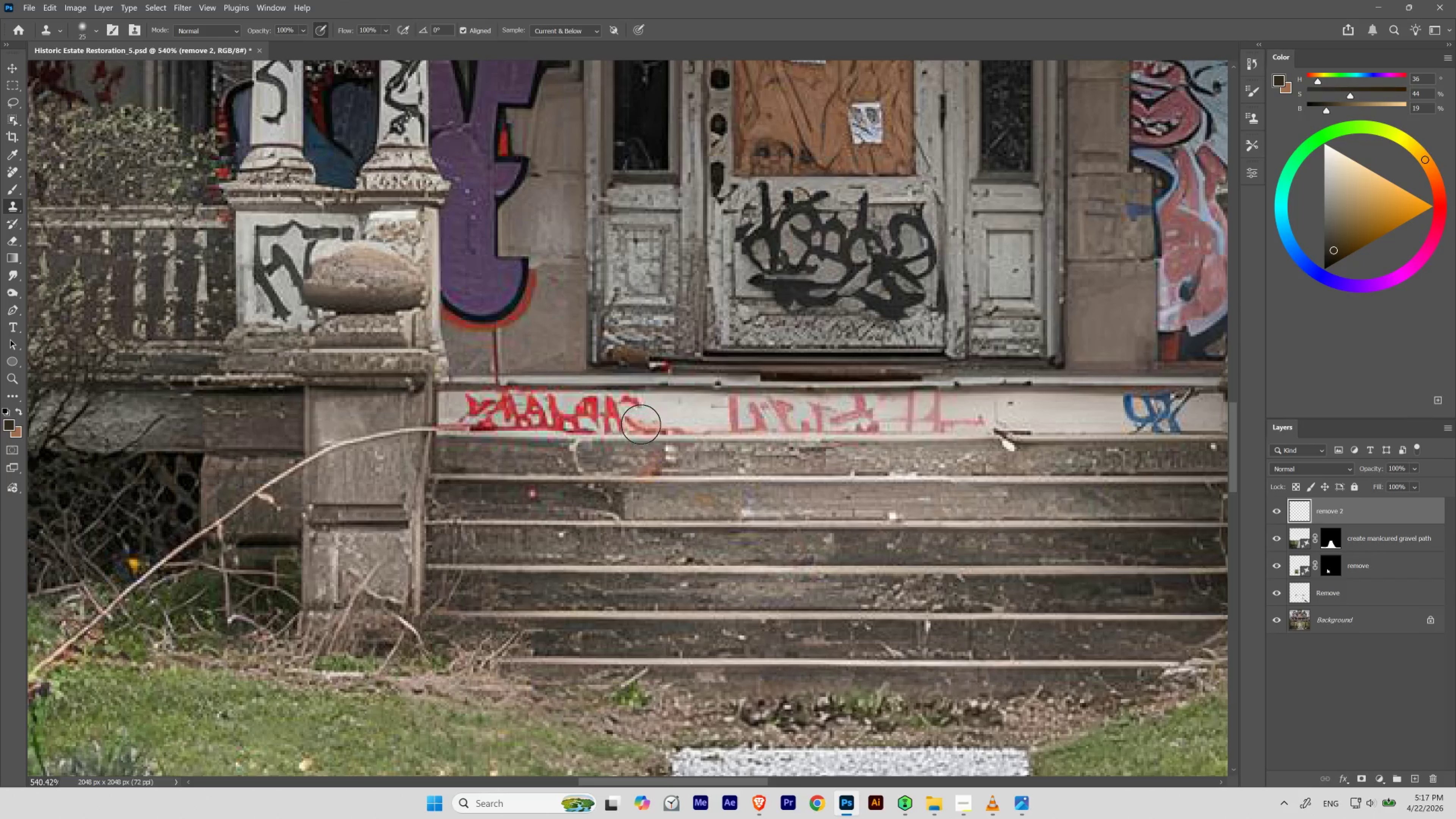 
key(BracketLeft)
 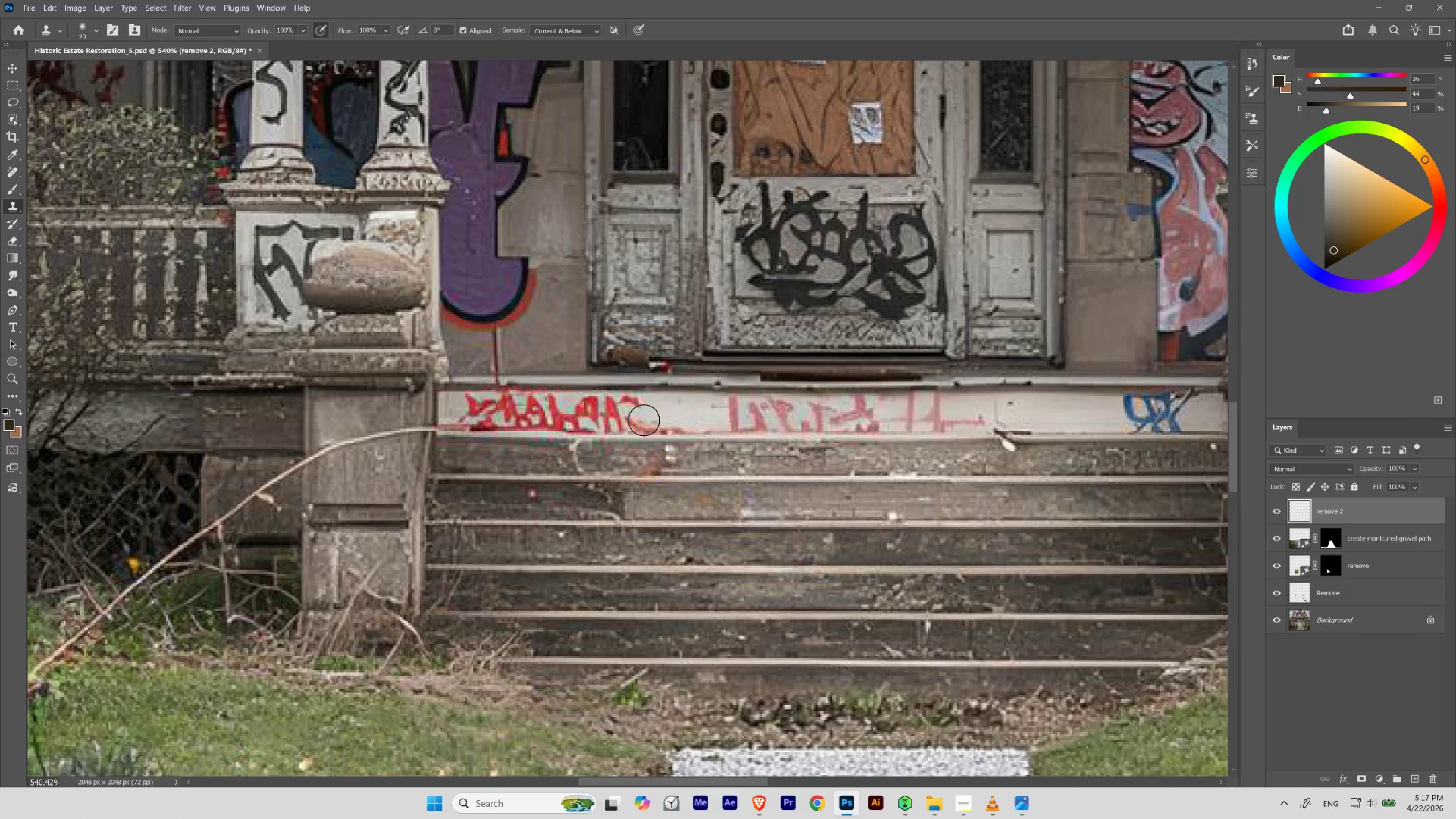 
key(BracketLeft)
 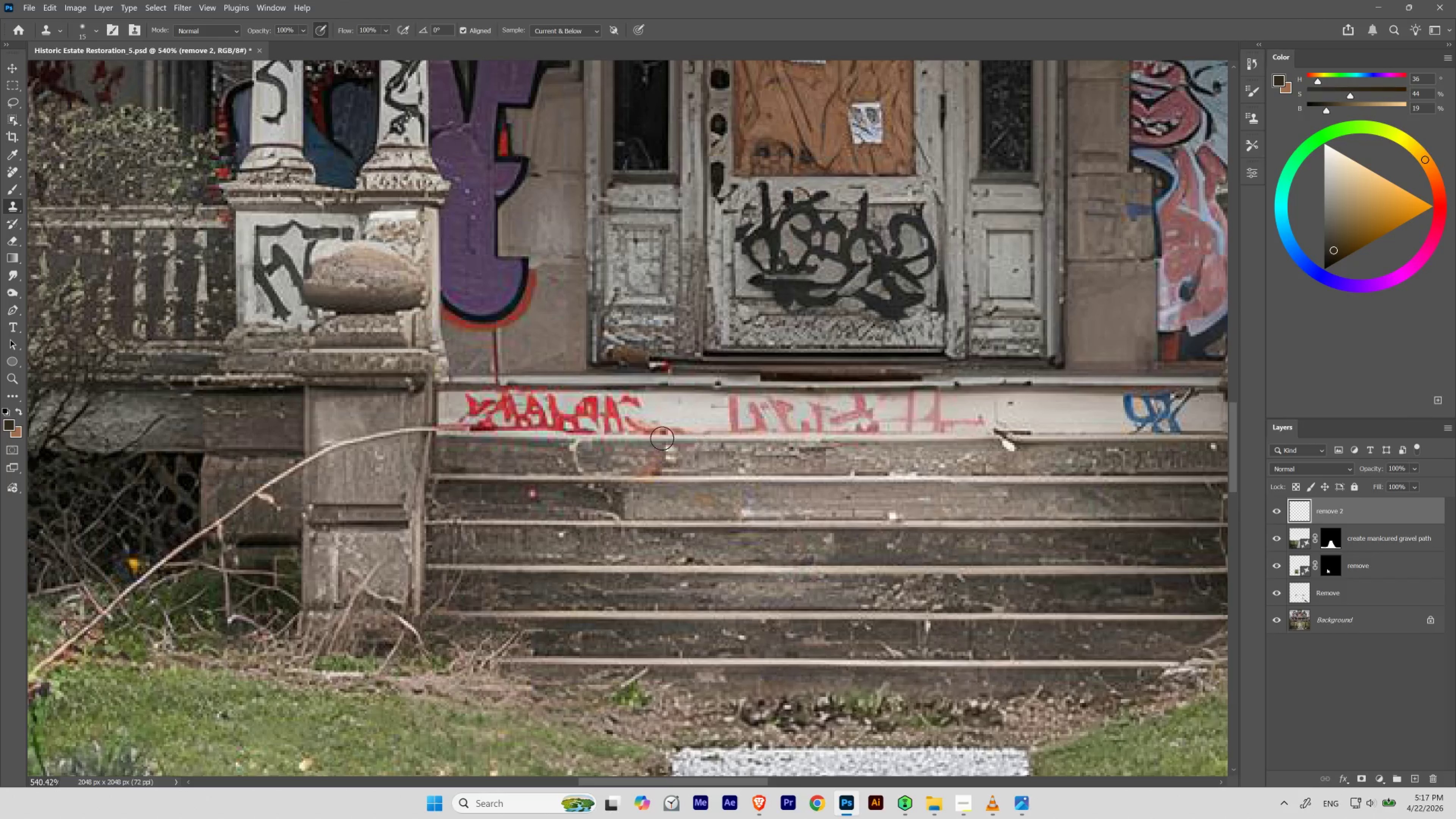 
hold_key(key=ControlLeft, duration=0.83)
 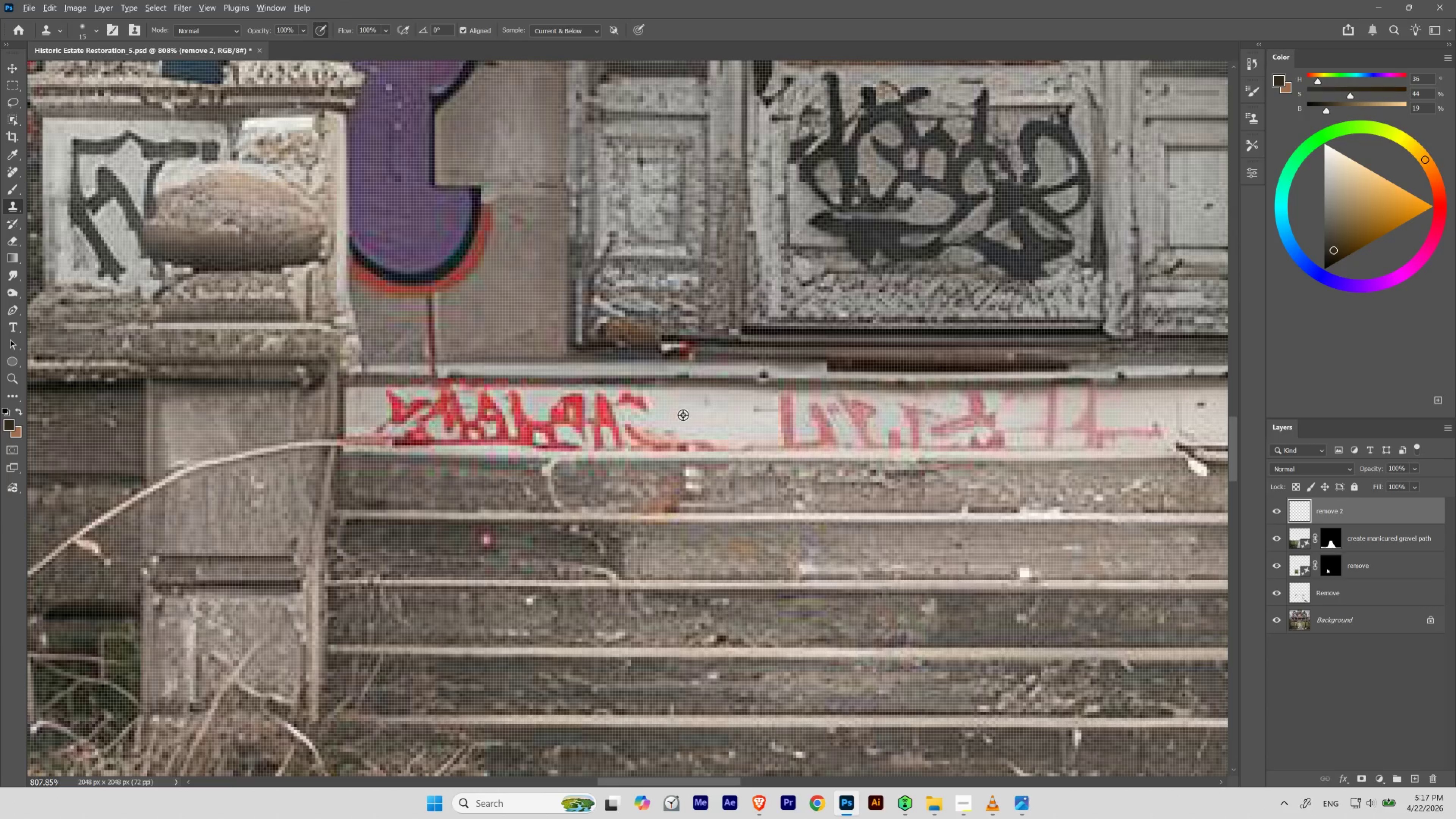 
hold_key(key=Space, duration=0.83)
 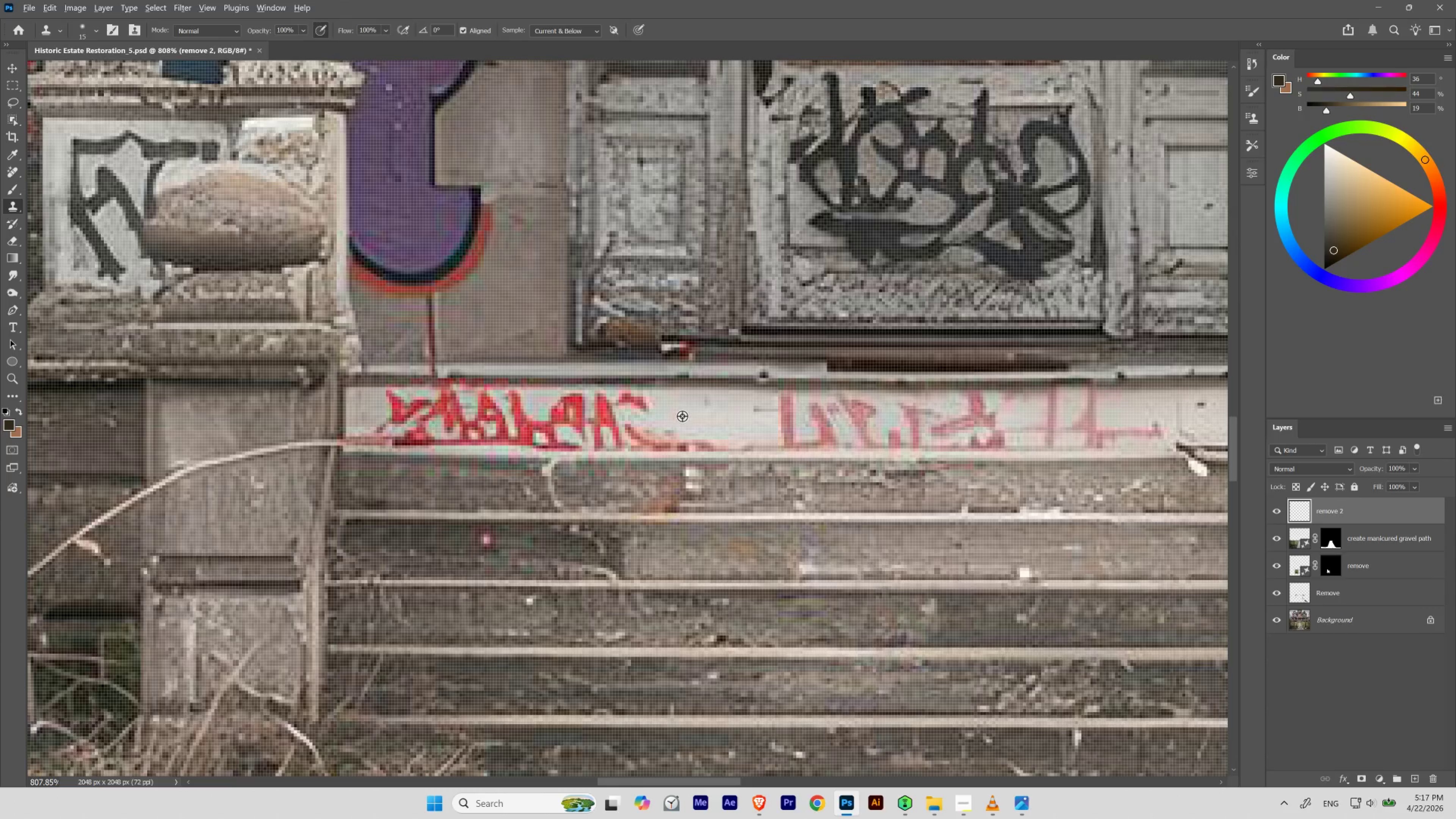 
left_click_drag(start_coordinate=[626, 401], to_coordinate=[648, 421])
 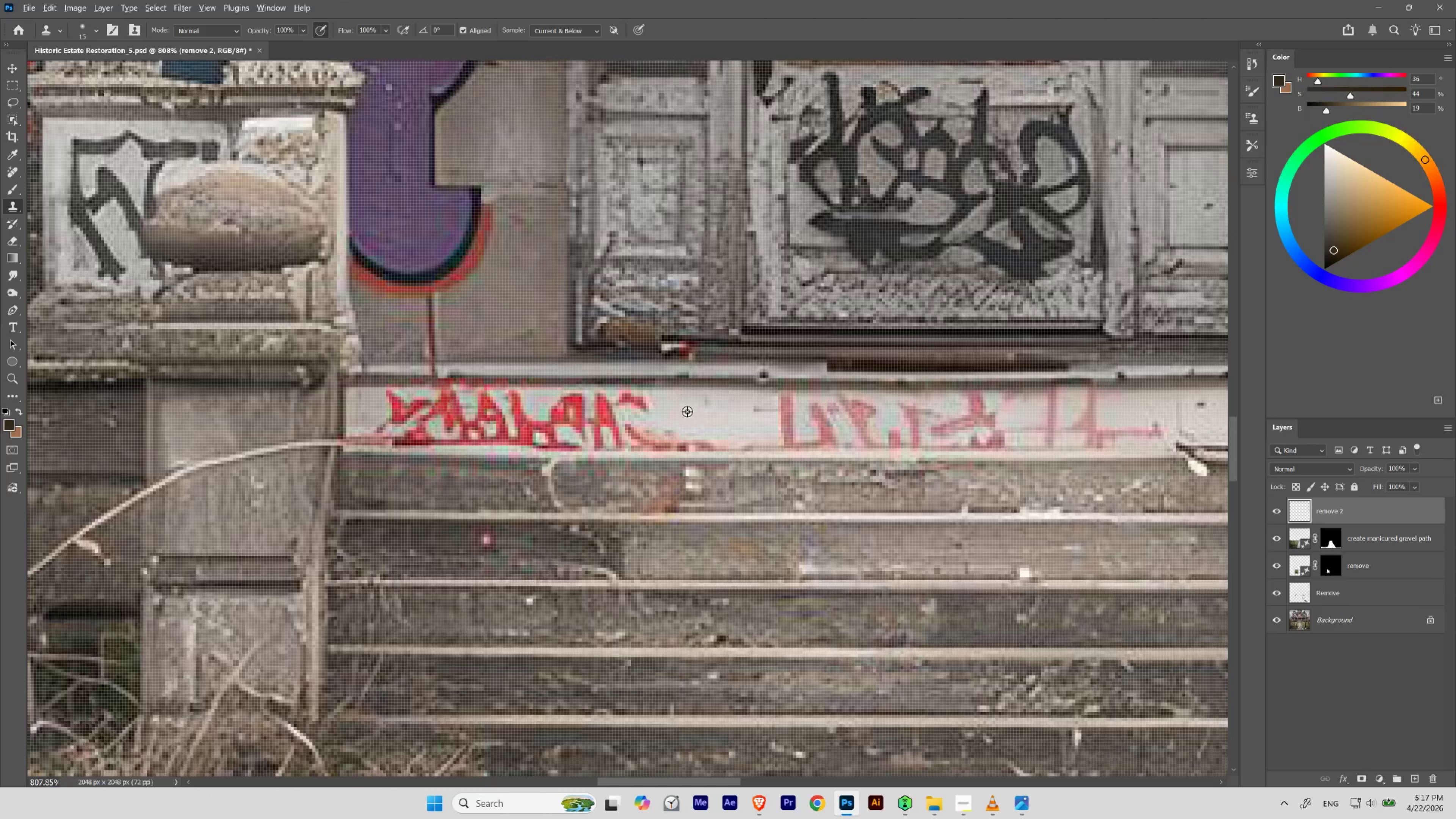 
hold_key(key=AltLeft, duration=0.61)
 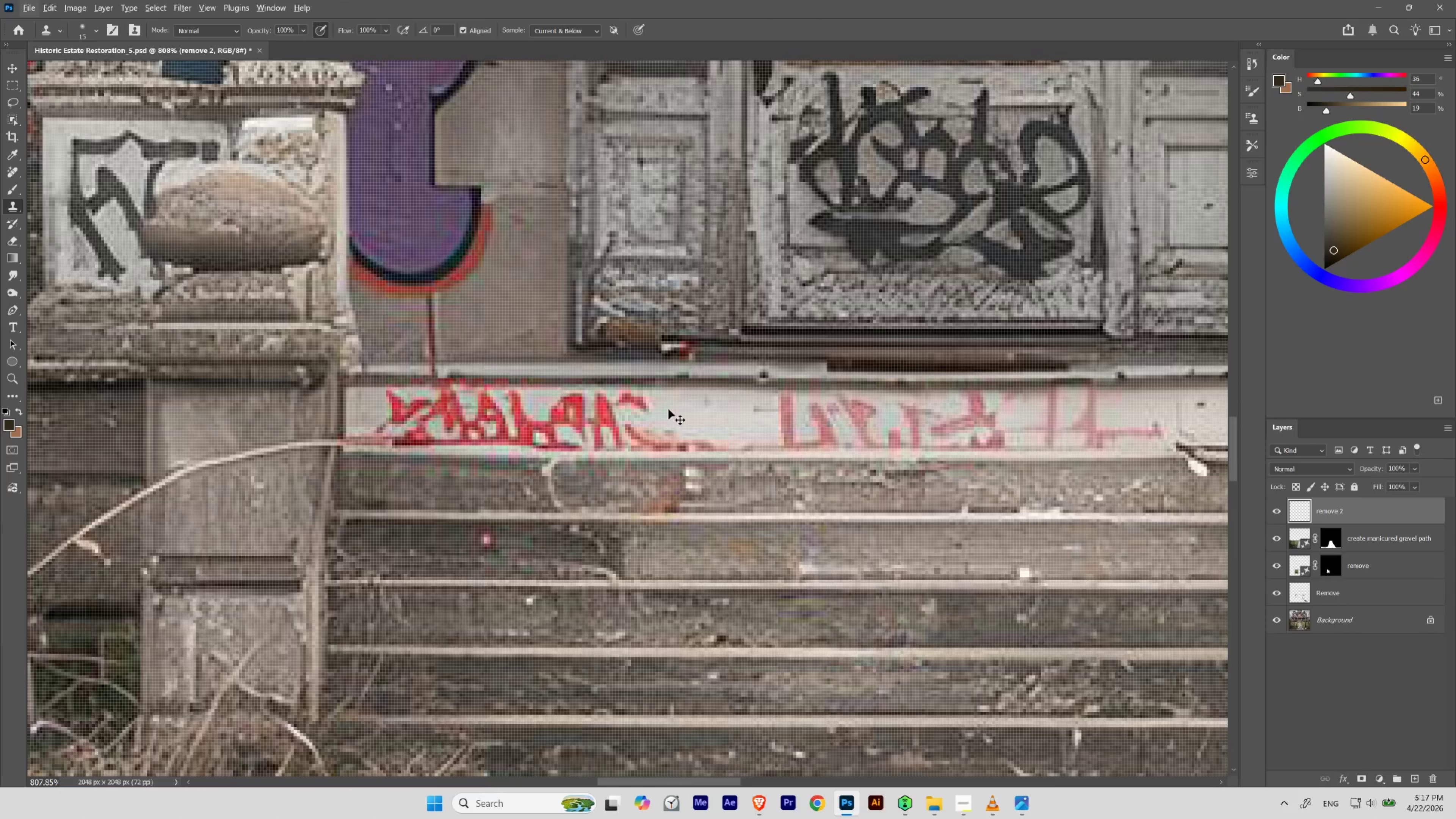 
hold_key(key=ControlLeft, duration=0.94)
 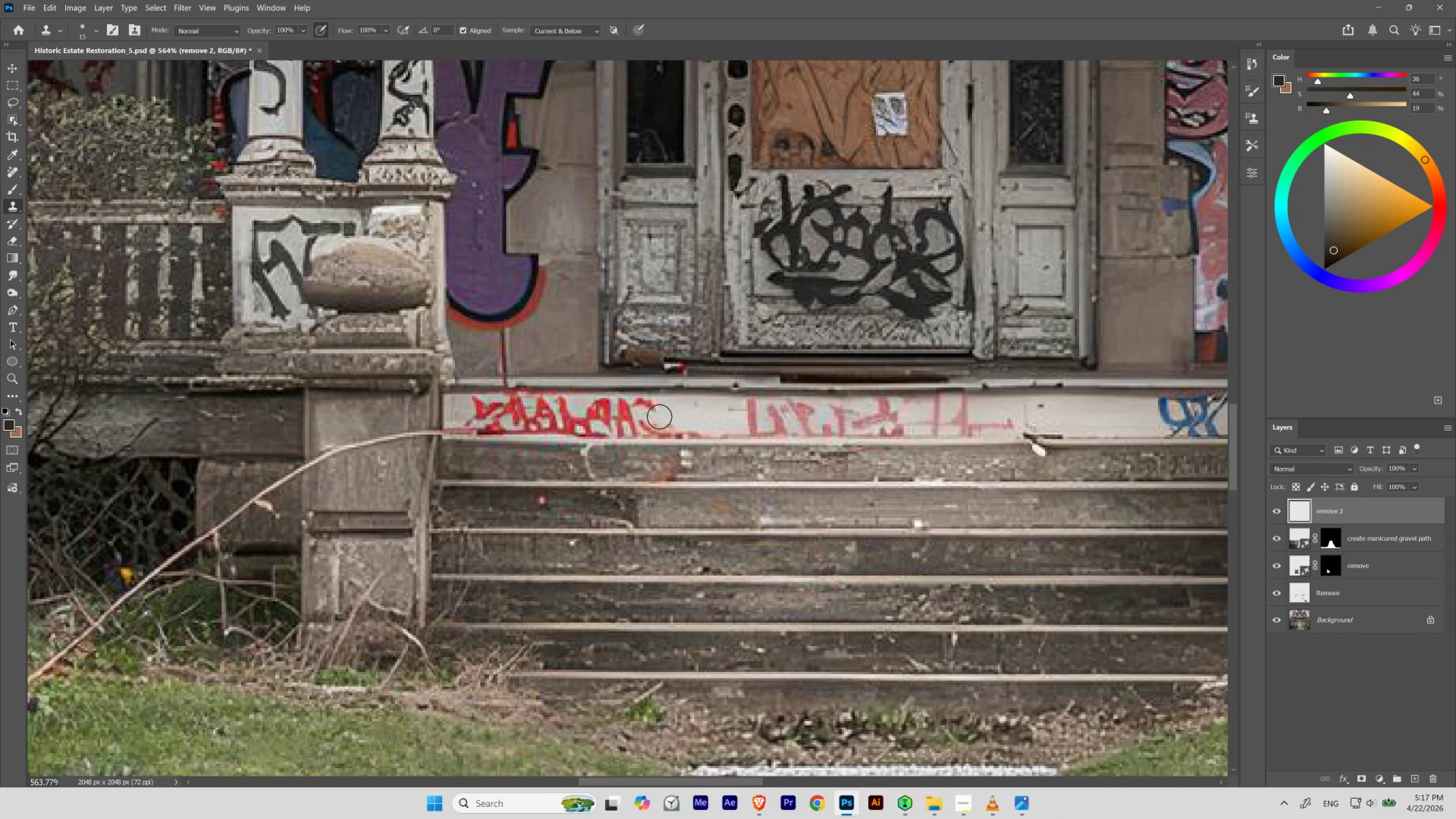 
hold_key(key=Space, duration=0.88)
 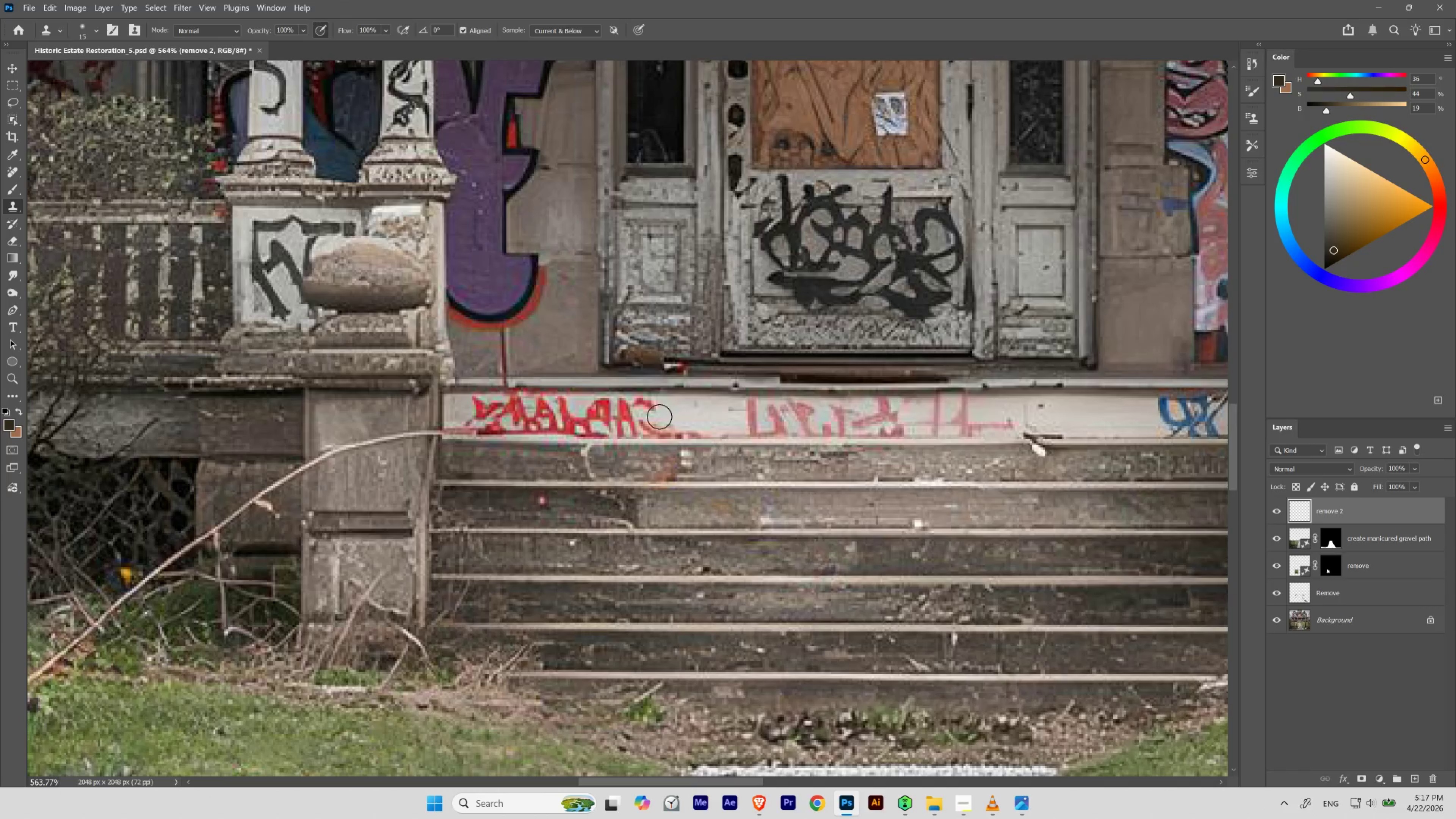 
left_click_drag(start_coordinate=[671, 409], to_coordinate=[656, 422])
 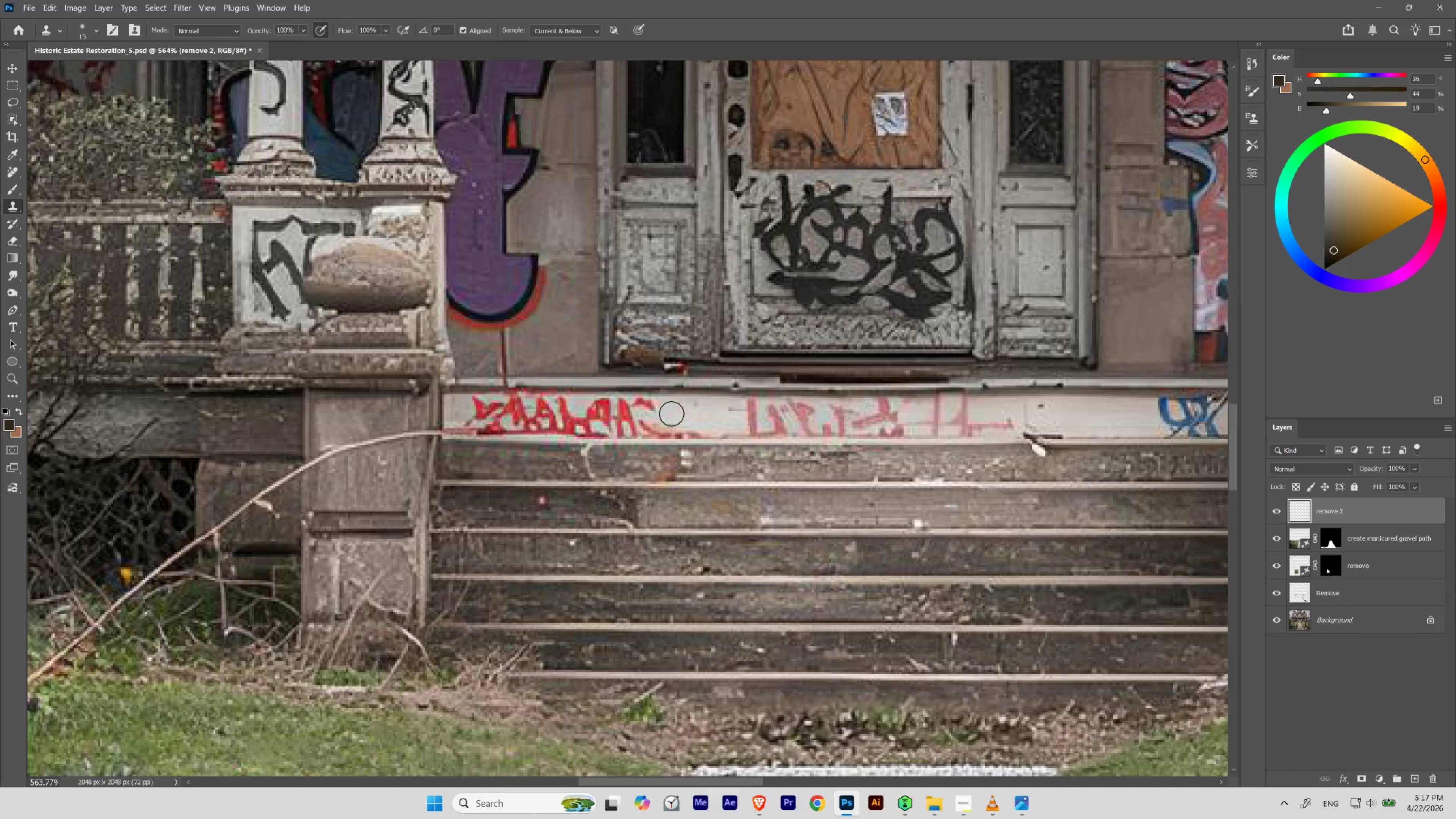 
hold_key(key=AltLeft, duration=0.38)
left_click([678, 413])
 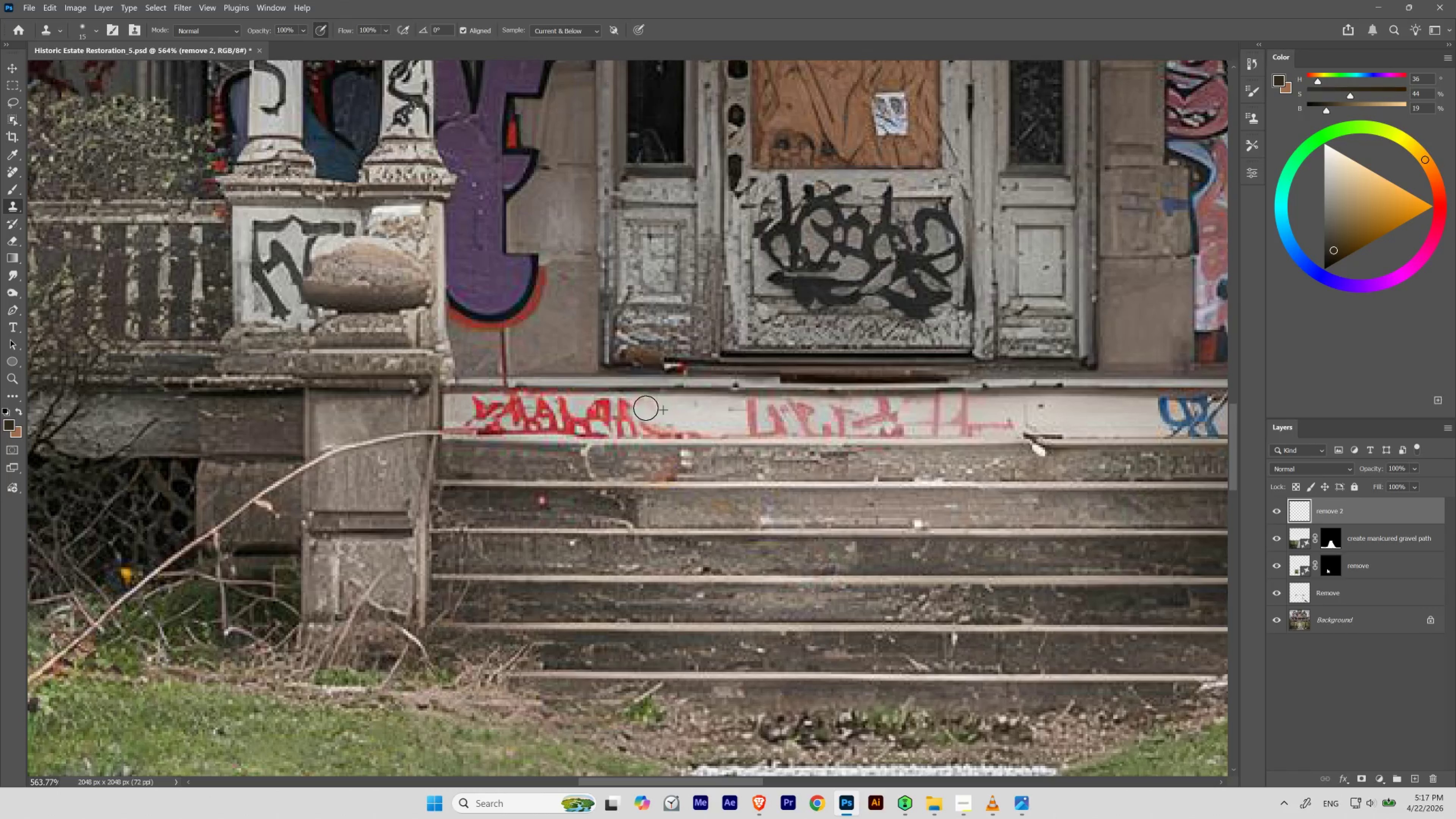 
hold_key(key=AltLeft, duration=0.36)
left_click([682, 413])
 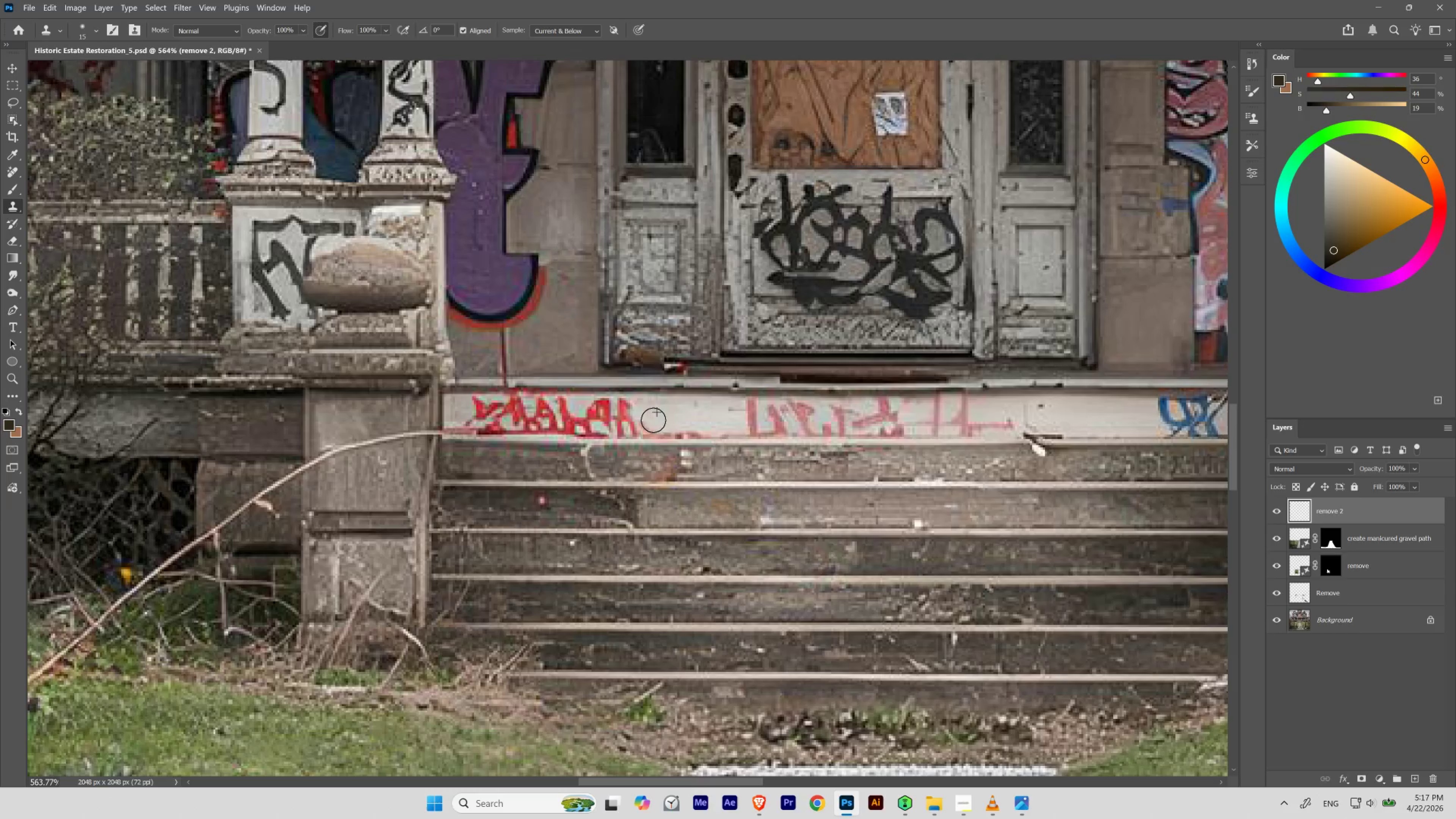 
hold_key(key=AltLeft, duration=0.33)
left_click([677, 417])
 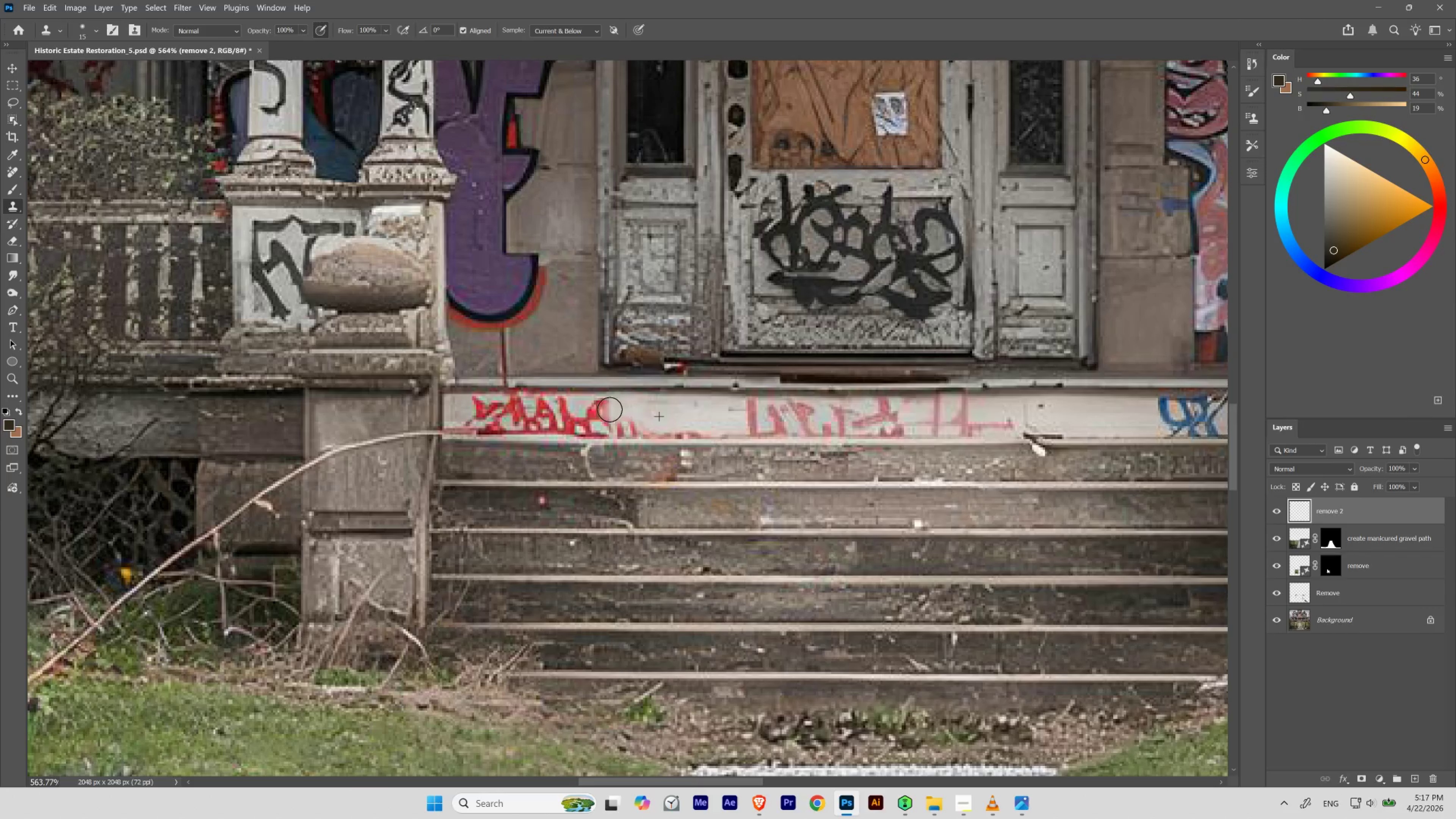 
hold_key(key=AltLeft, duration=0.47)
left_click([654, 412])
 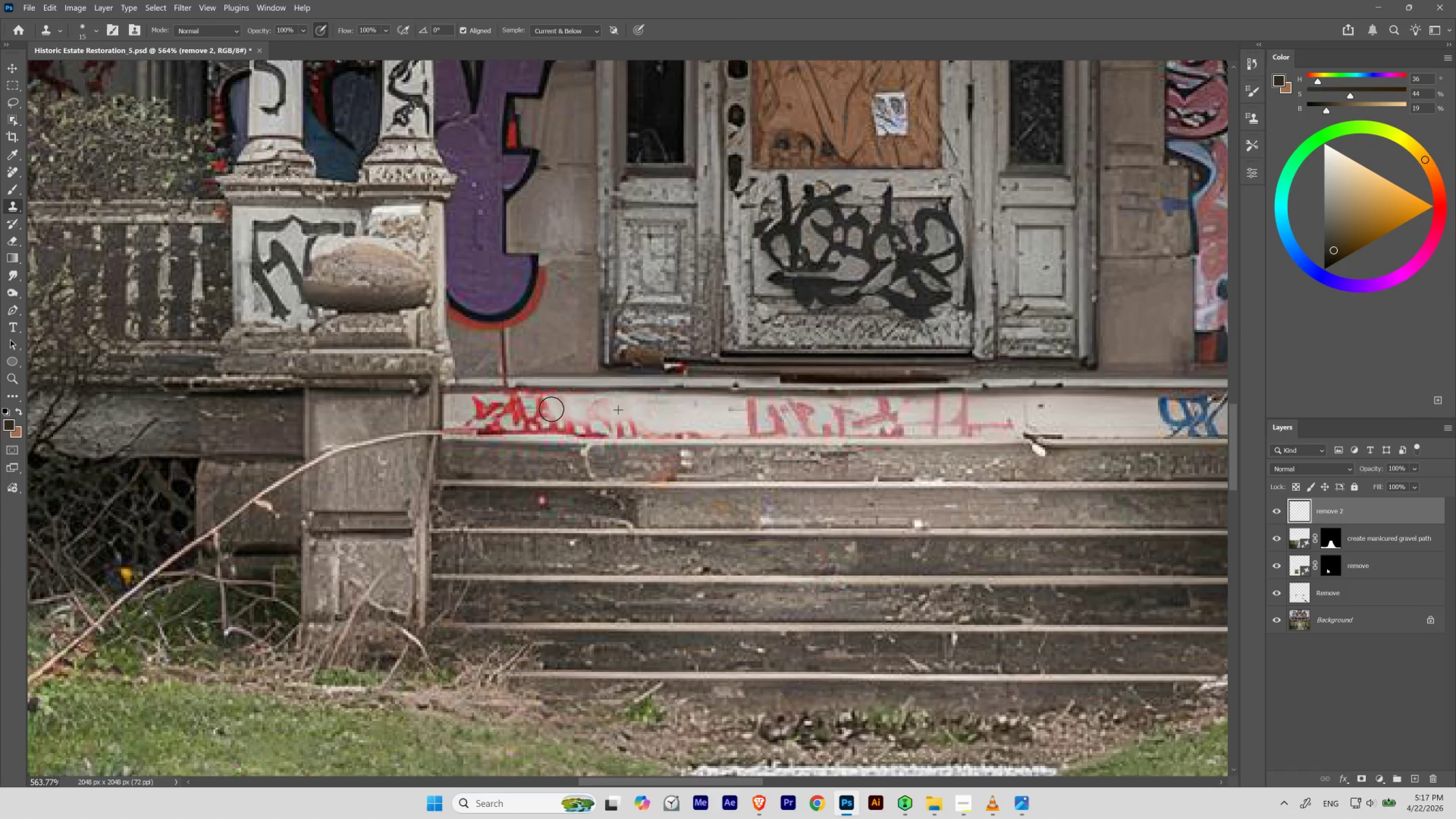 
hold_key(key=AltLeft, duration=0.38)
left_click([643, 409])
 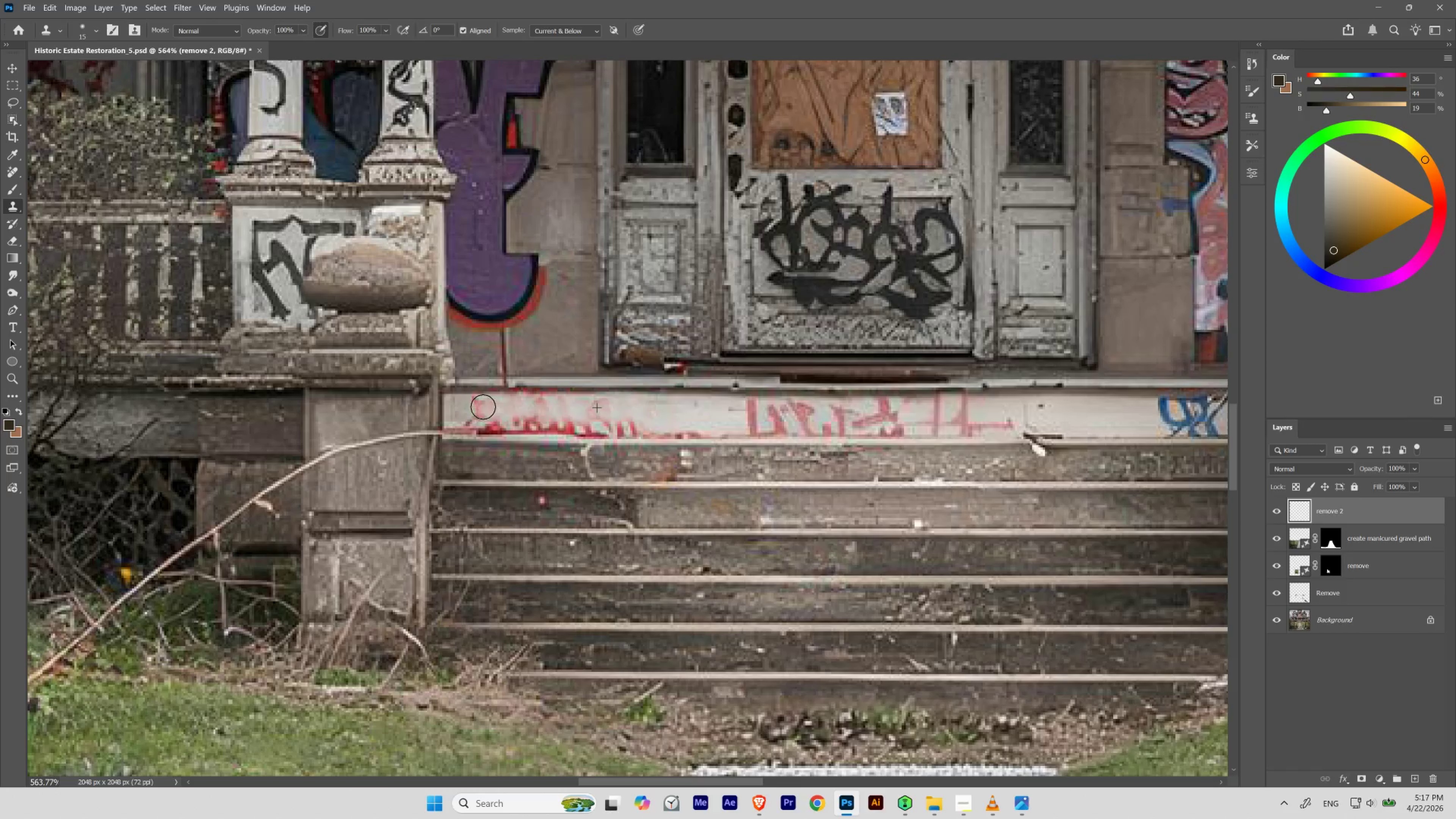 
hold_key(key=AltLeft, duration=0.33)
 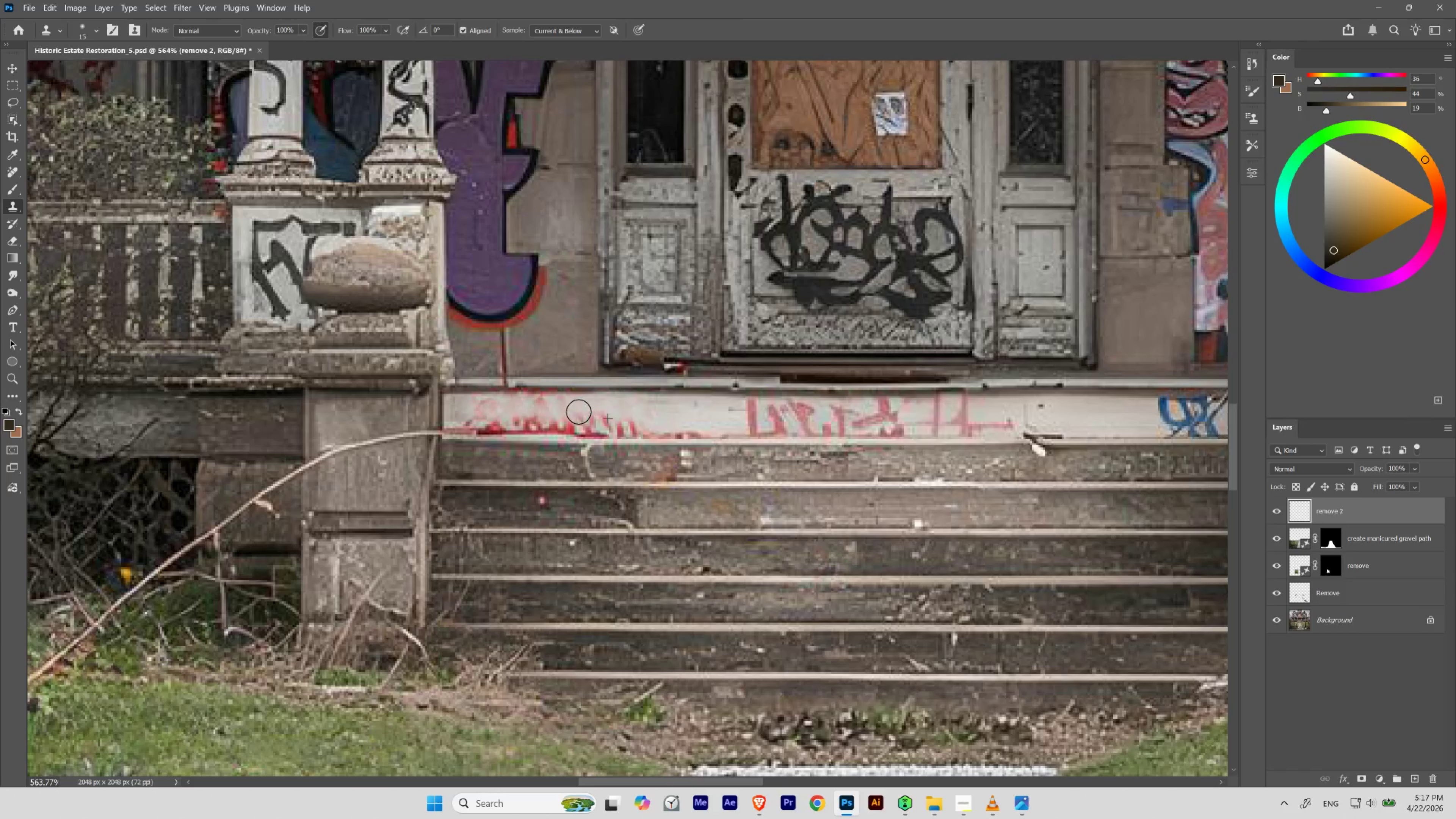 
key(Alt+AltLeft)
 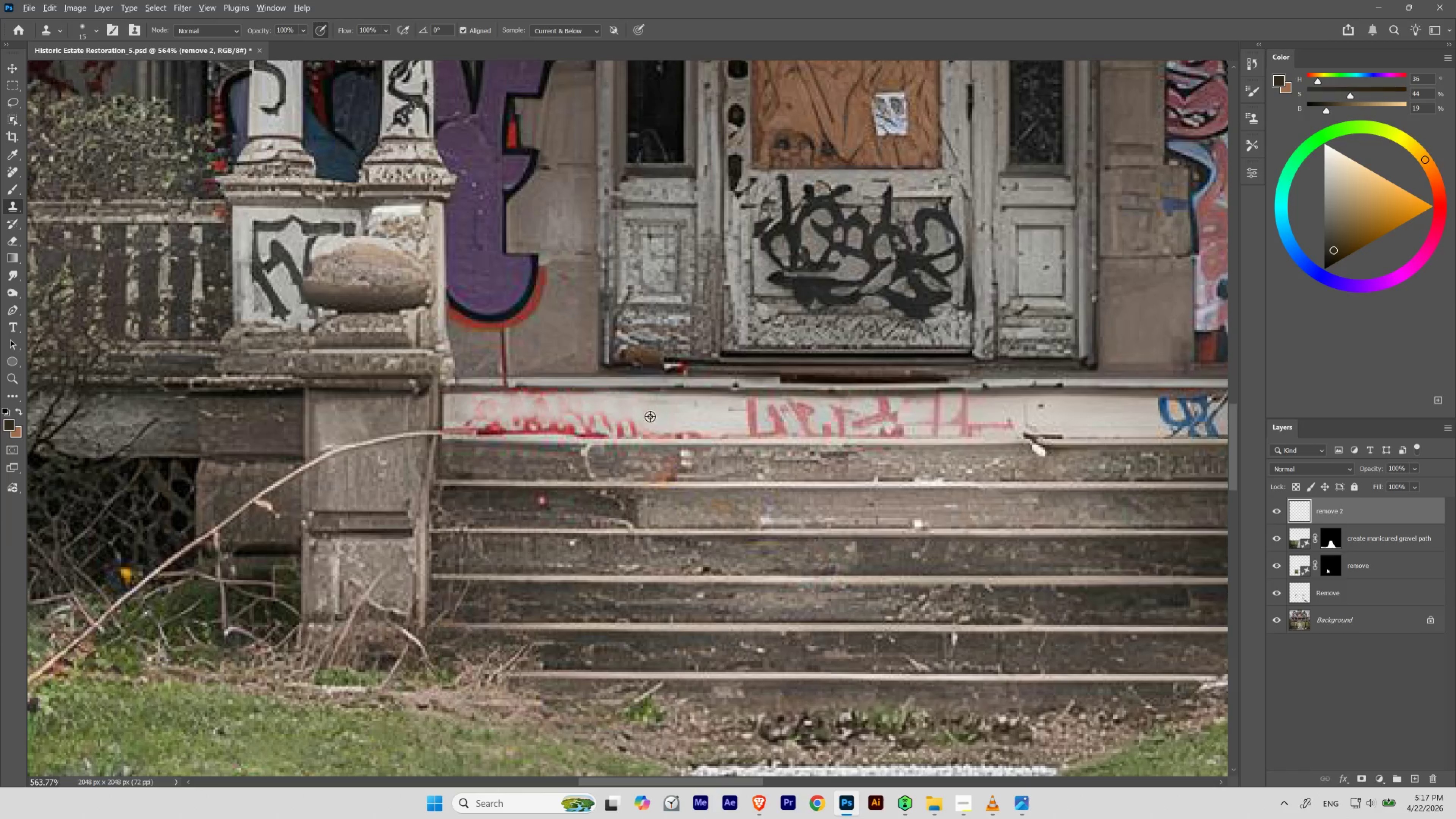 
left_click([654, 417])
 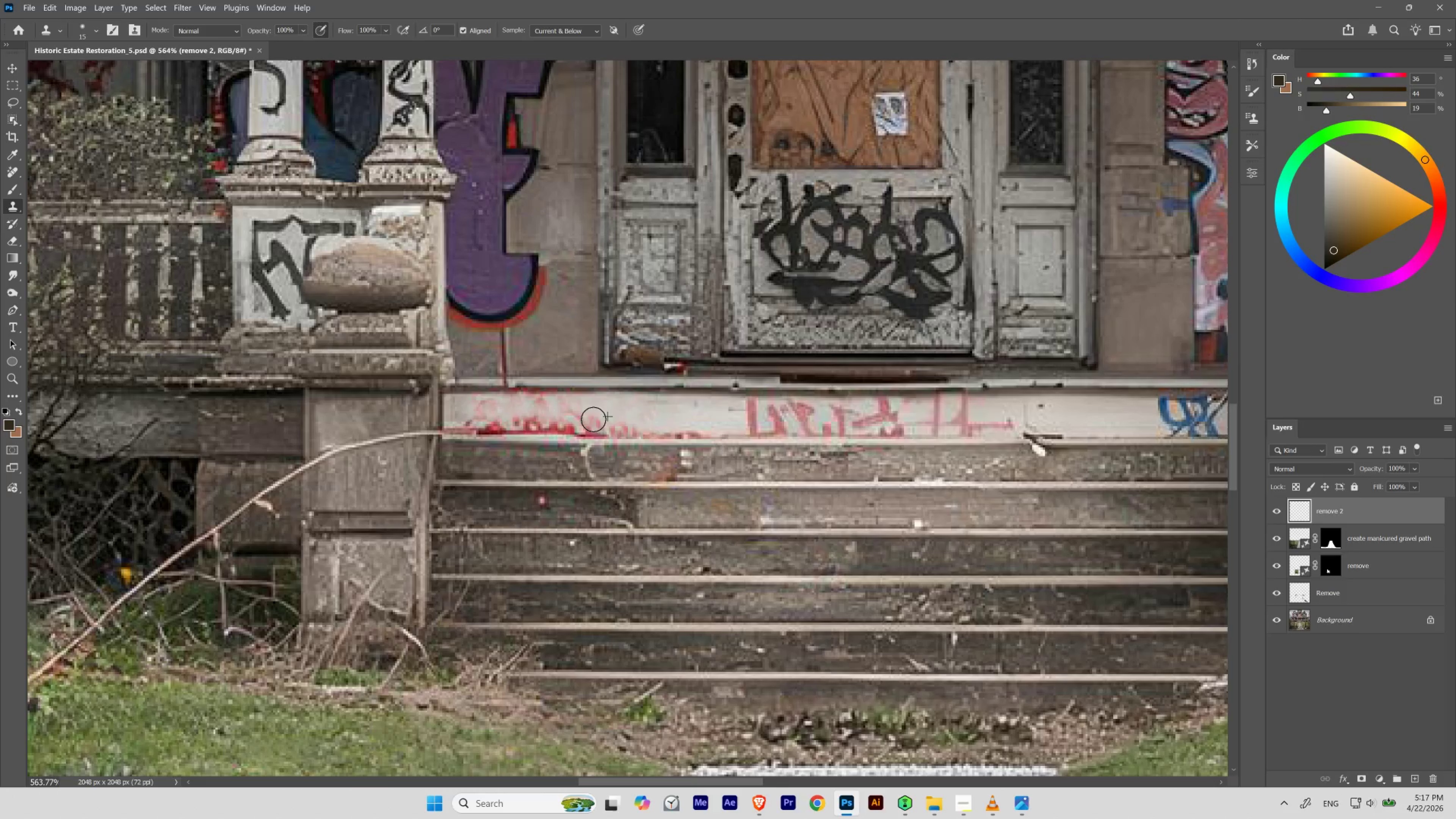 
key(Alt+AltLeft)
 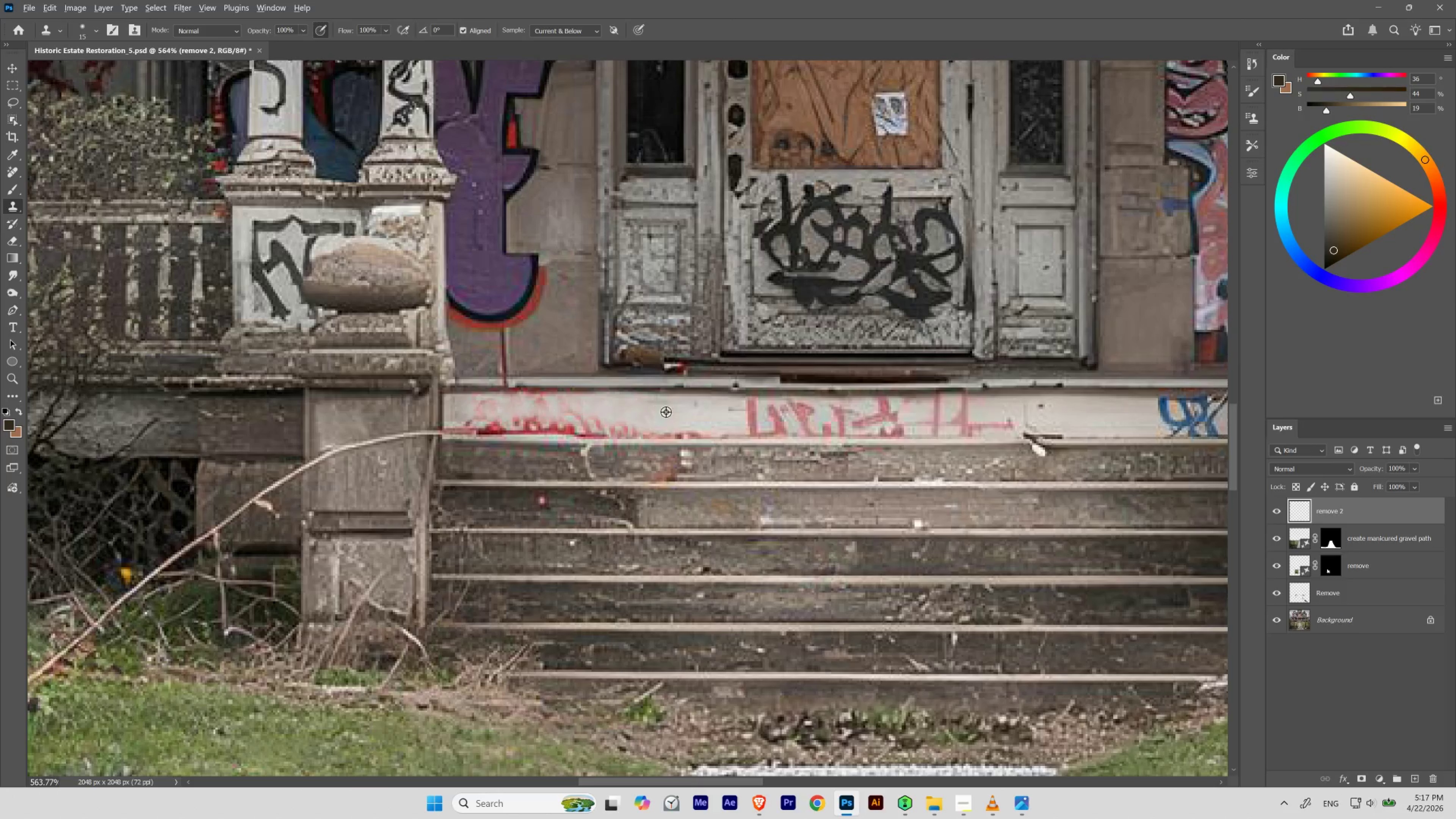 
left_click_drag(start_coordinate=[667, 412], to_coordinate=[666, 413])
 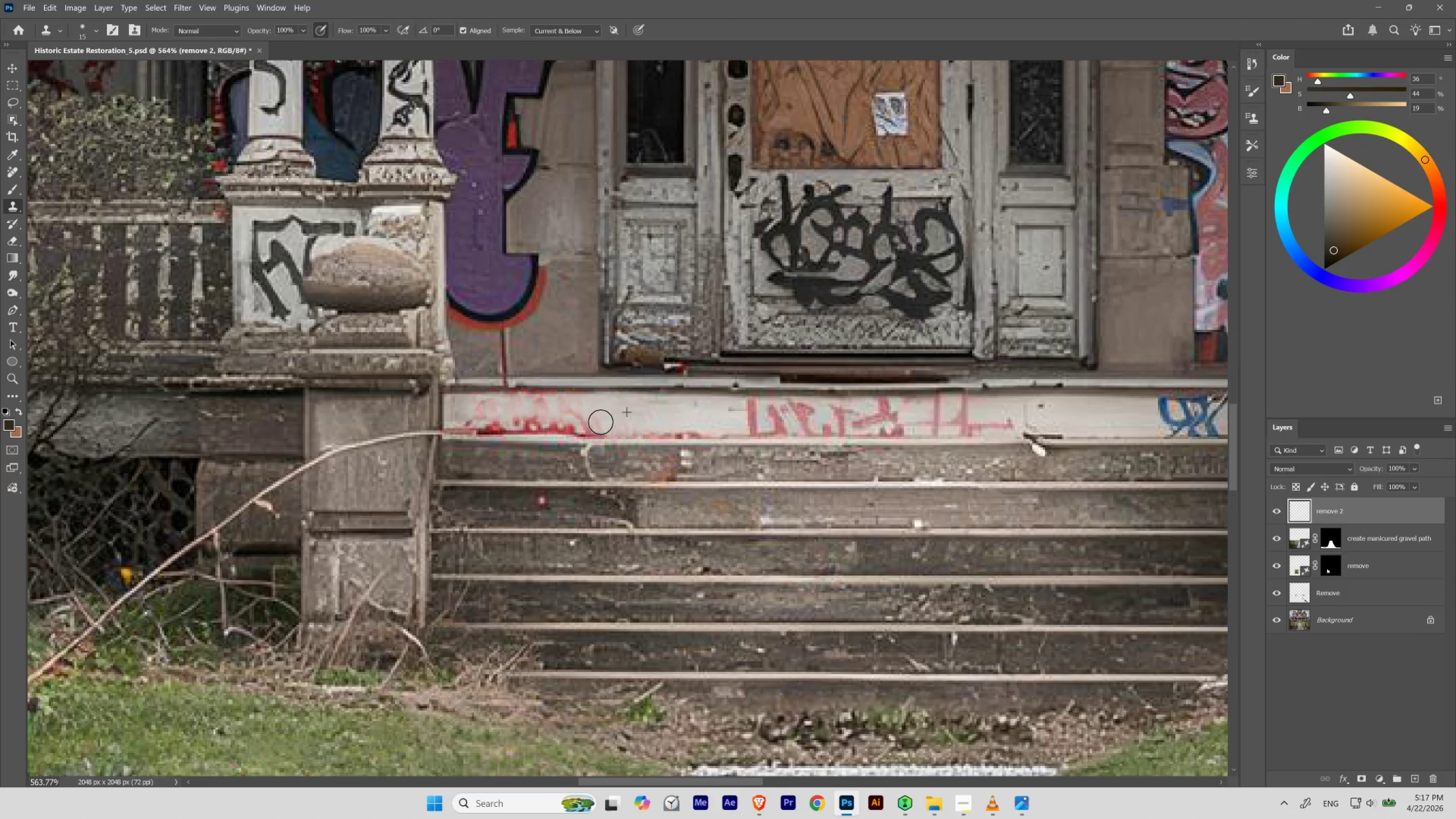 
hold_key(key=AltLeft, duration=2.28)
left_click_drag(start_coordinate=[658, 413], to_coordinate=[692, 417])
 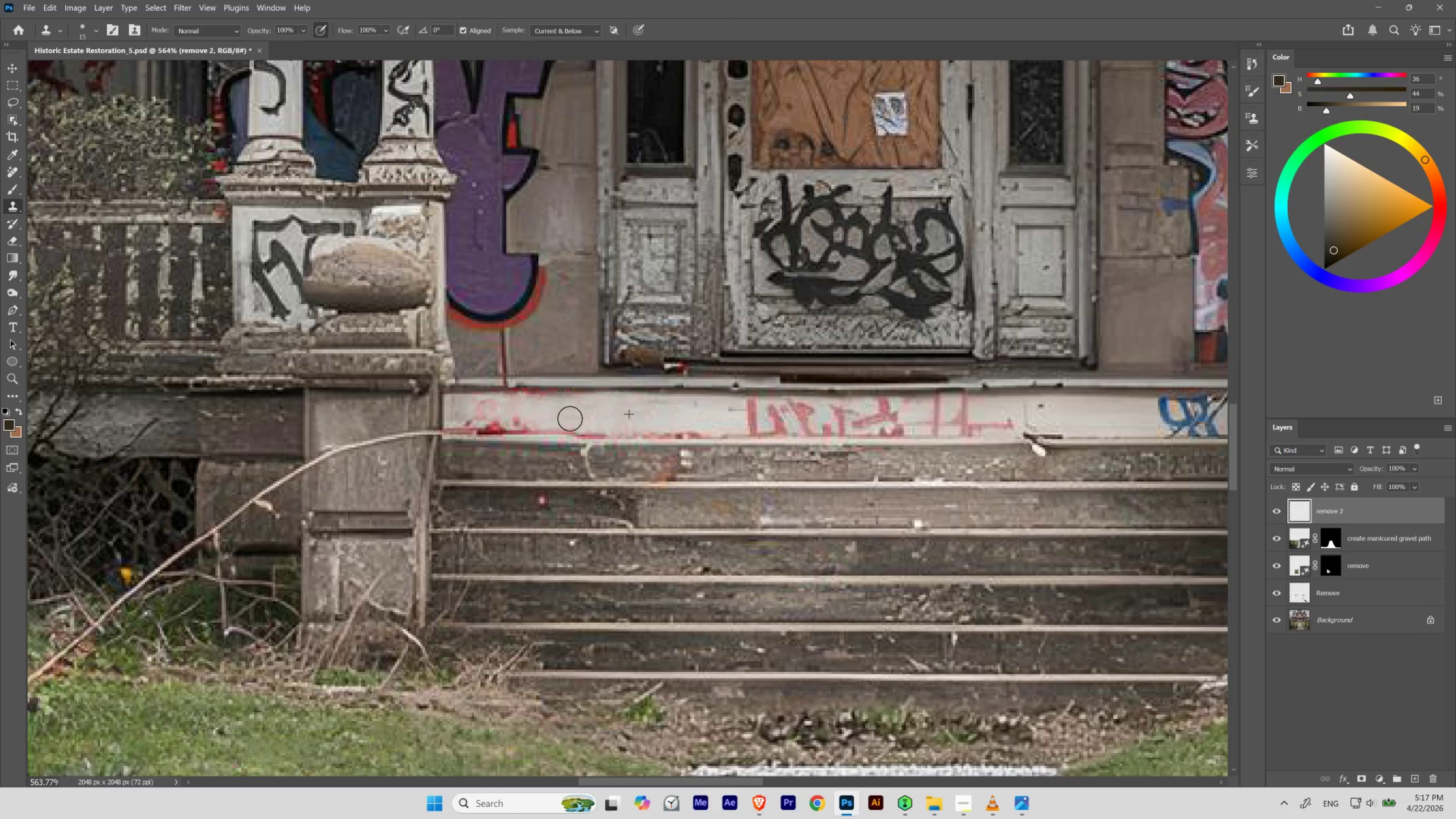 
wait(5.7)
 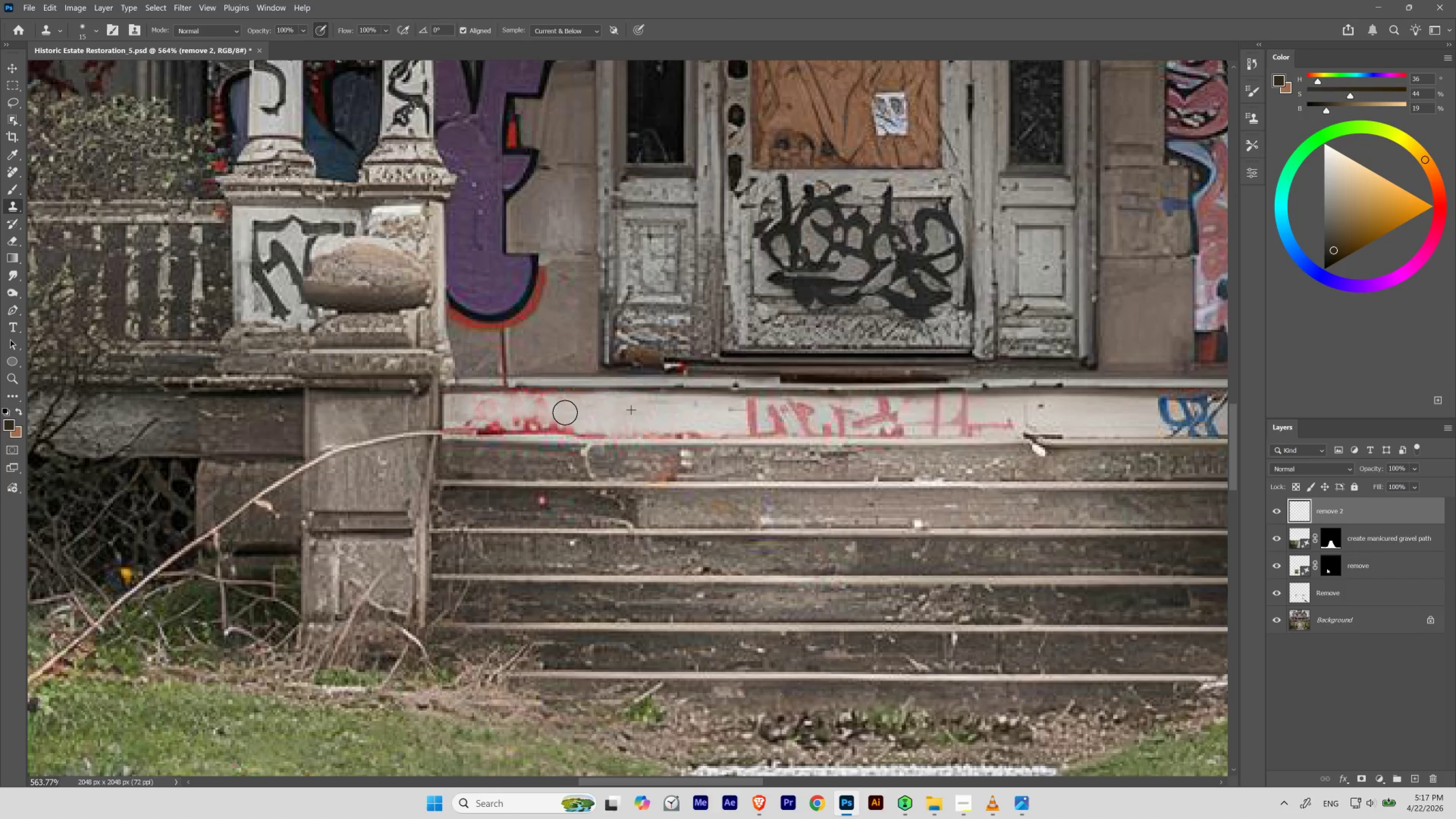 
hold_key(key=AltLeft, duration=0.39)
 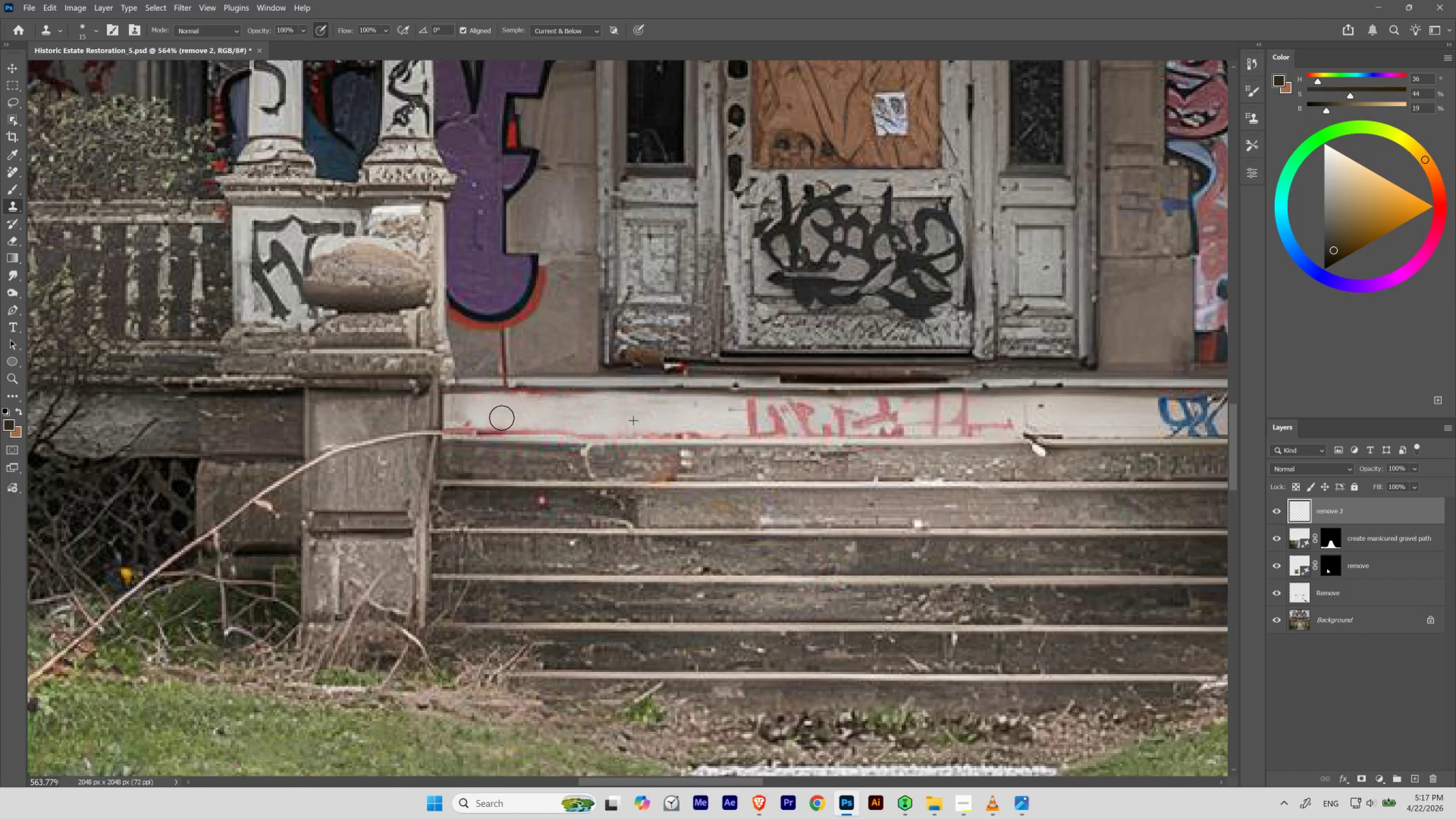 
hold_key(key=Space, duration=0.61)
 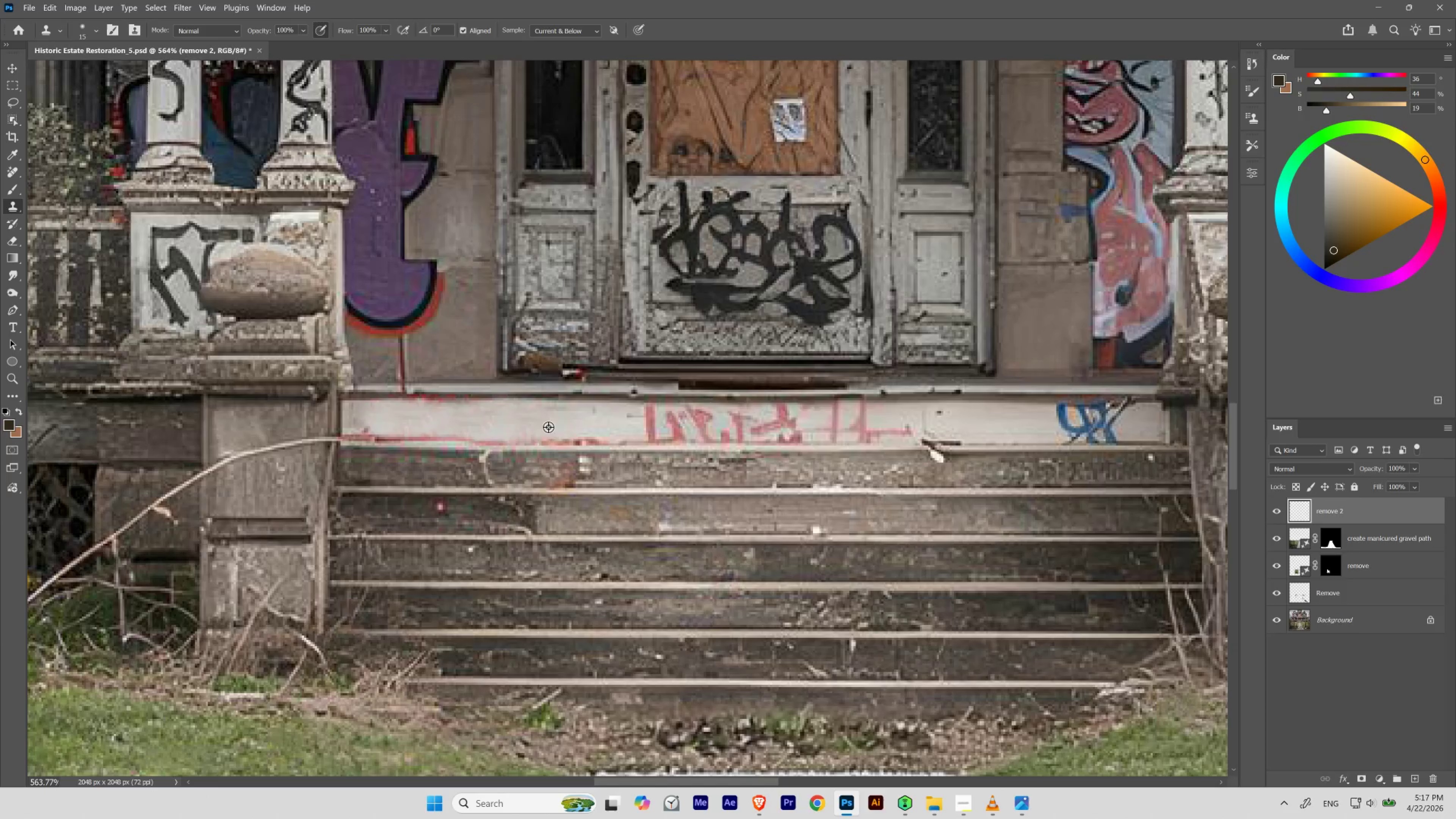 
left_click_drag(start_coordinate=[660, 342], to_coordinate=[558, 348])
 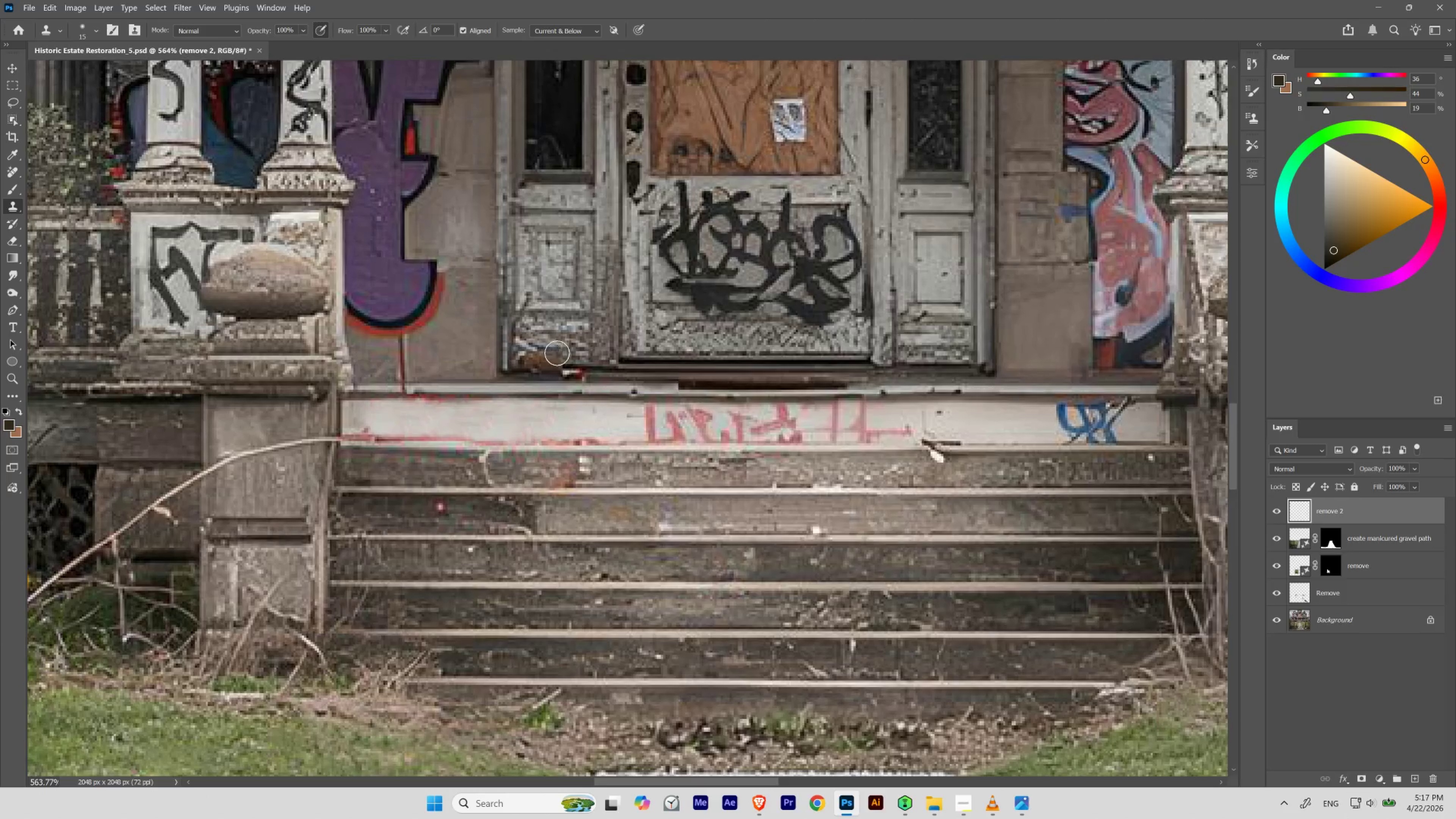 
hold_key(key=Space, duration=5.12)
 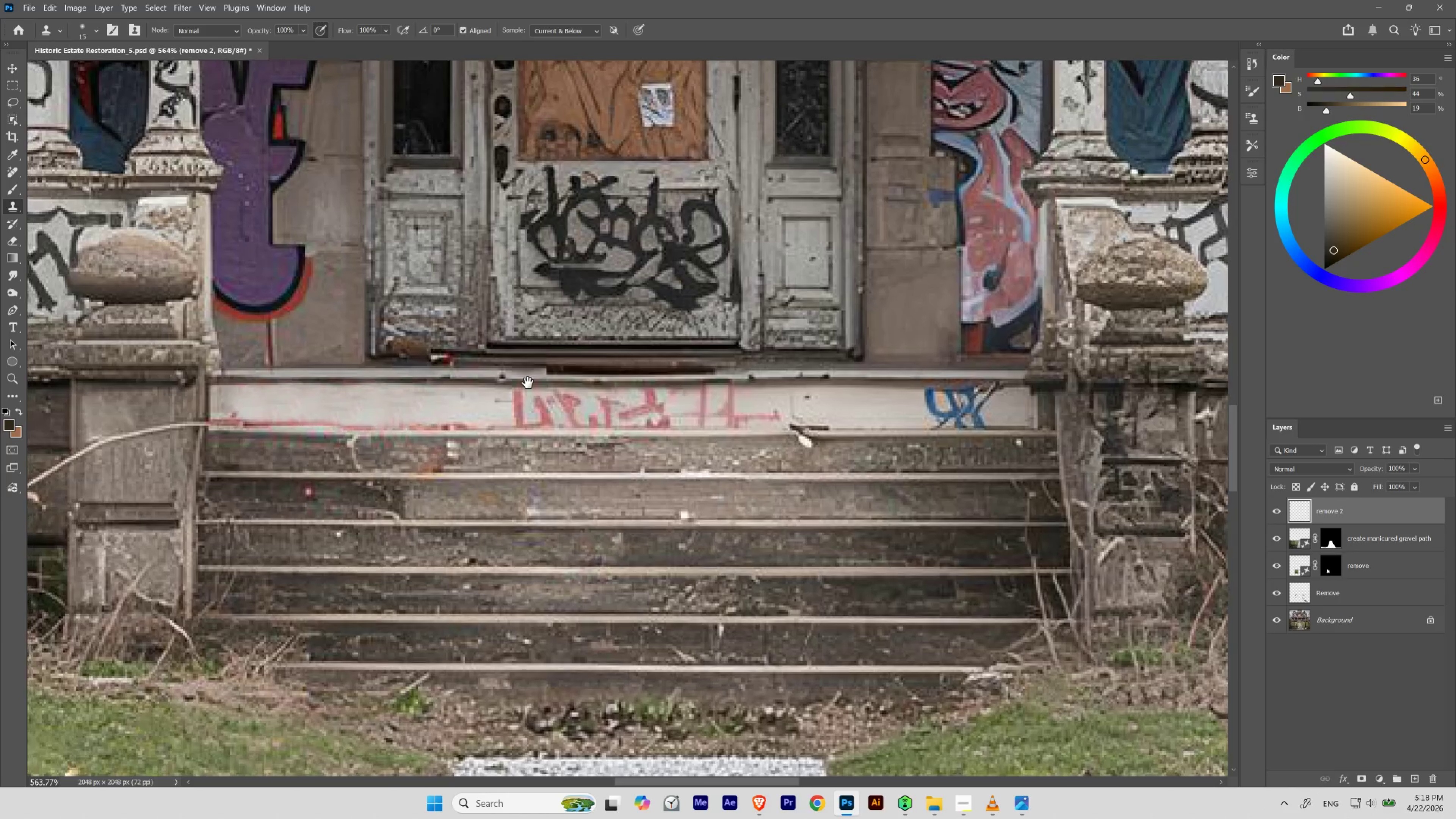 
hold_key(key=AltLeft, duration=0.47)
left_click([573, 417])
 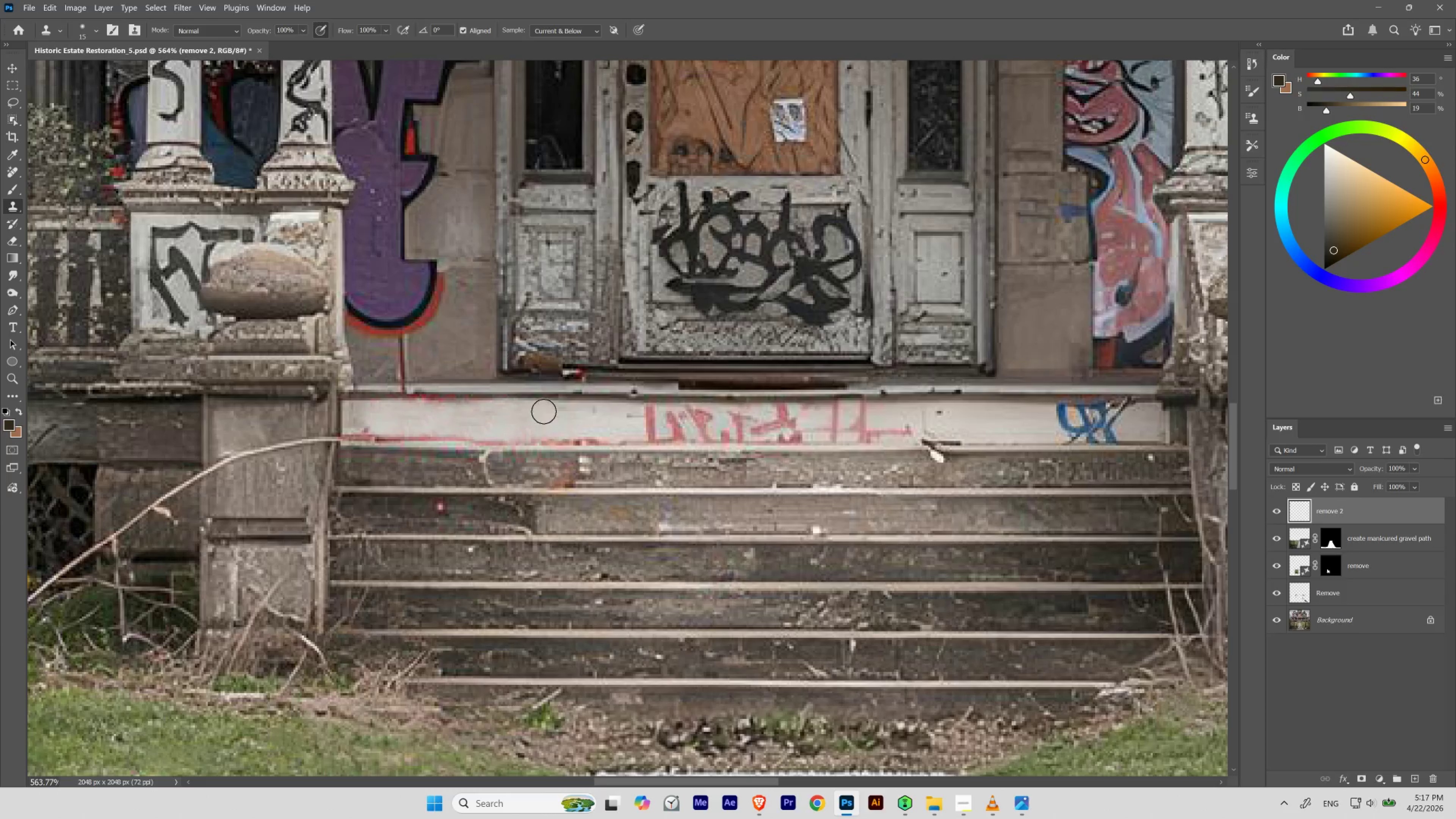 
hold_key(key=AltLeft, duration=0.58)
left_click([549, 398])
 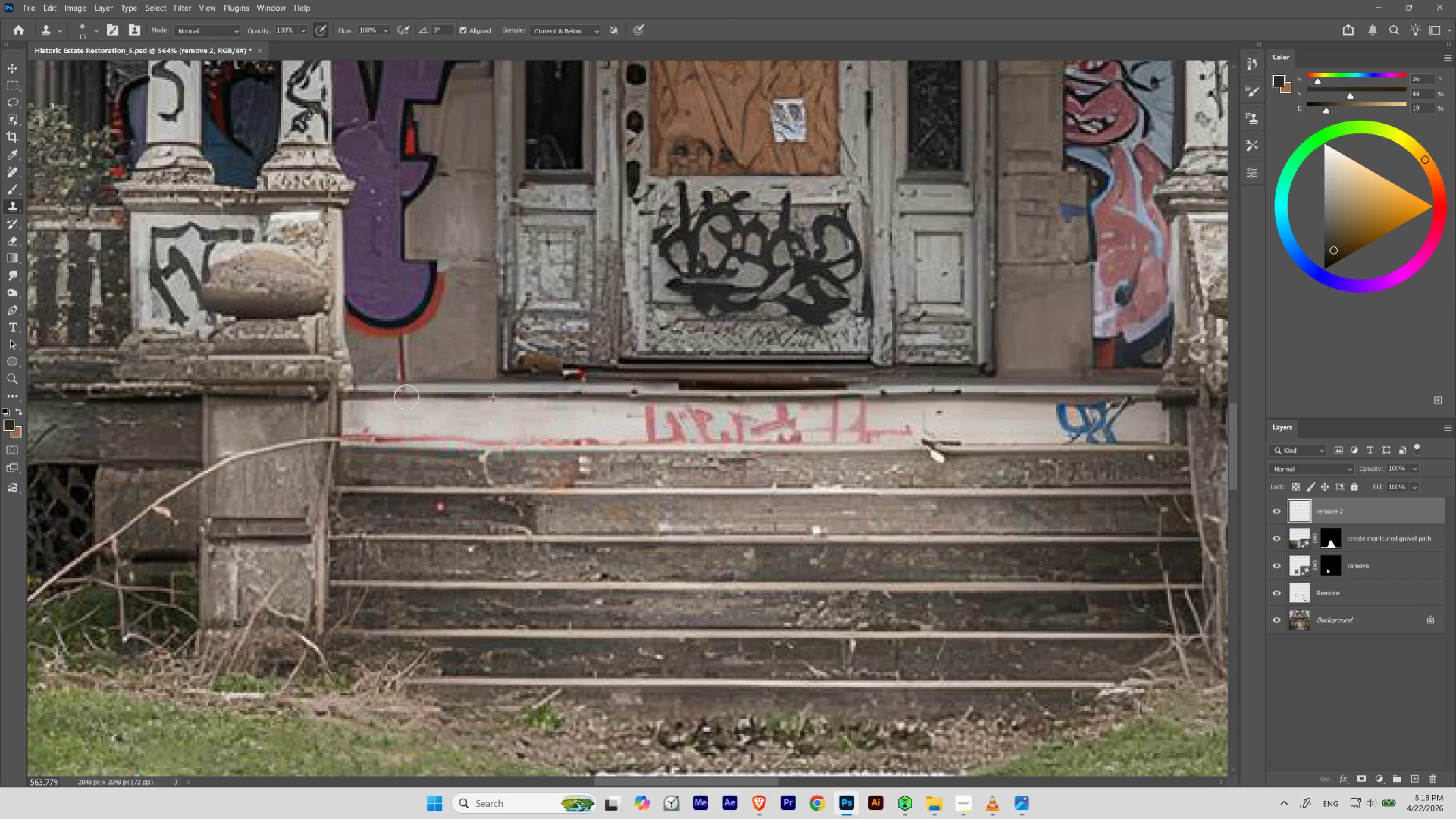 
hold_key(key=Space, duration=0.73)
 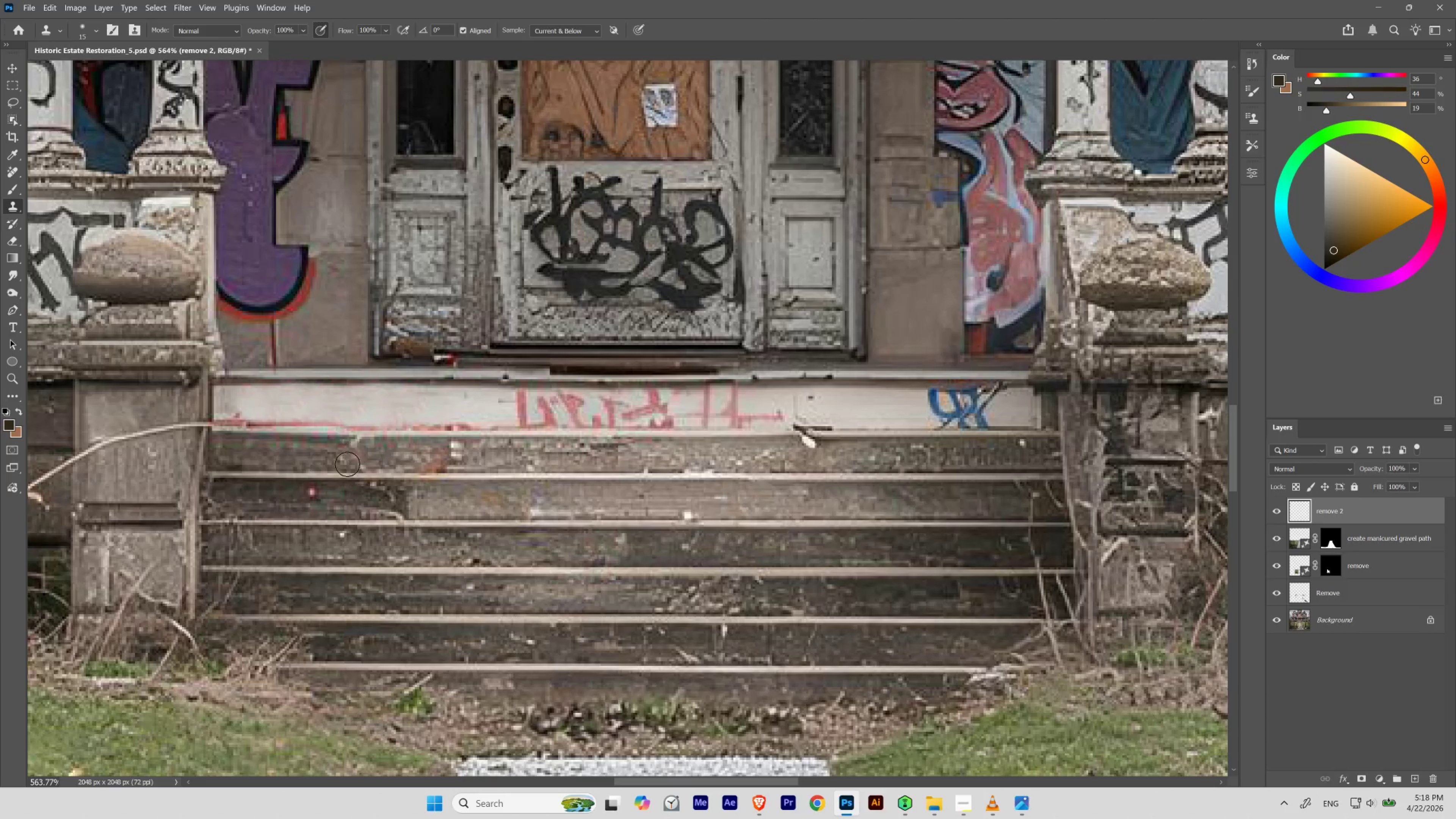 
left_click_drag(start_coordinate=[659, 398], to_coordinate=[531, 383])
 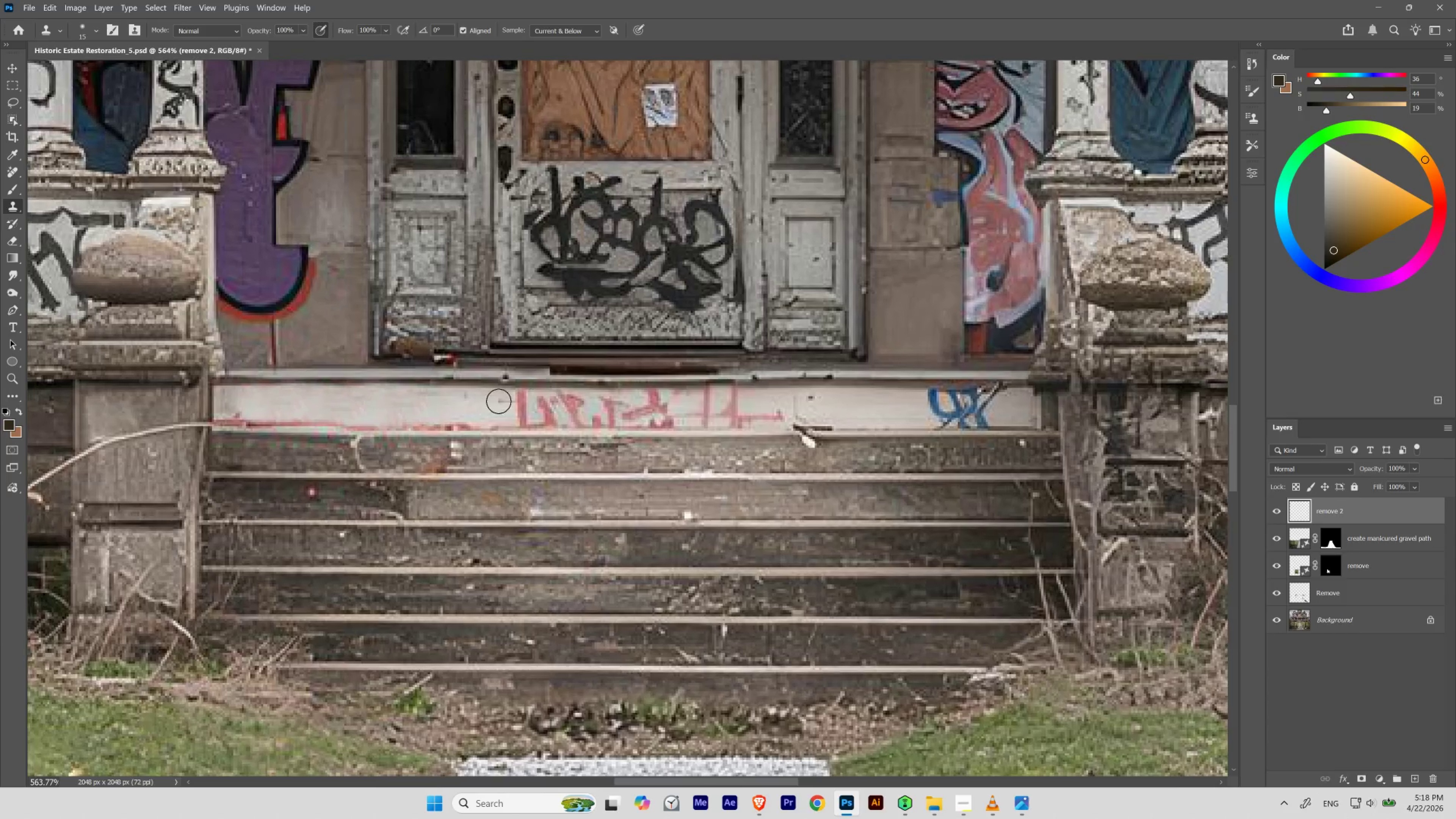 
hold_key(key=AltLeft, duration=0.98)
left_click([485, 405])
 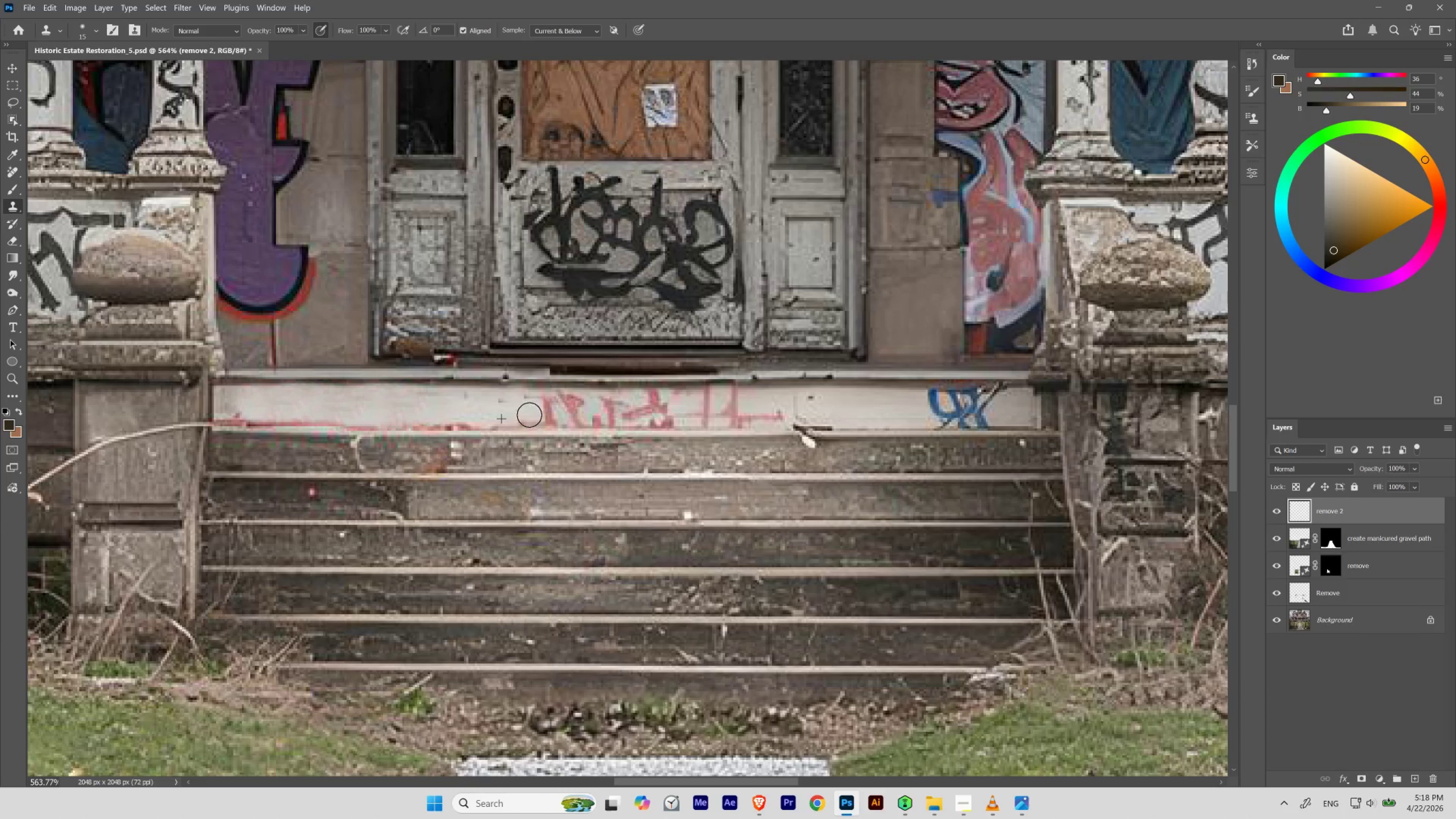 
hold_key(key=AltLeft, duration=0.7)
left_click([431, 403])
 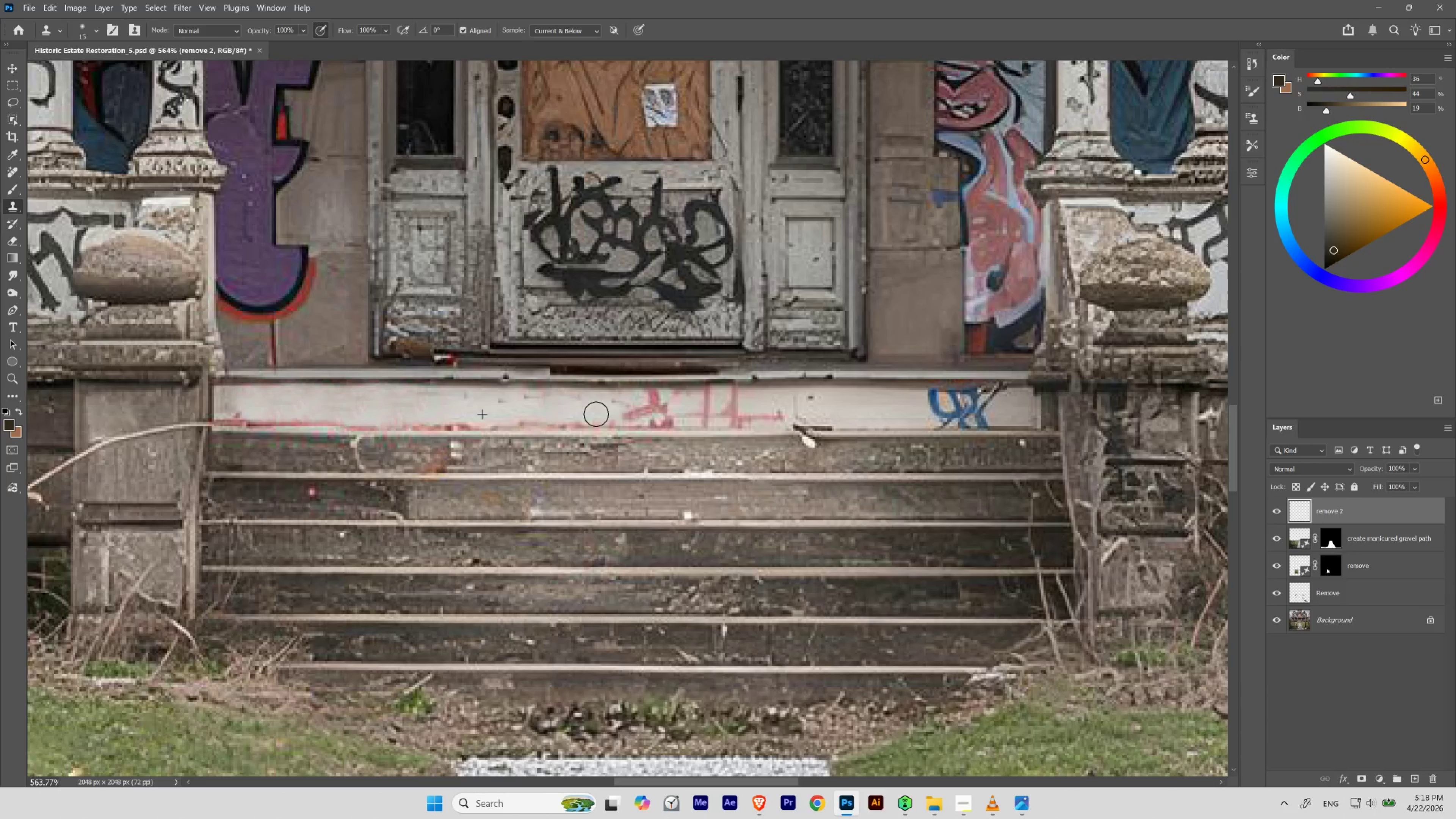 
hold_key(key=AltLeft, duration=0.36)
 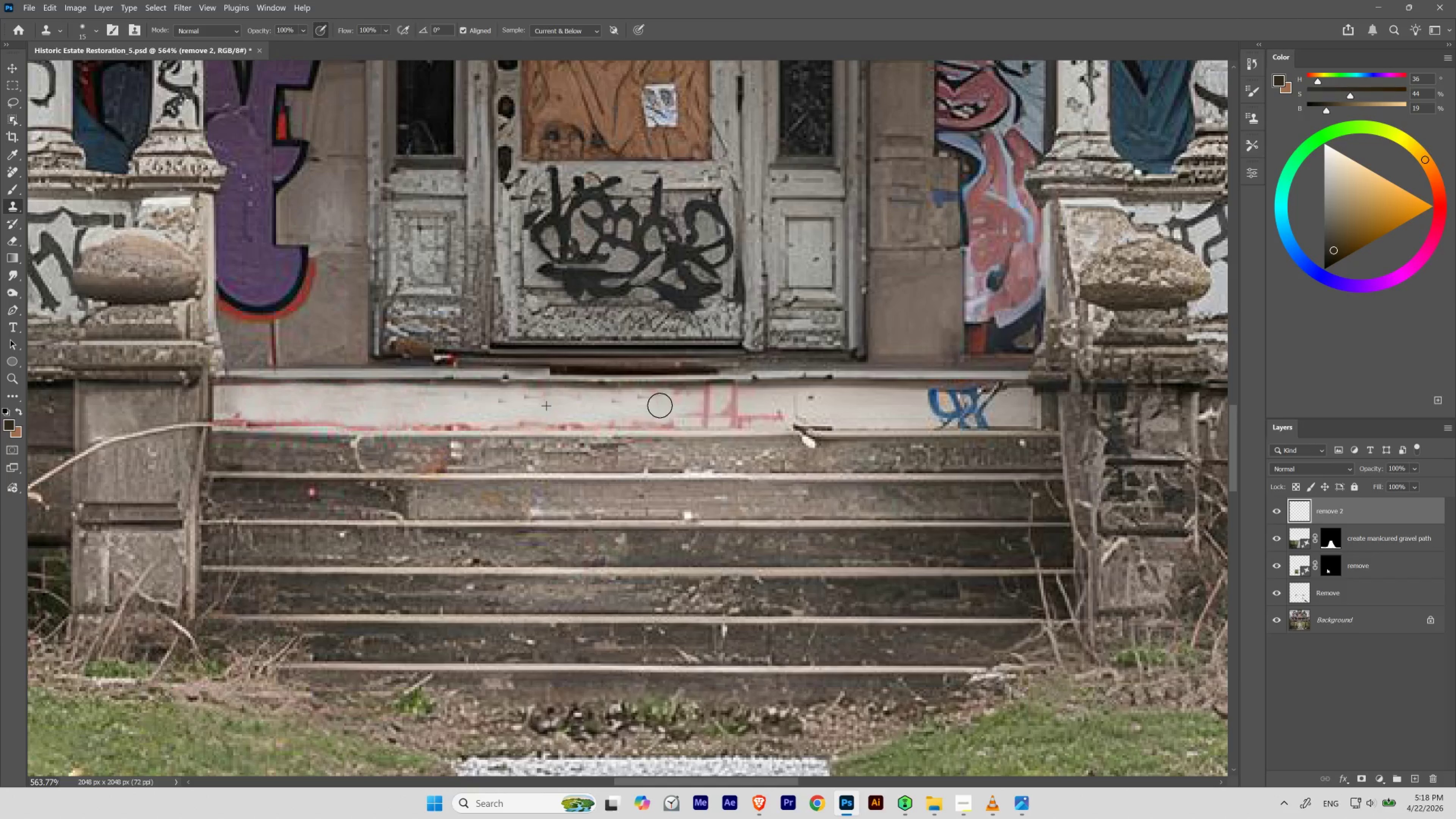 
hold_key(key=AltLeft, duration=0.45)
left_click([586, 411])
 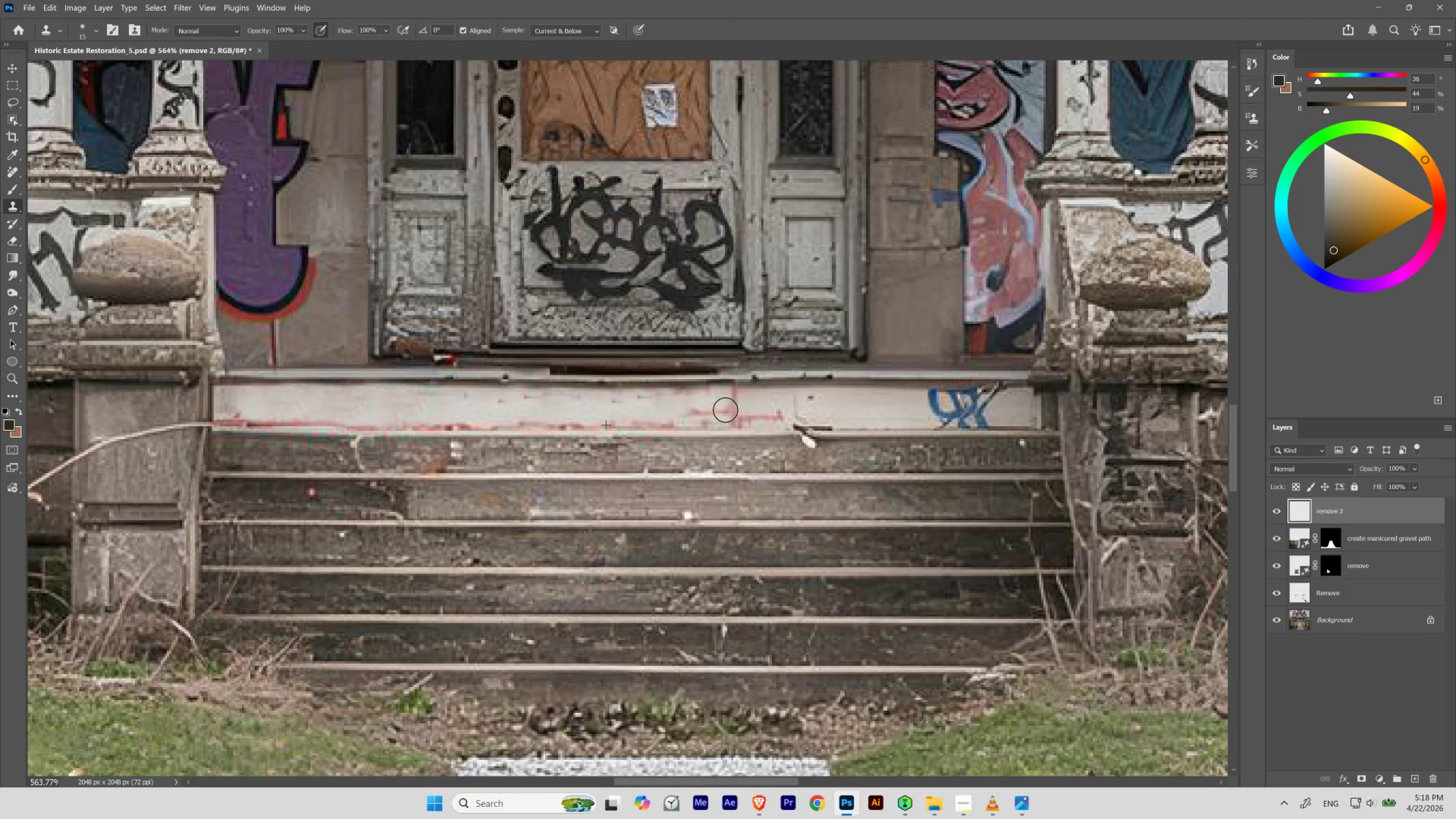 
key(Alt+AltLeft)
 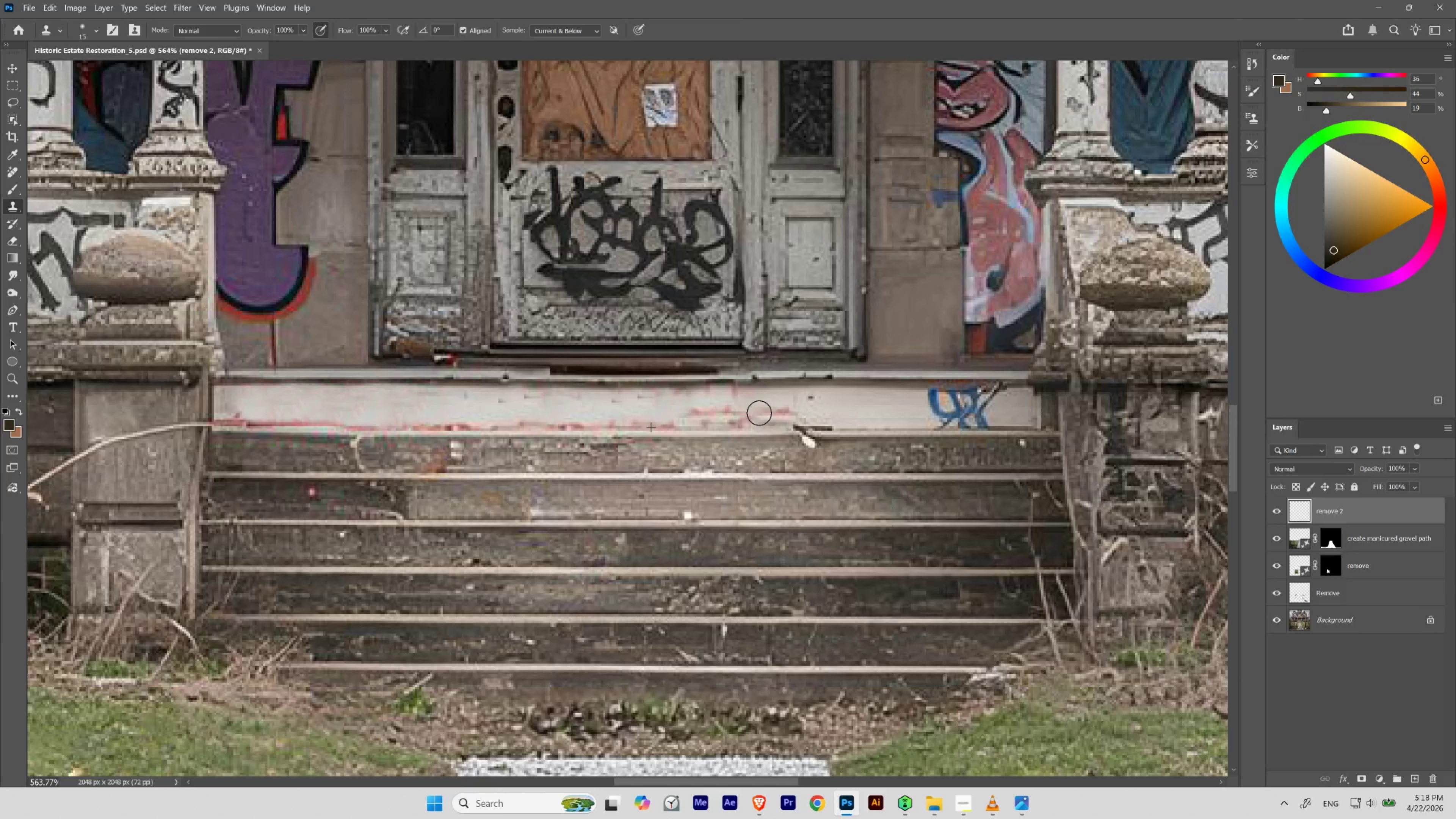 
key(Control+Z)
 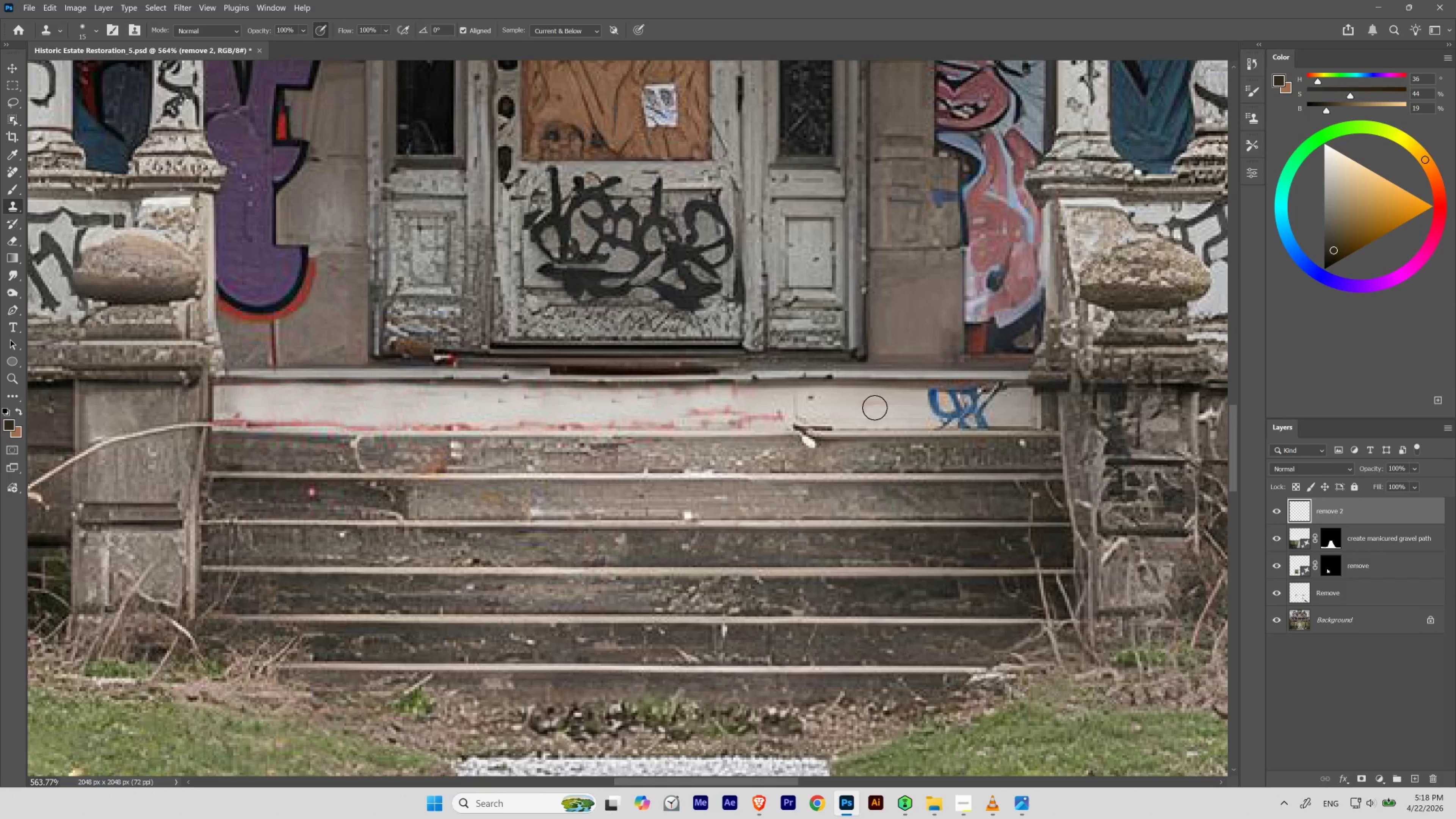 
hold_key(key=AltLeft, duration=0.36)
left_click([880, 406])
 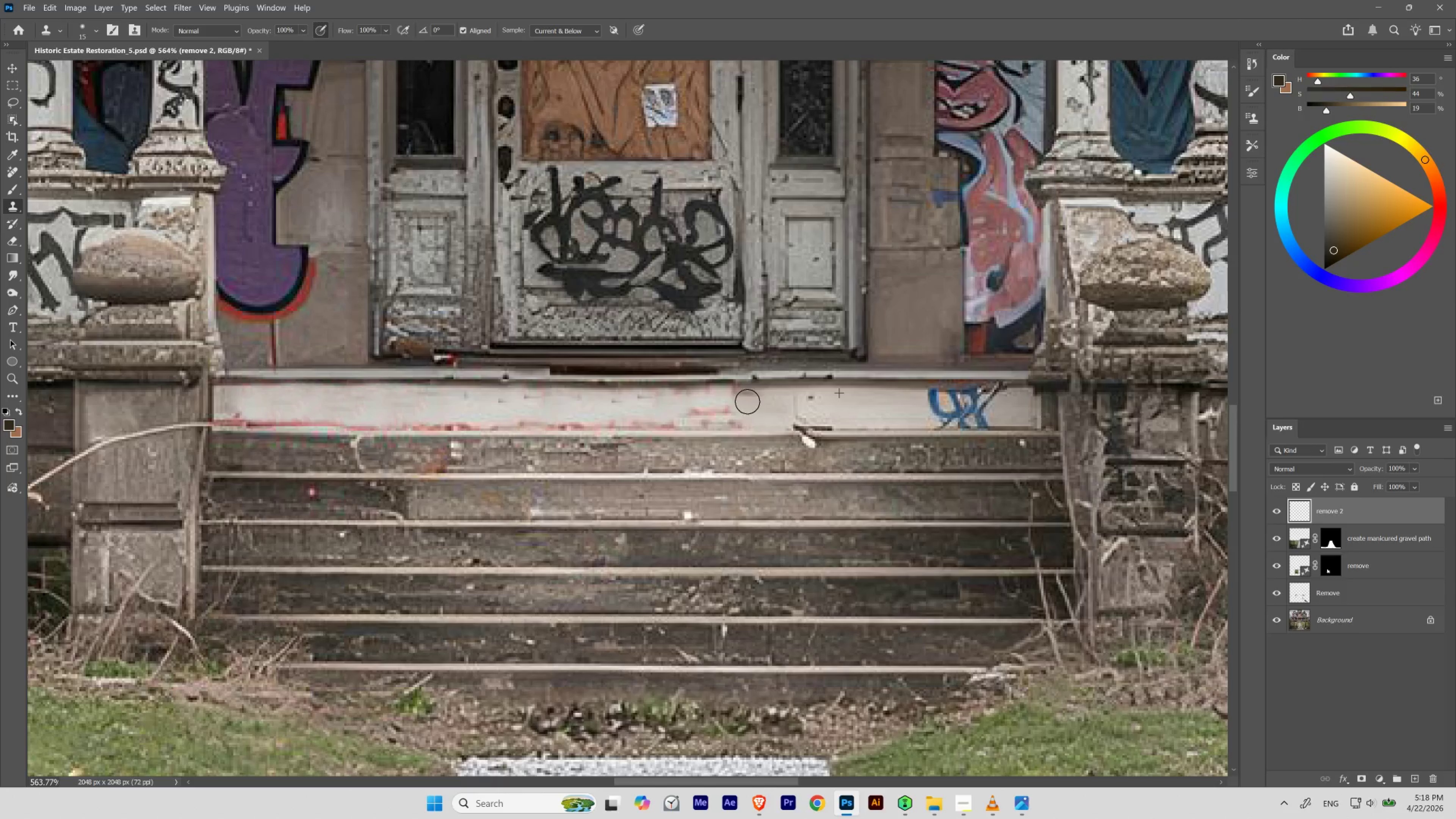 
key(Control+Z)
 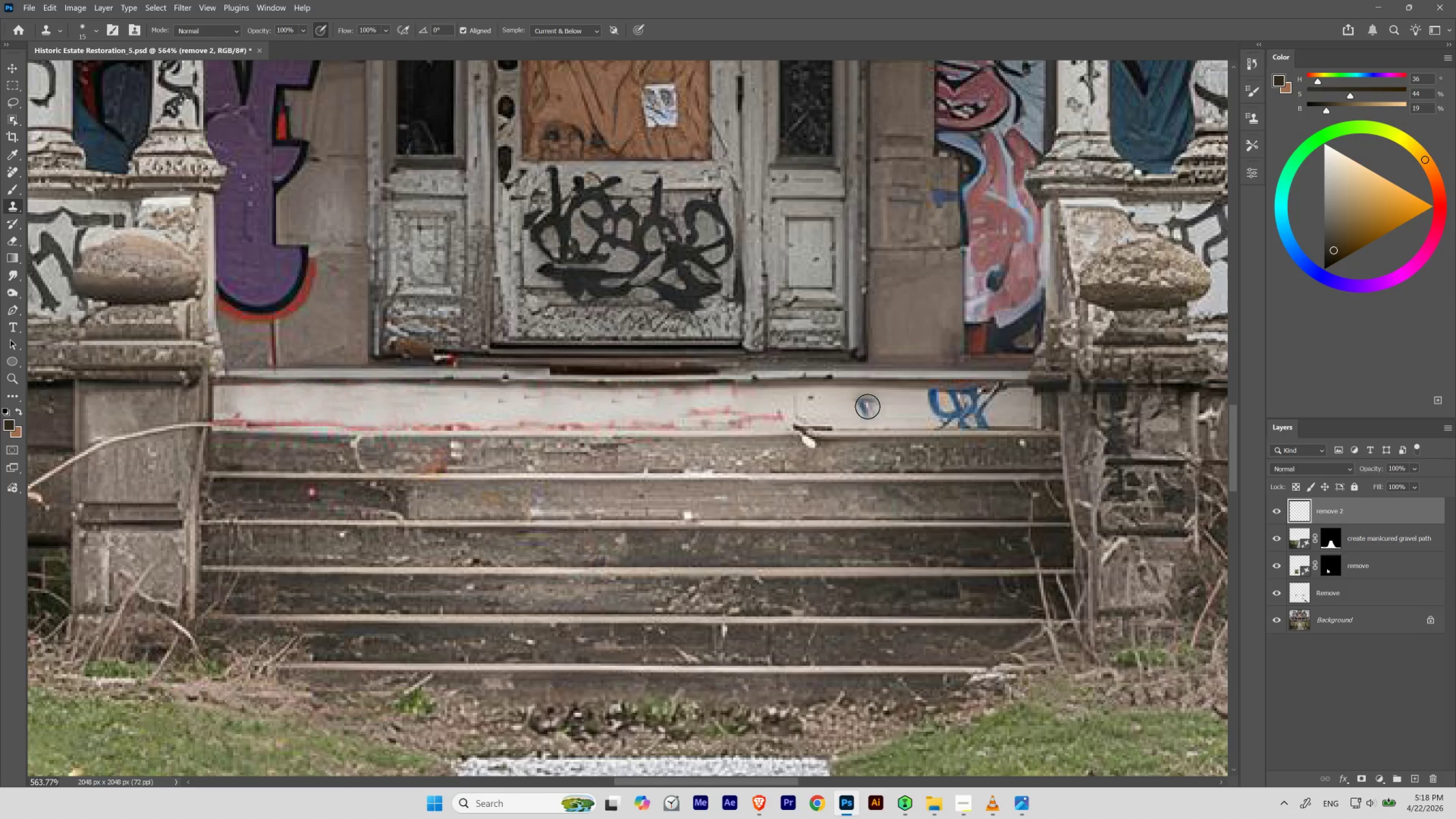 
hold_key(key=AltLeft, duration=0.64)
left_click([873, 406])
 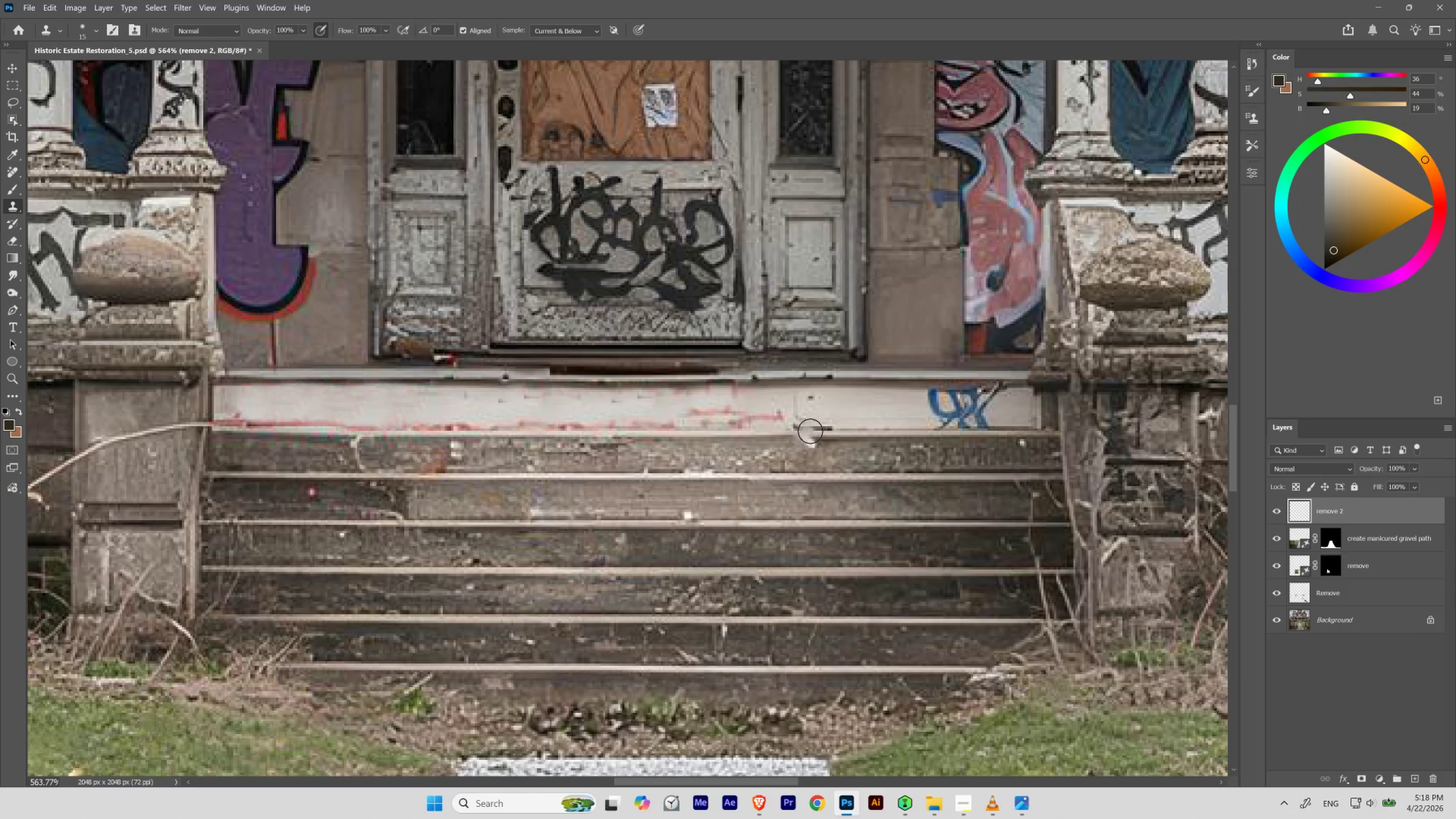 
hold_key(key=AltLeft, duration=0.58)
left_click([878, 413])
 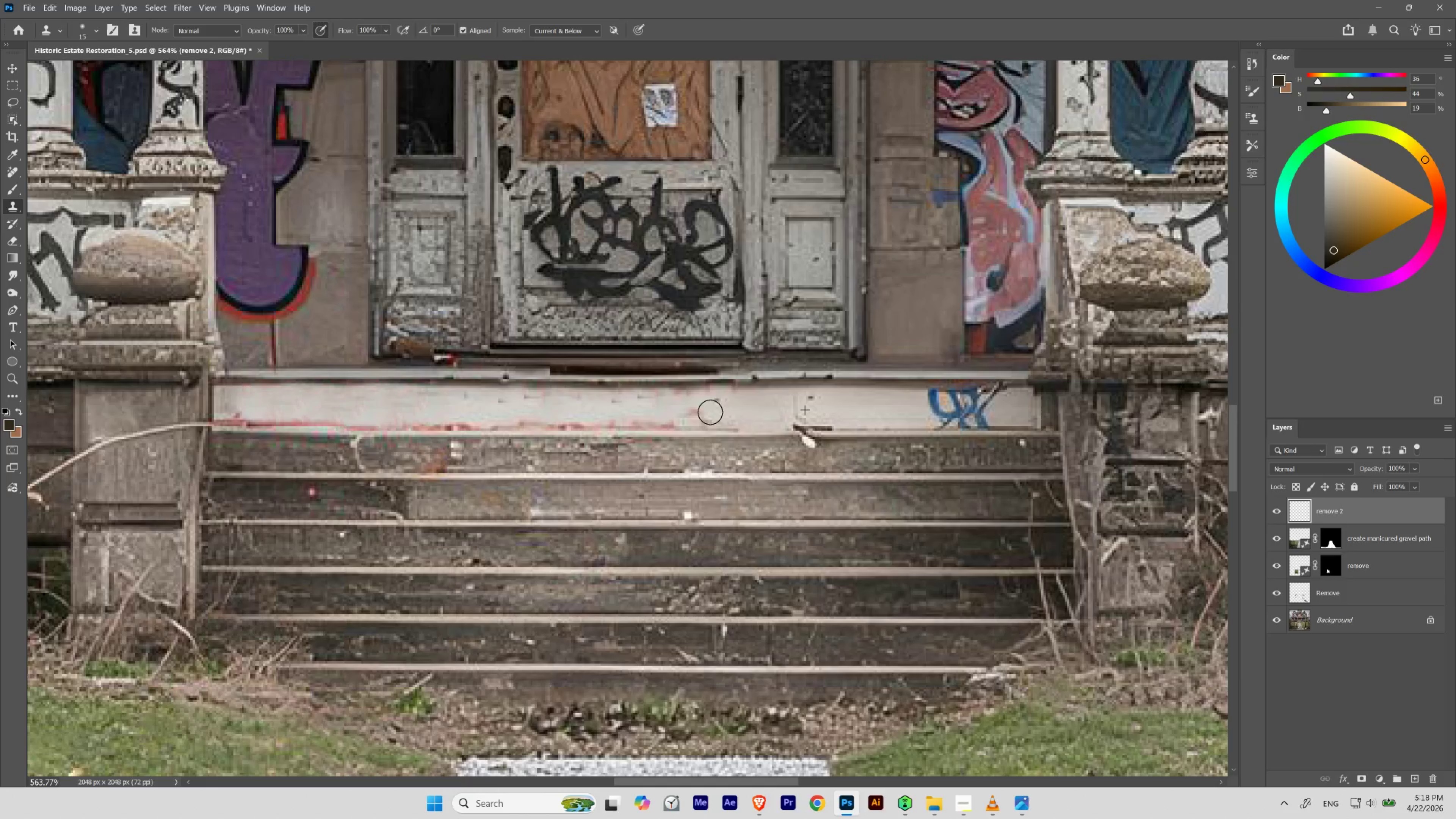 
wait(5.45)
 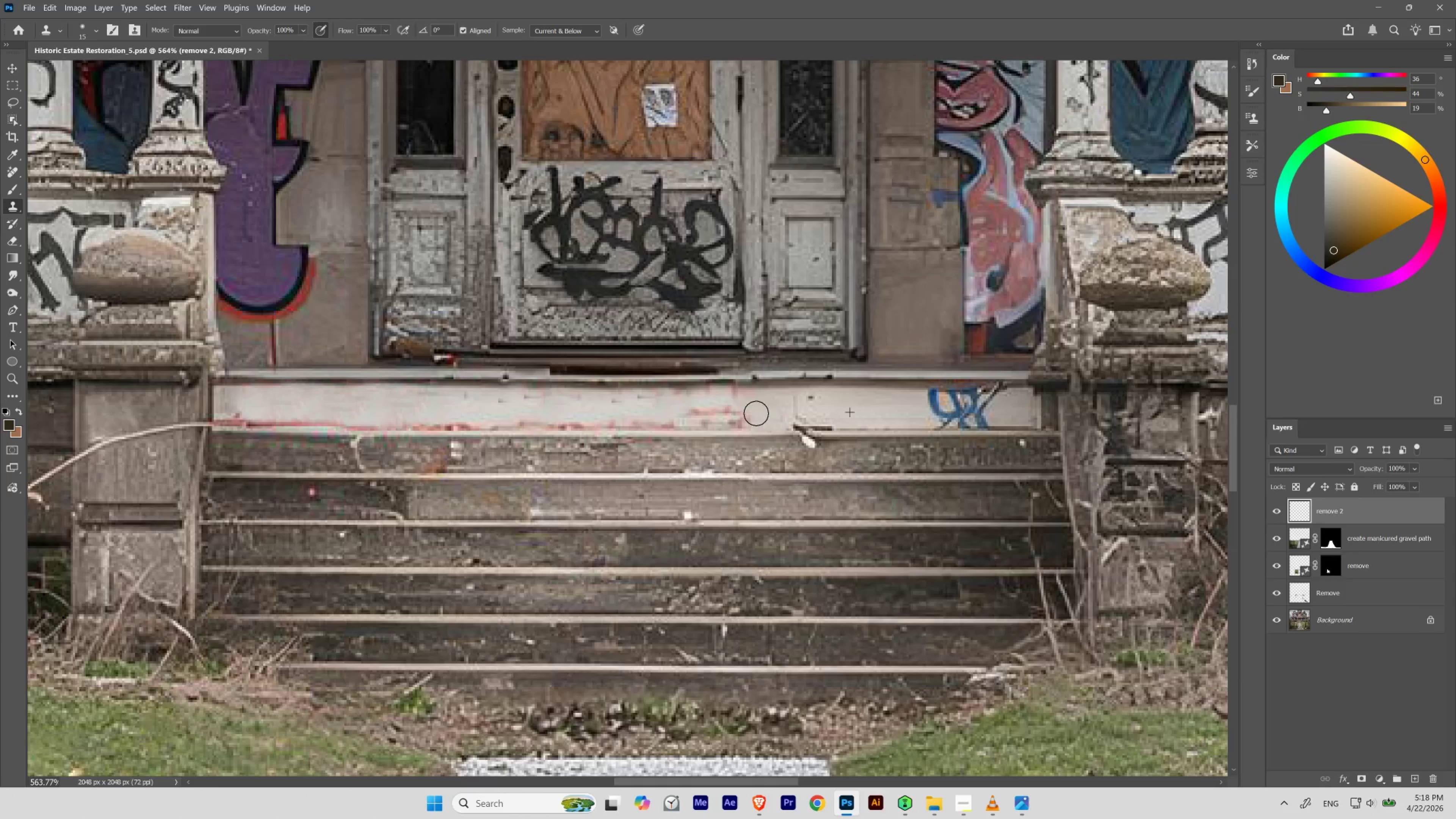 
hold_key(key=AltLeft, duration=0.81)
left_click([779, 411])
 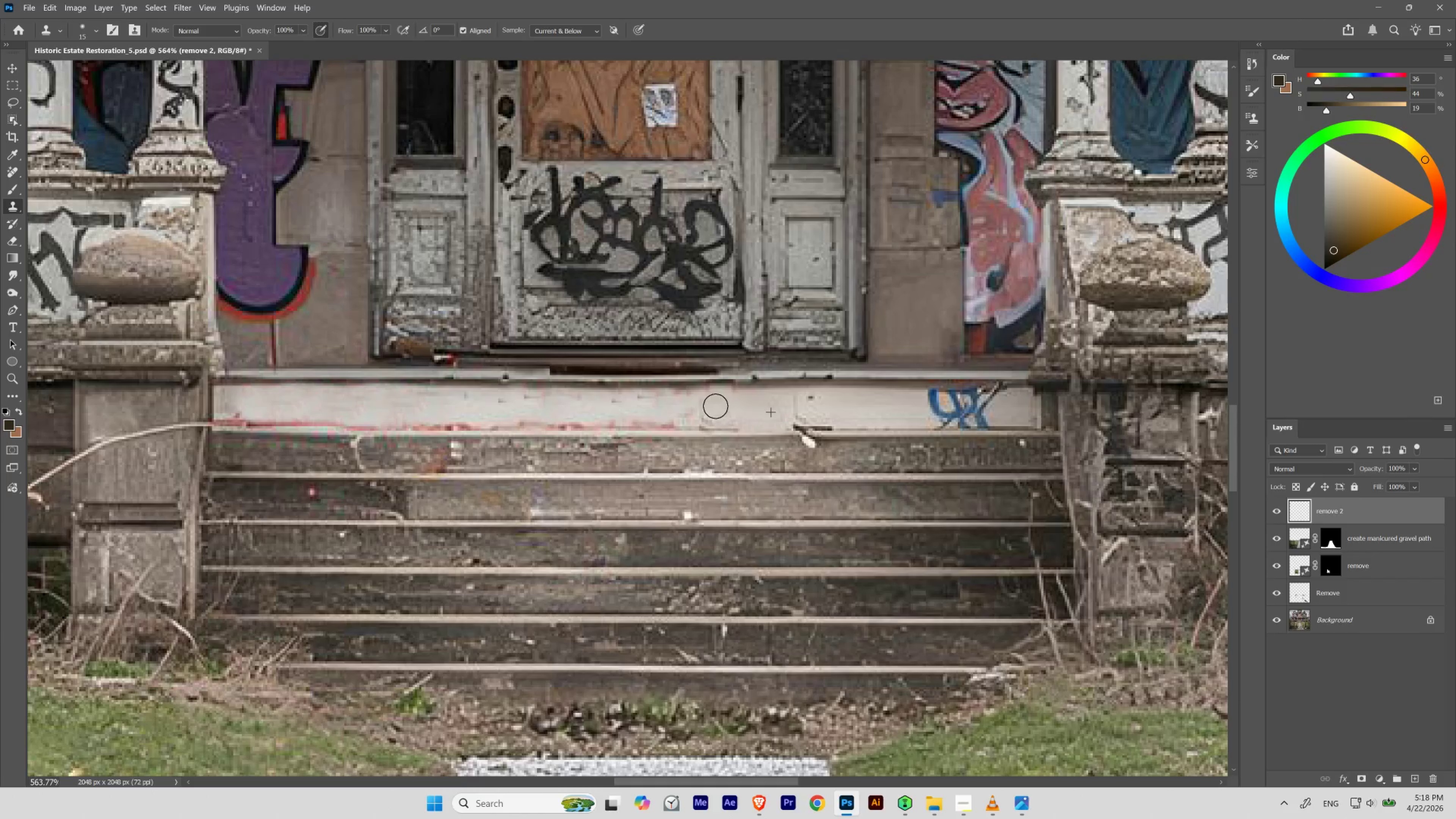 
hold_key(key=AltLeft, duration=0.58)
left_click([726, 410])
 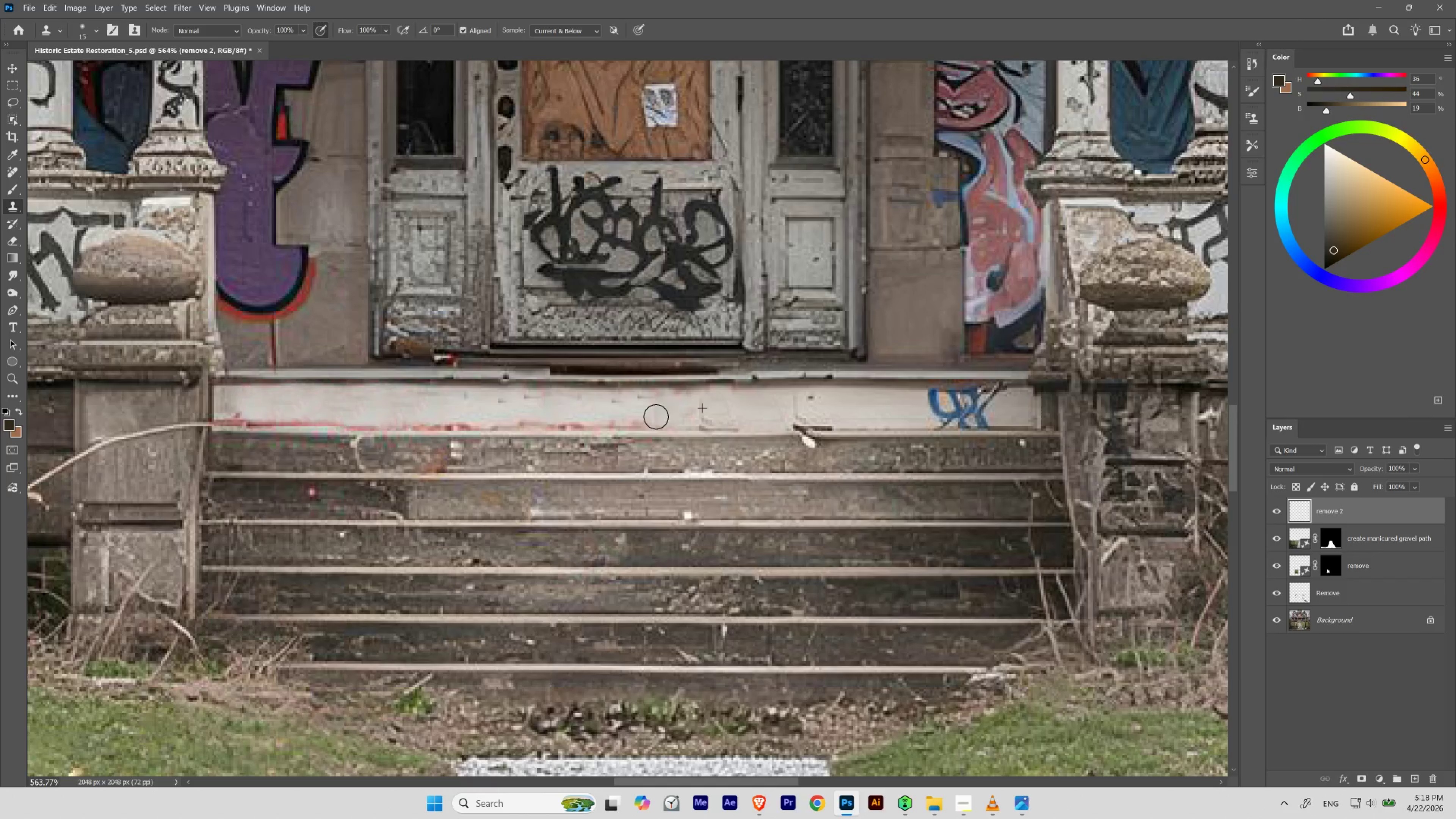 
hold_key(key=ControlLeft, duration=1.24)
 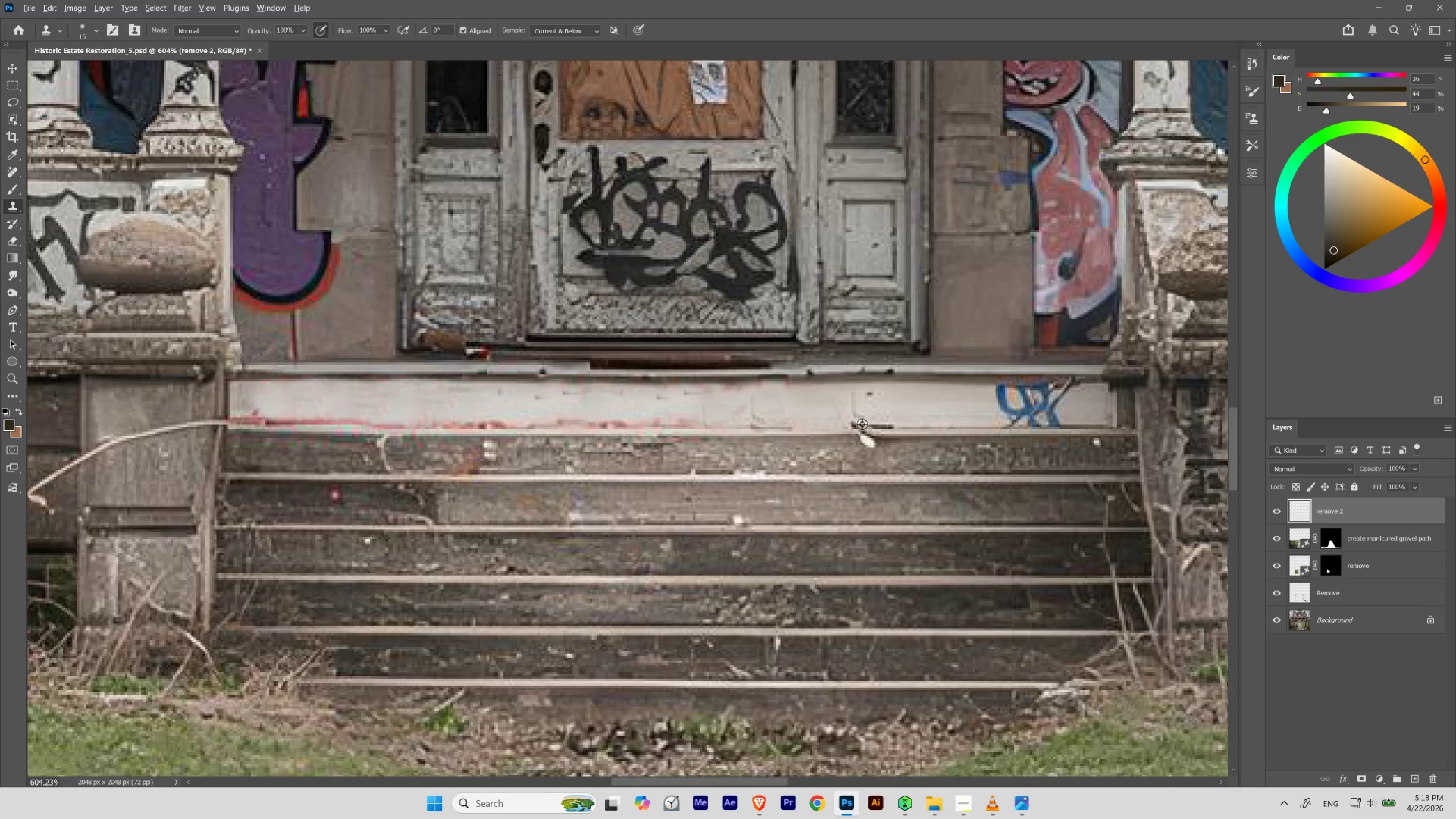 
hold_key(key=Space, duration=1.22)
 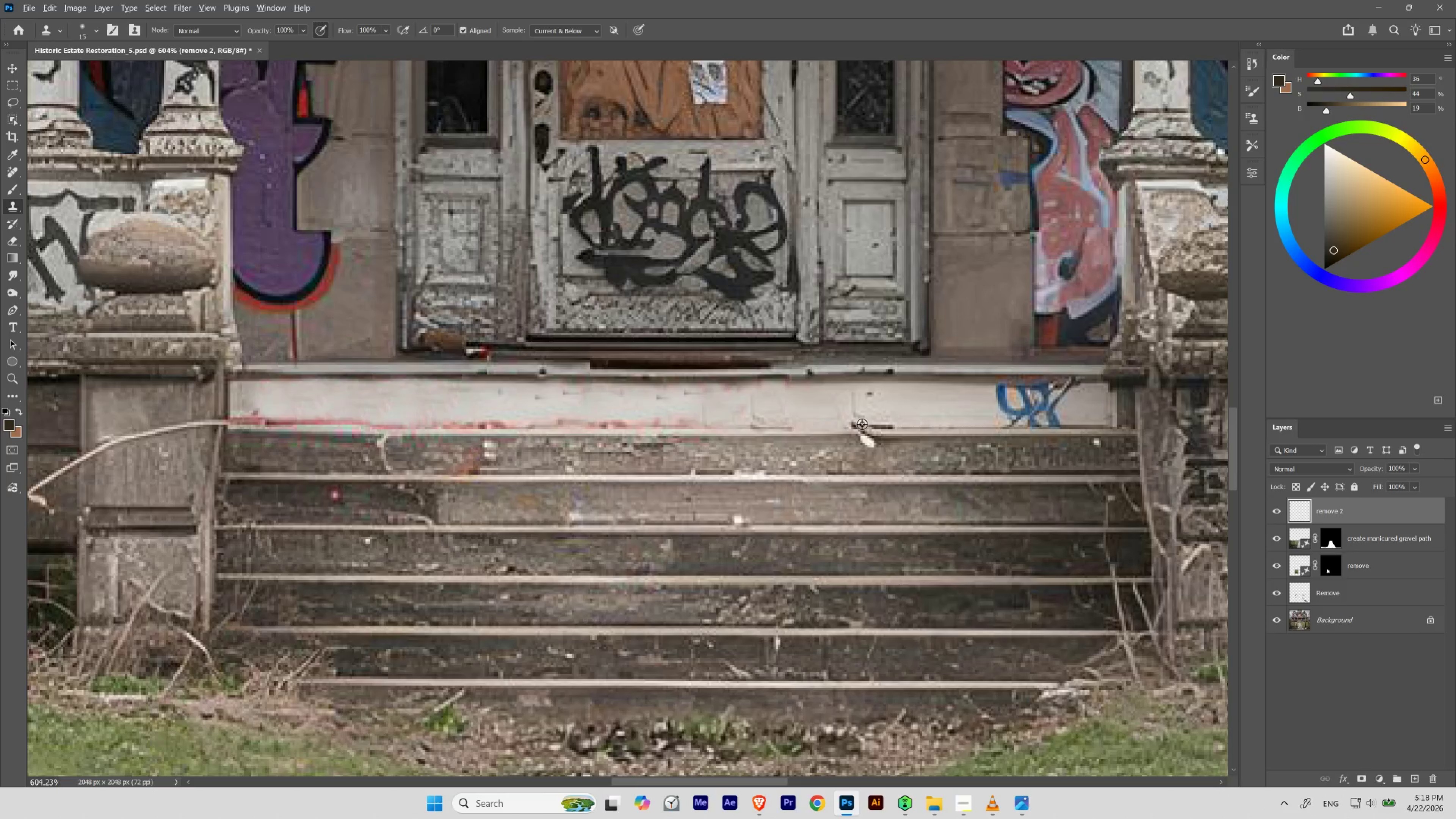 
left_click_drag(start_coordinate=[422, 411], to_coordinate=[408, 423])
 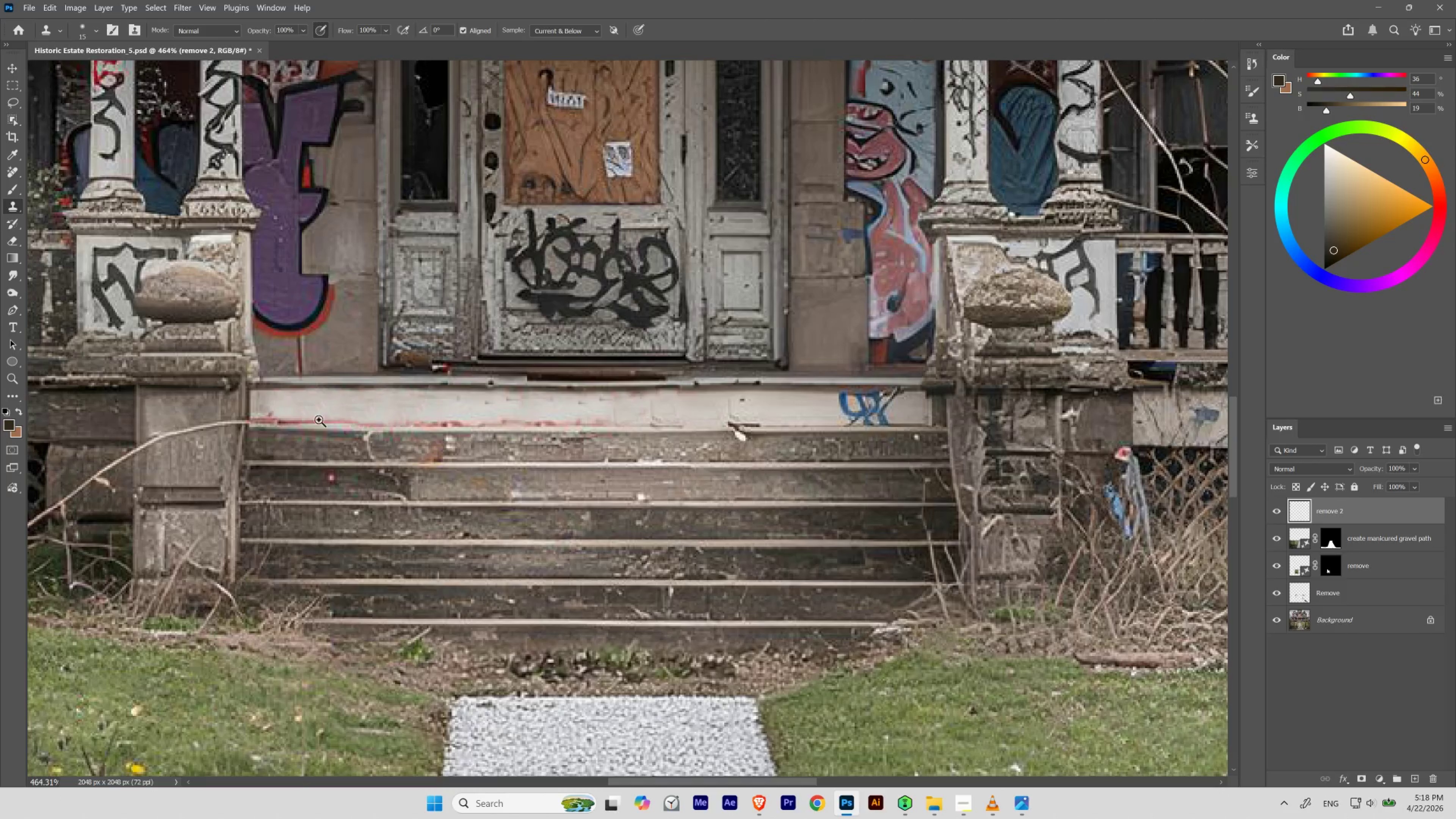 
left_click_drag(start_coordinate=[319, 420], to_coordinate=[335, 425])
 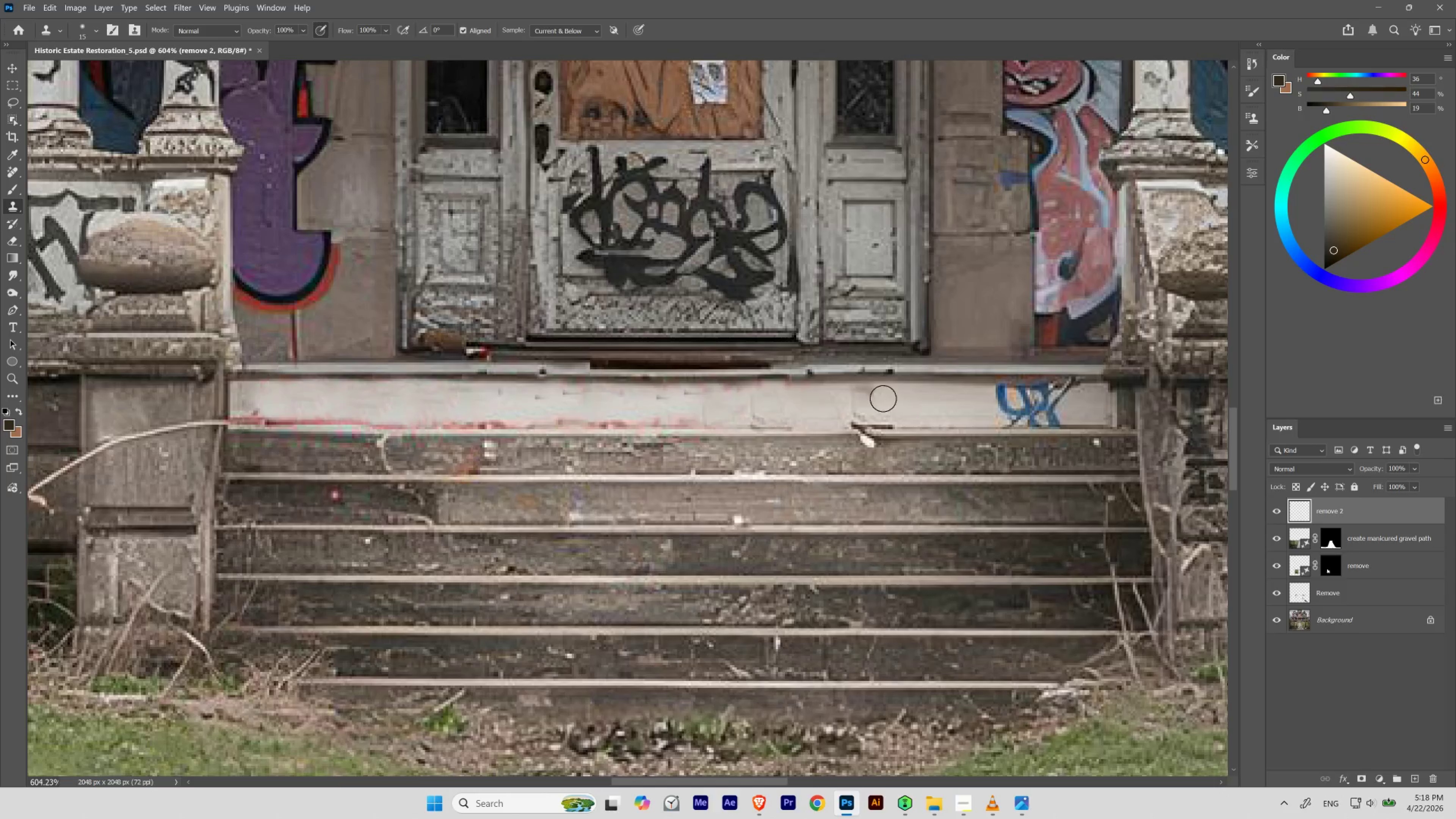 
hold_key(key=AltLeft, duration=1.14)
left_click([955, 426])
 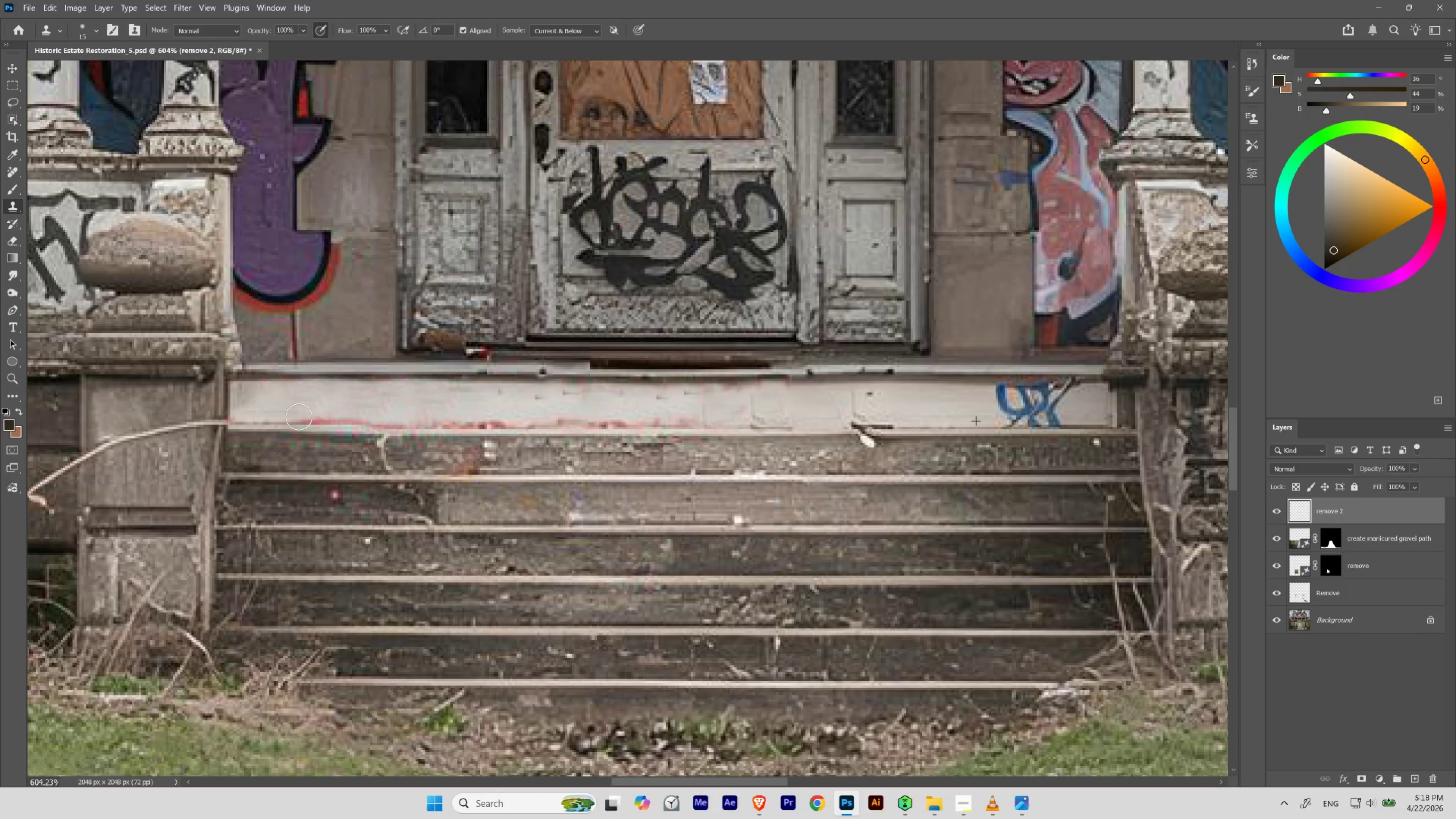 
wait(5.09)
 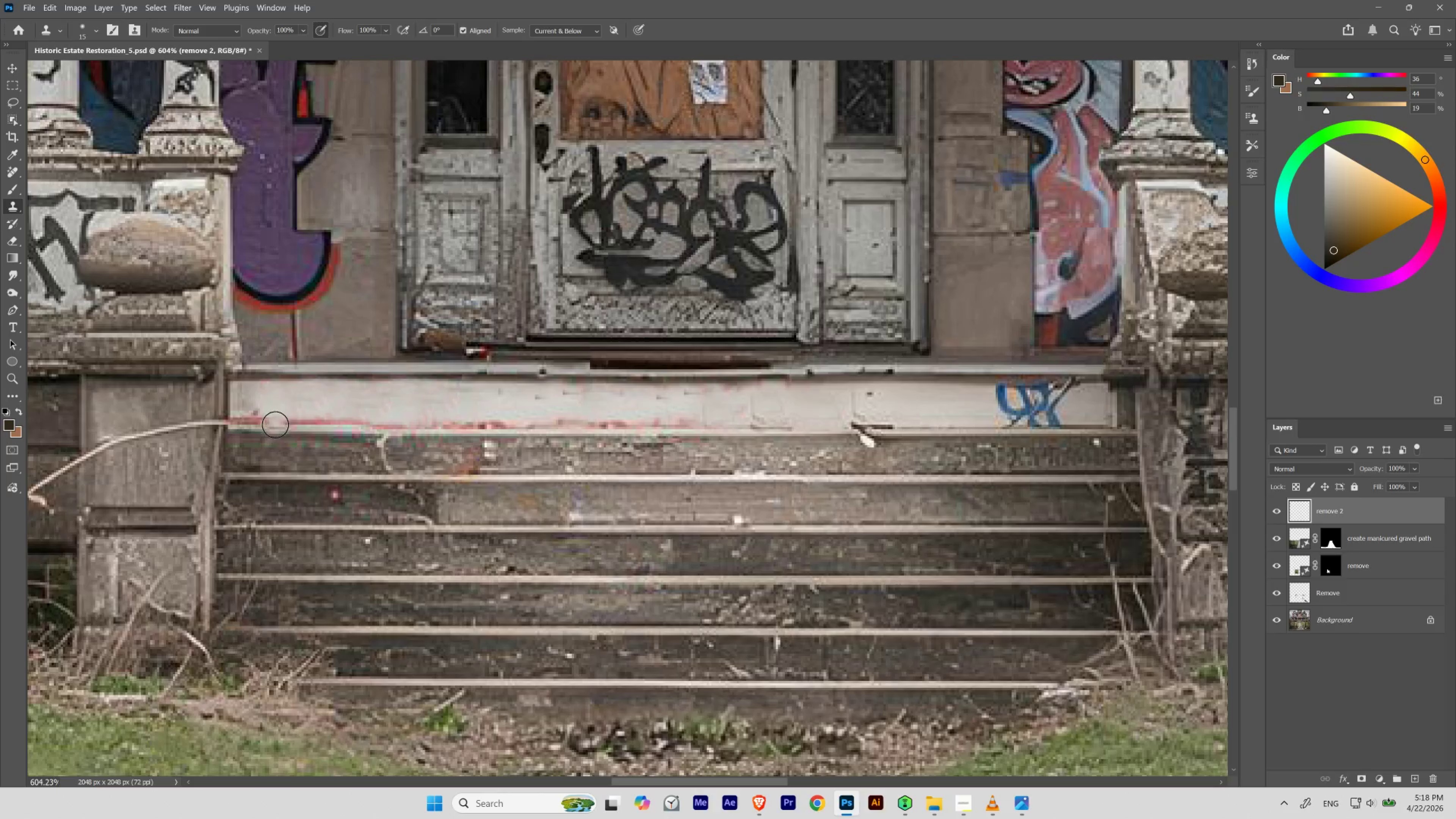 
key(Control+Z)
 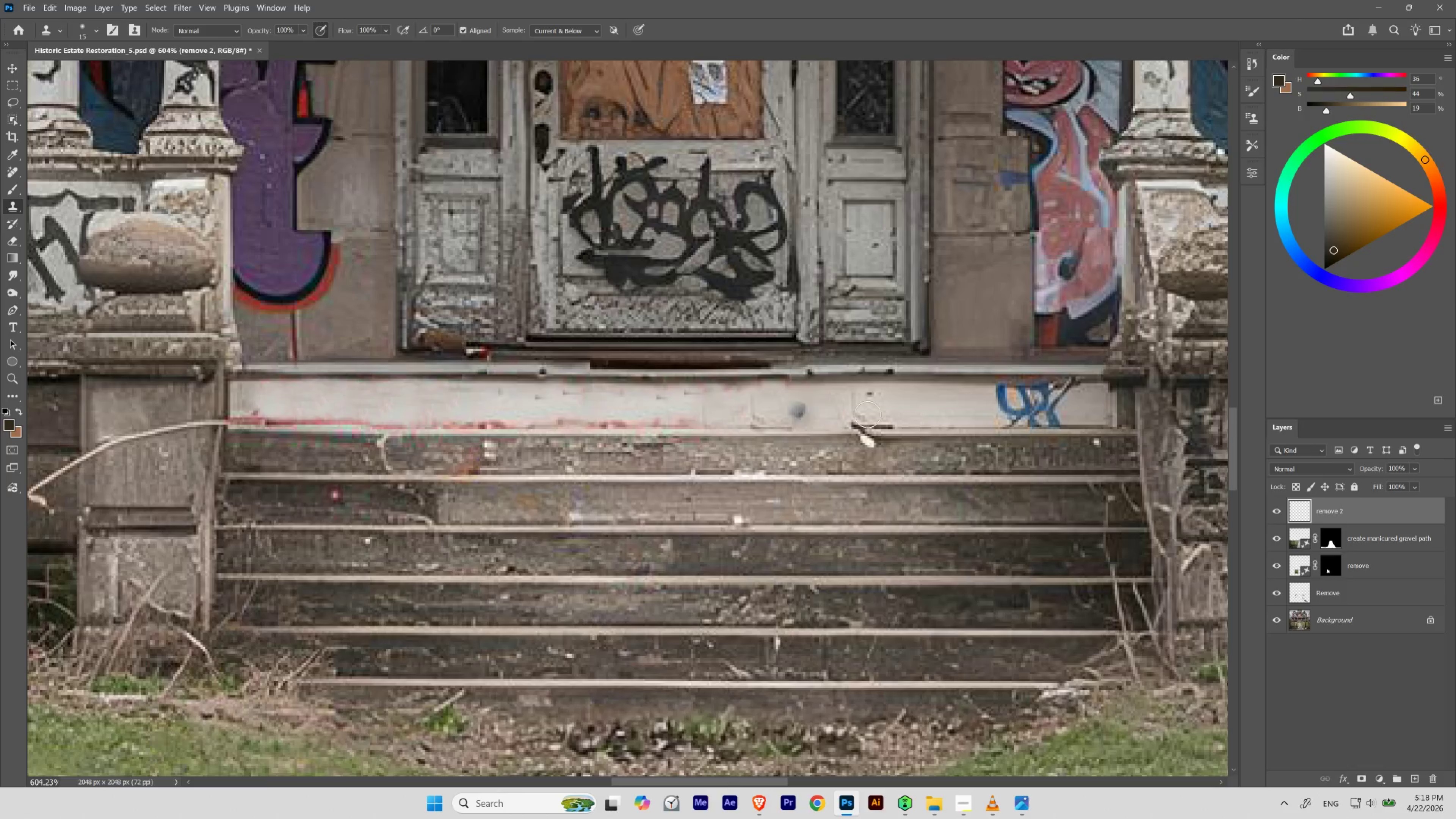 
hold_key(key=AltLeft, duration=1.33)
left_click([925, 428])
 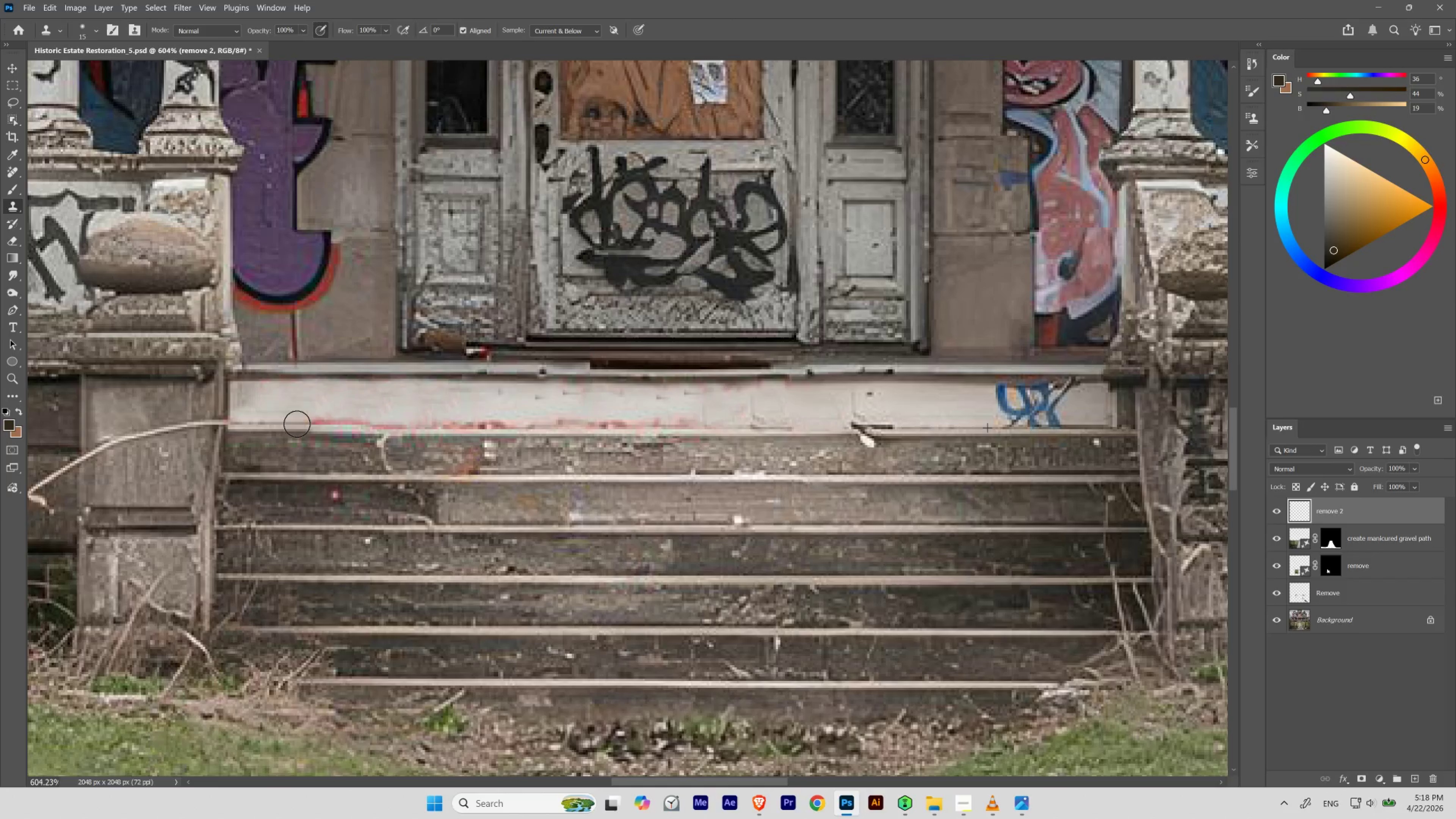 
wait(6.41)
 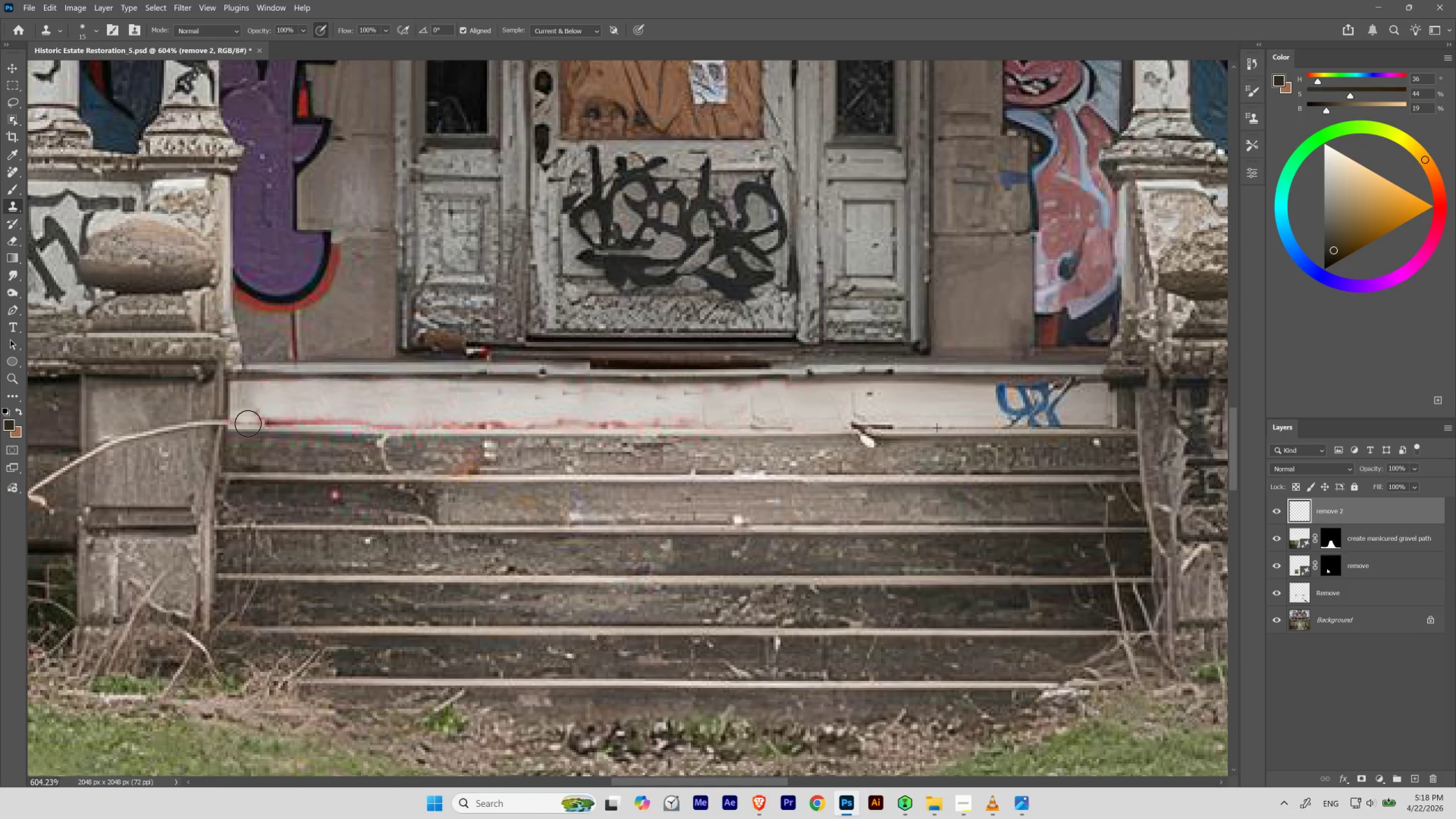 
hold_key(key=AltLeft, duration=0.53)
left_click([915, 429])
 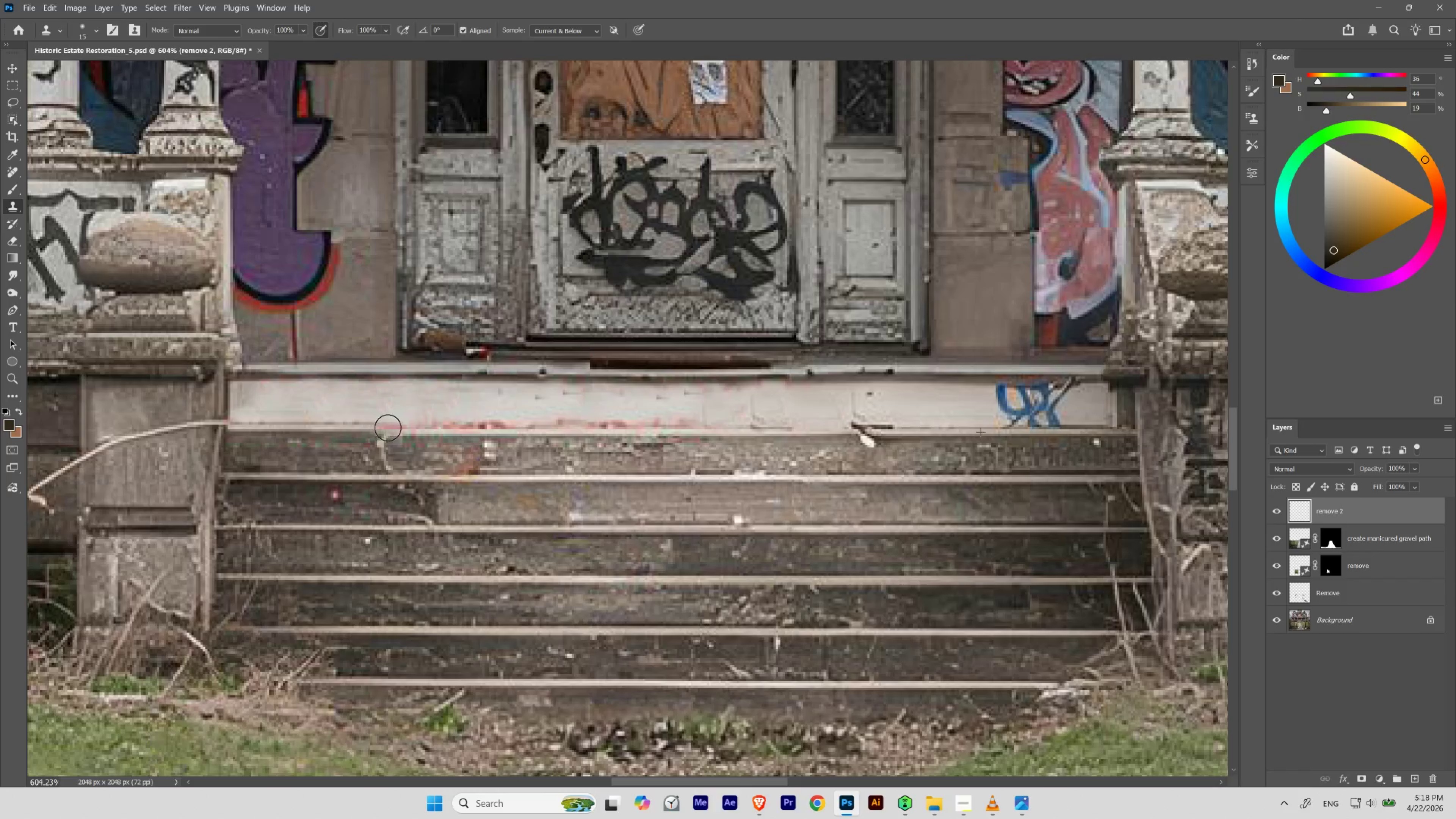 
hold_key(key=ControlLeft, duration=0.69)
 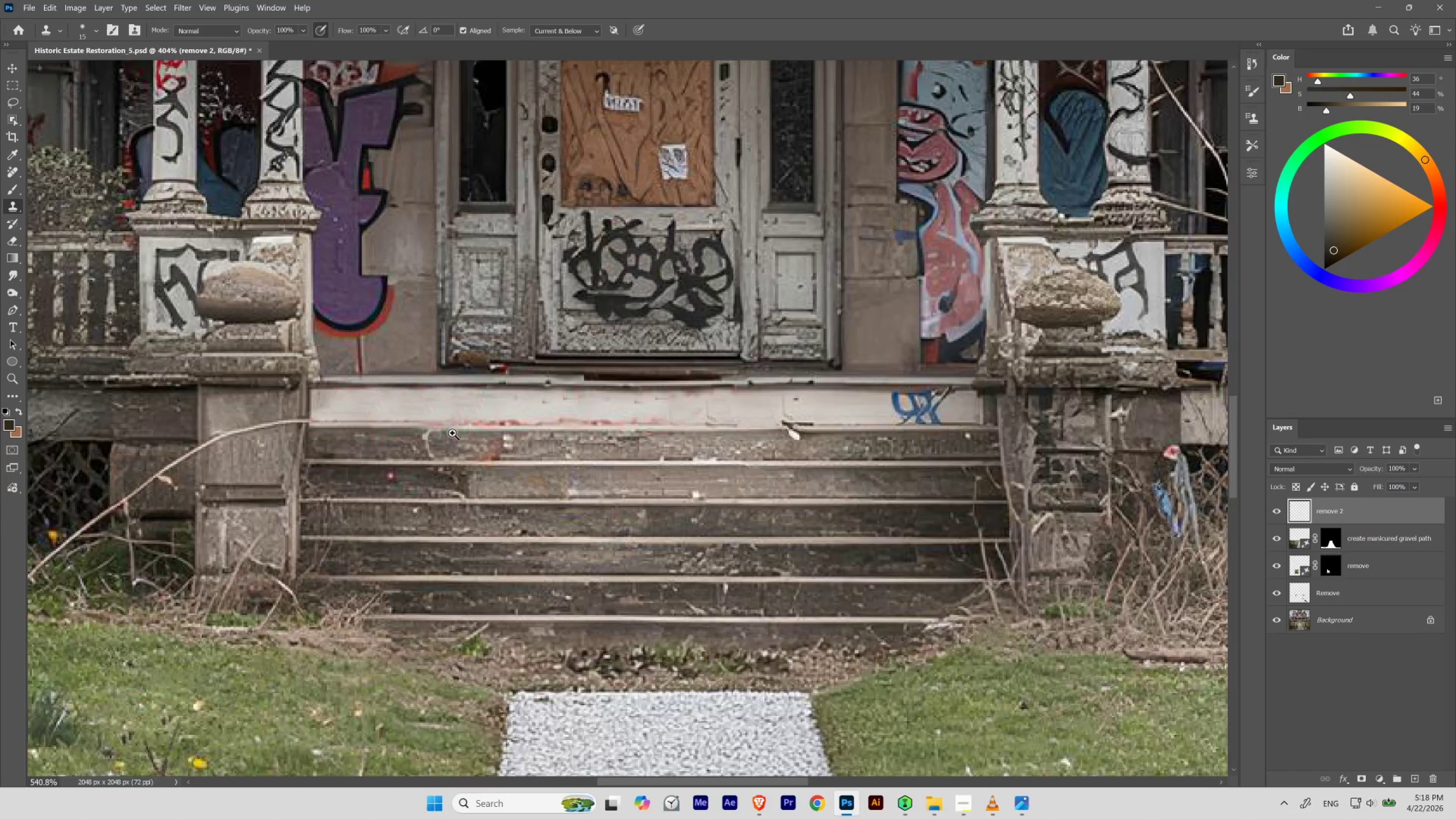 
hold_key(key=Space, duration=1.55)
 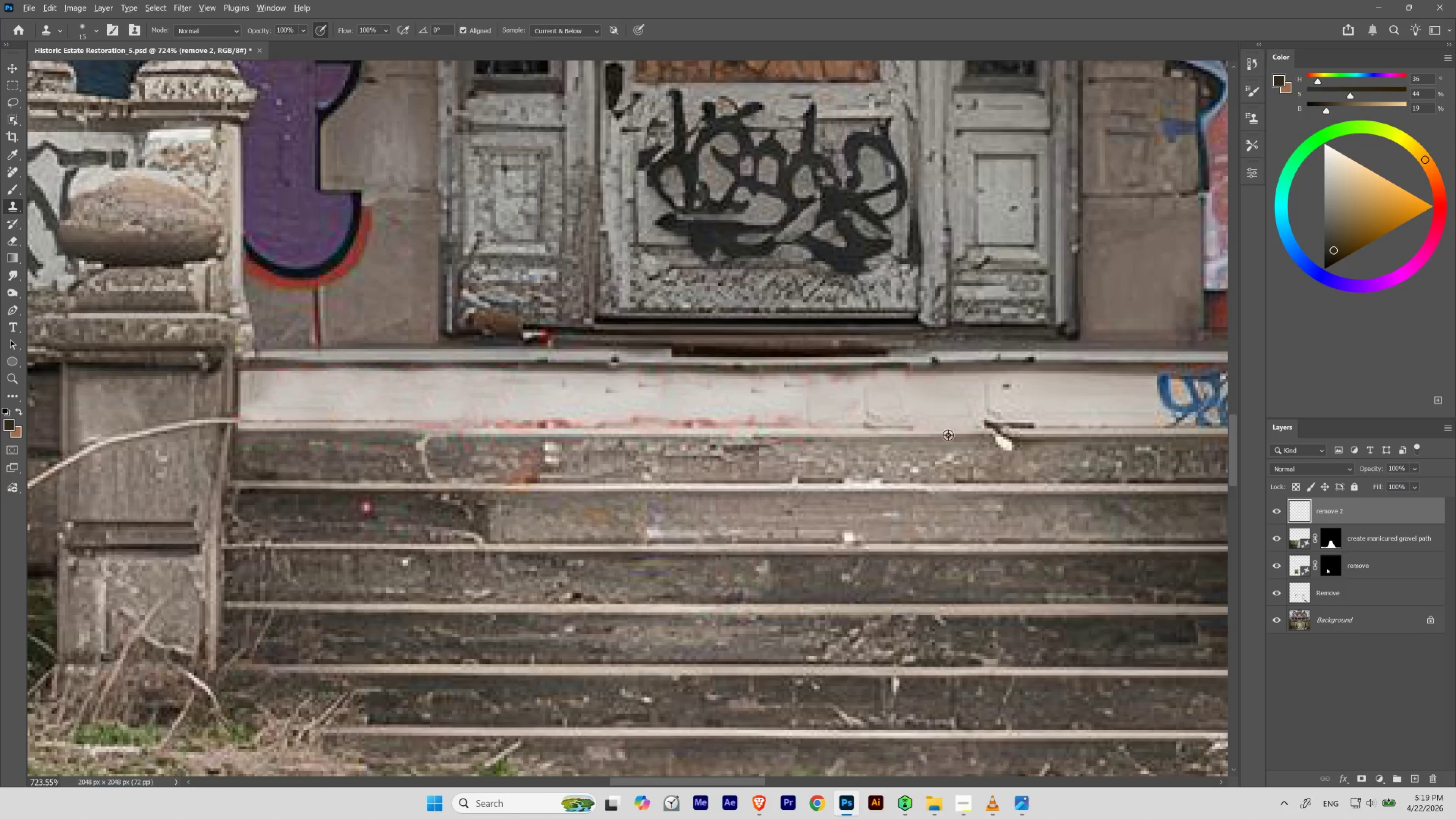 
left_click_drag(start_coordinate=[518, 418], to_coordinate=[495, 432])
 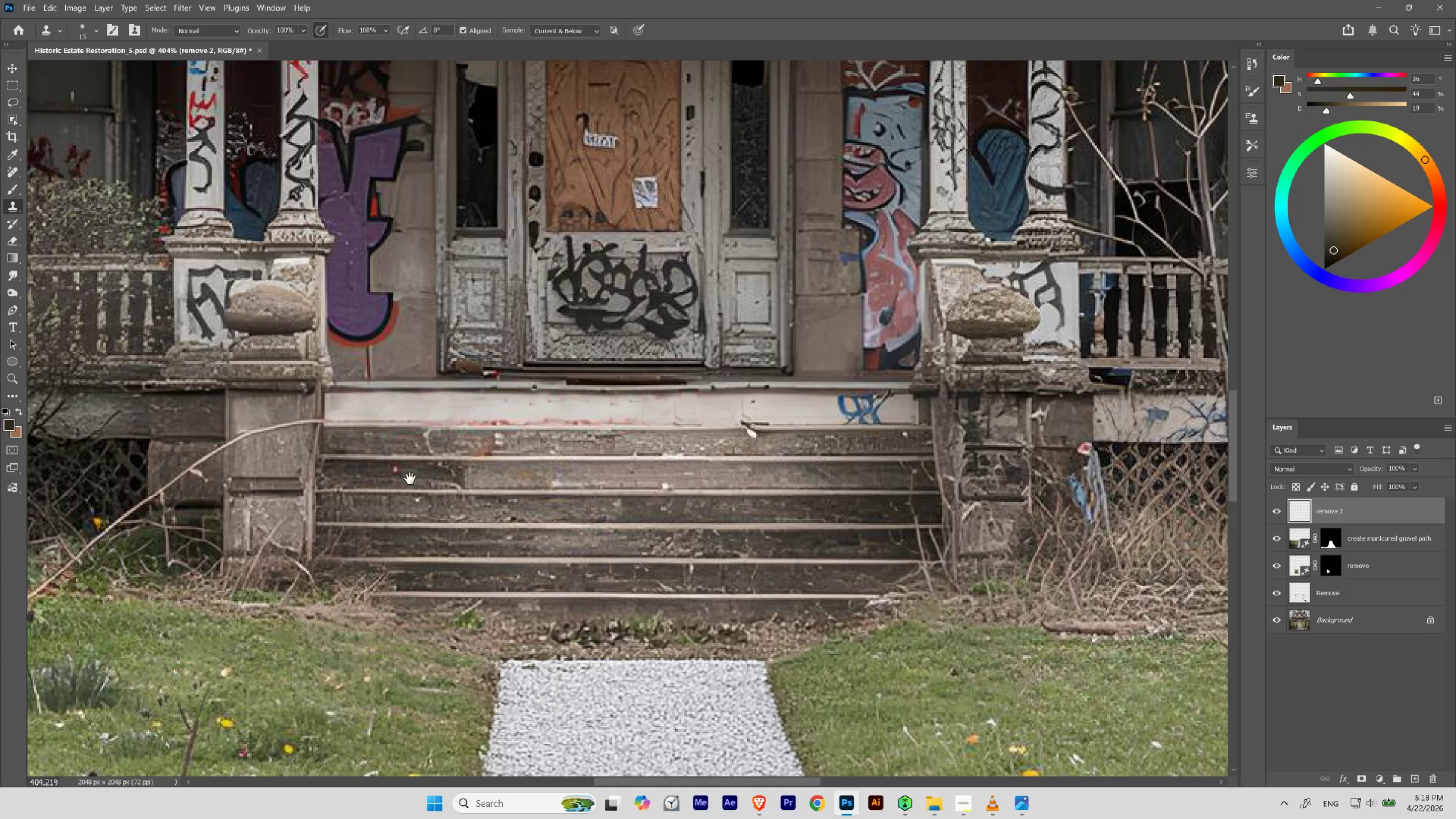 
hold_key(key=ControlLeft, duration=0.64)
left_click_drag(start_coordinate=[433, 421], to_coordinate=[458, 437])
 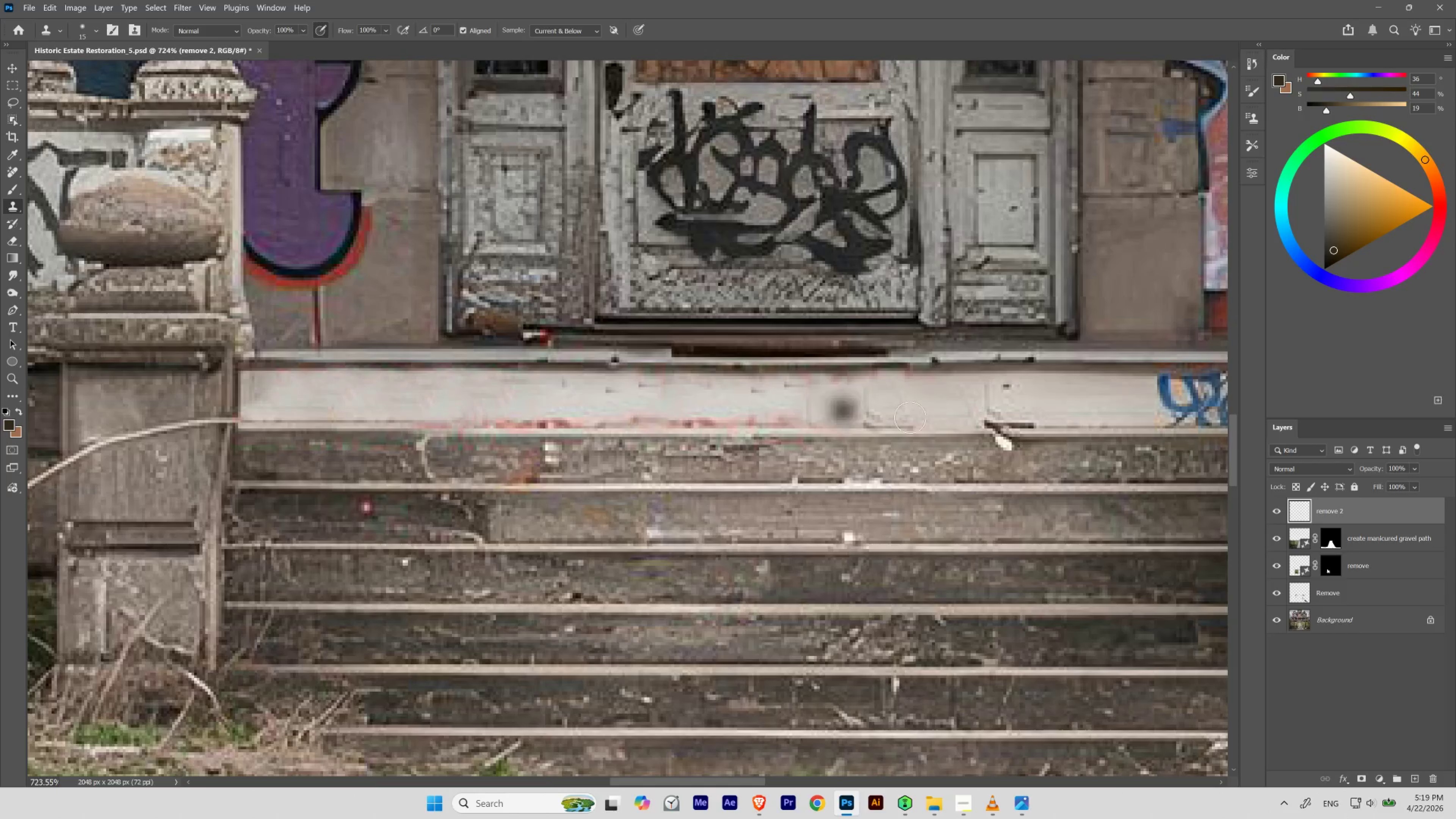 
hold_key(key=AltLeft, duration=1.03)
left_click([903, 431])
 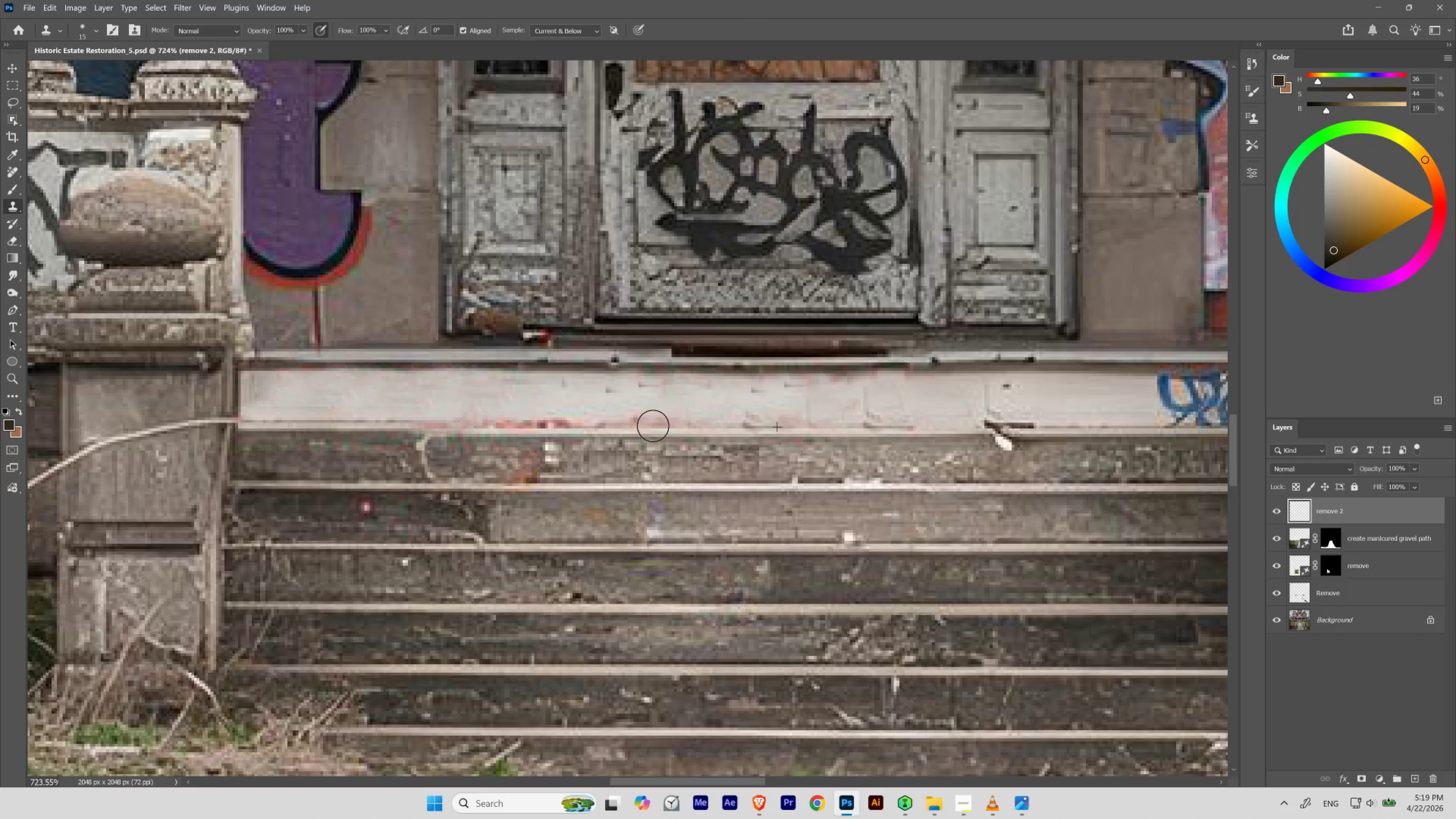 
hold_key(key=AltLeft, duration=1.3)
left_click([820, 429])
 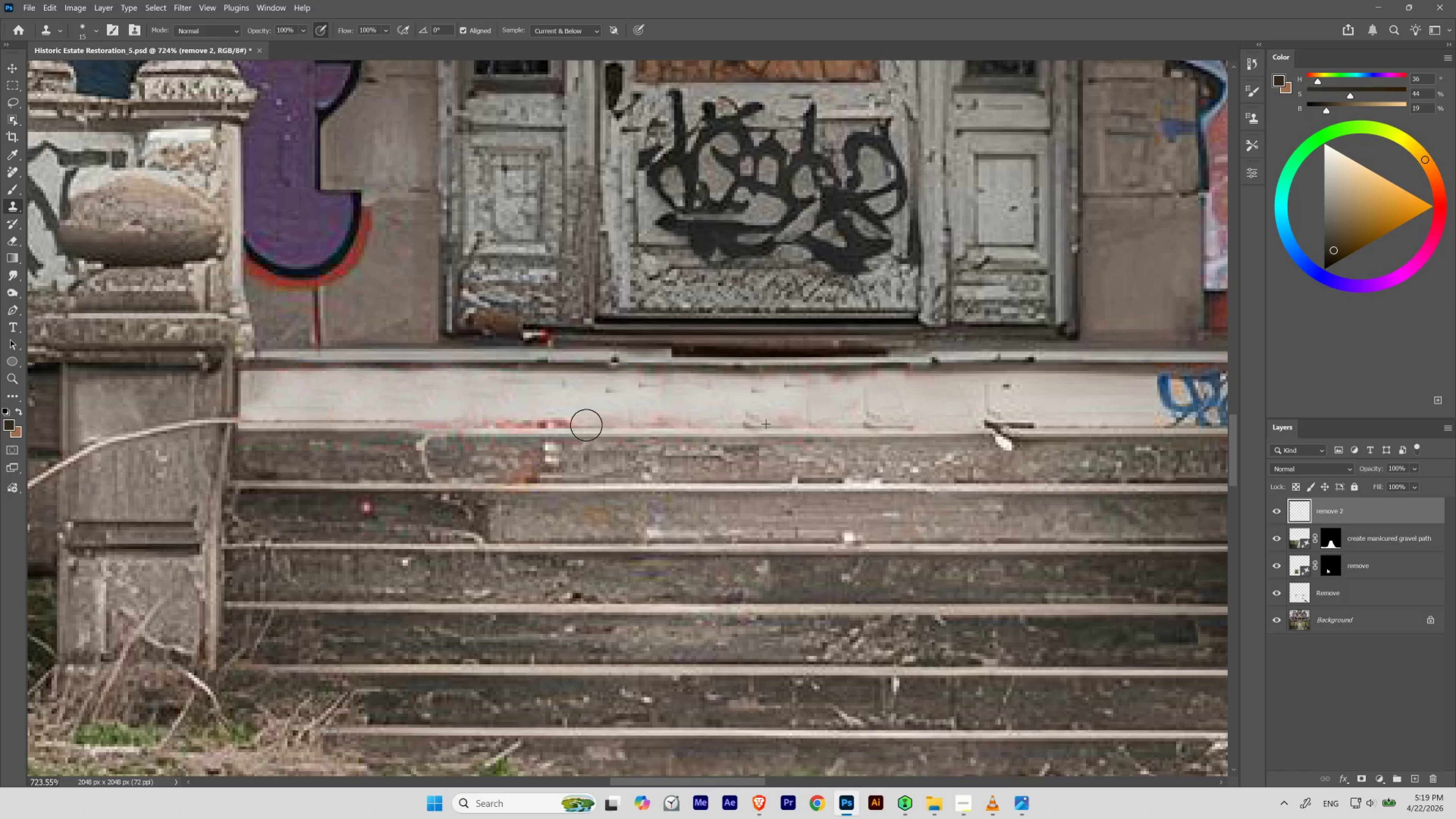 
hold_key(key=AltLeft, duration=0.39)
left_click([526, 393])
 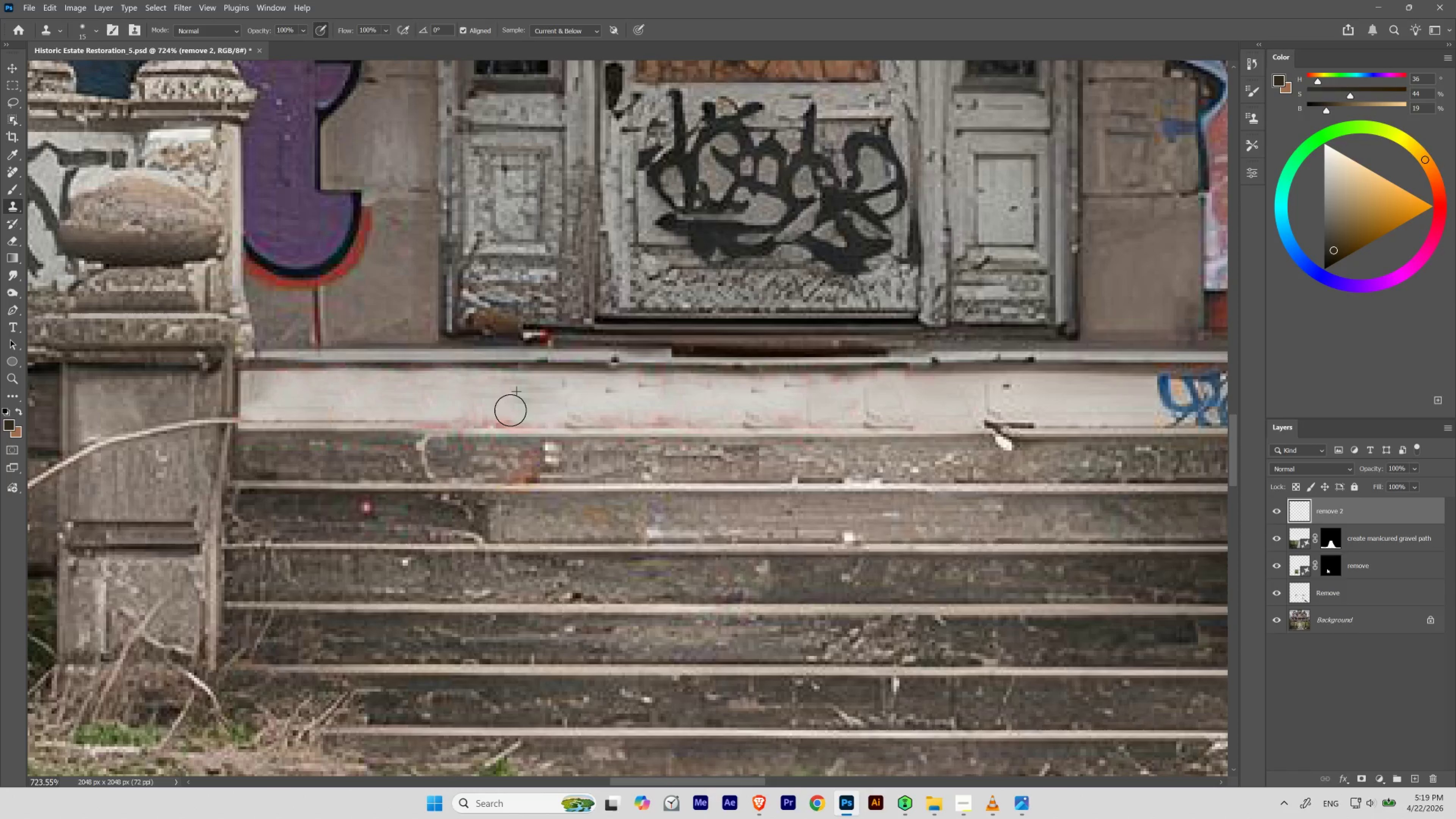 
hold_key(key=ControlLeft, duration=0.42)
 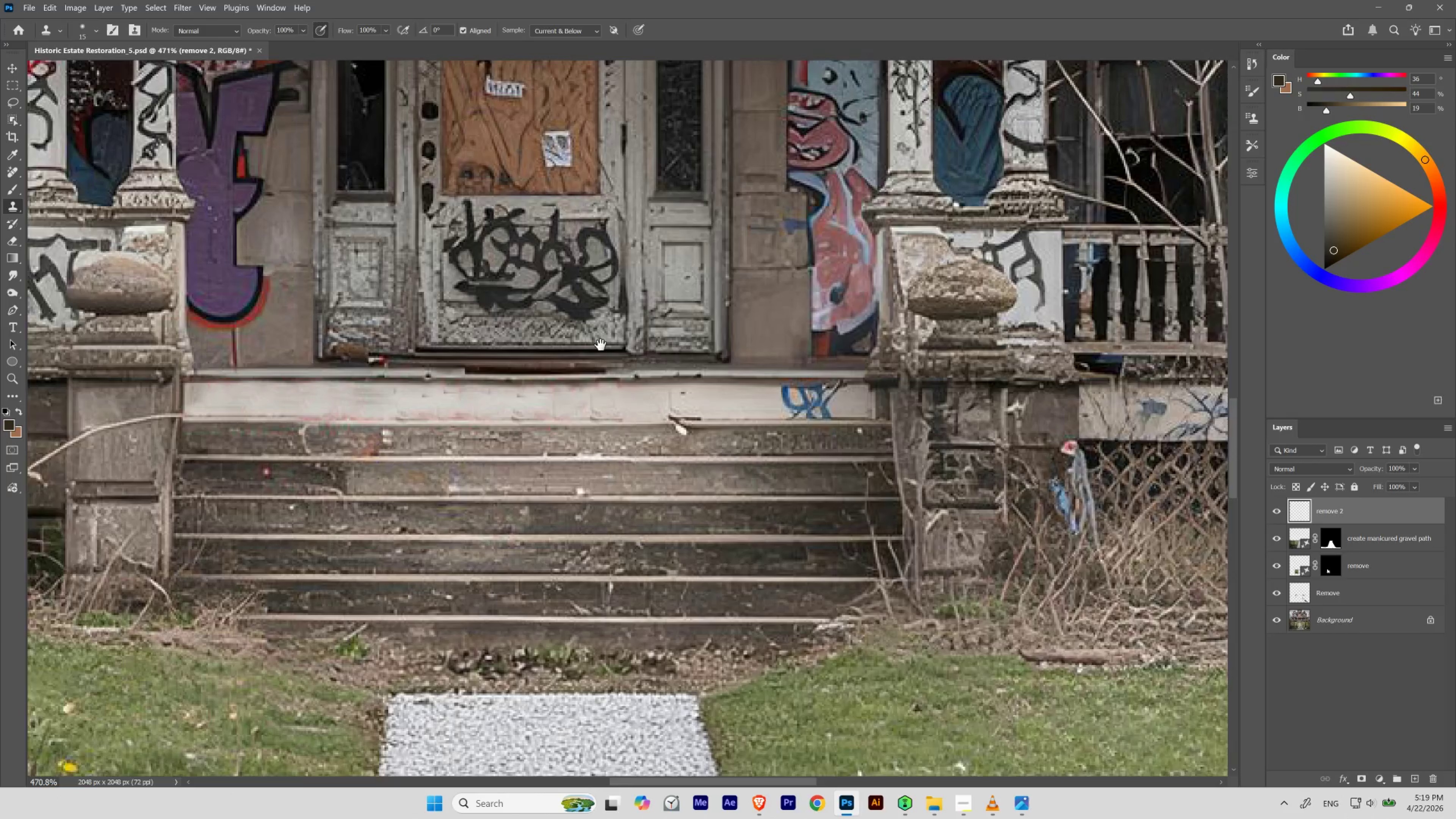 
hold_key(key=Space, duration=2.11)
 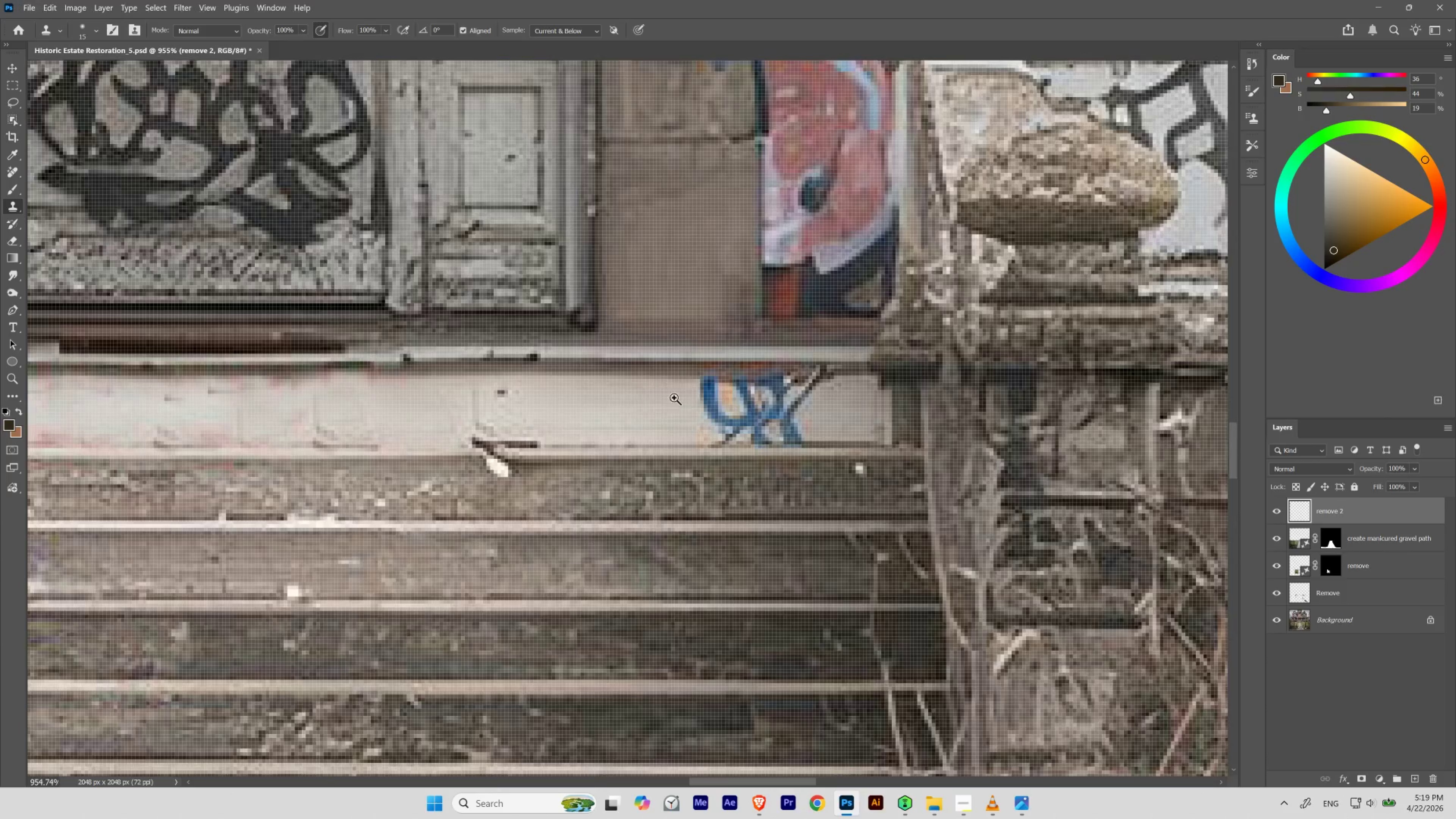 
left_click_drag(start_coordinate=[511, 396], to_coordinate=[487, 411])
 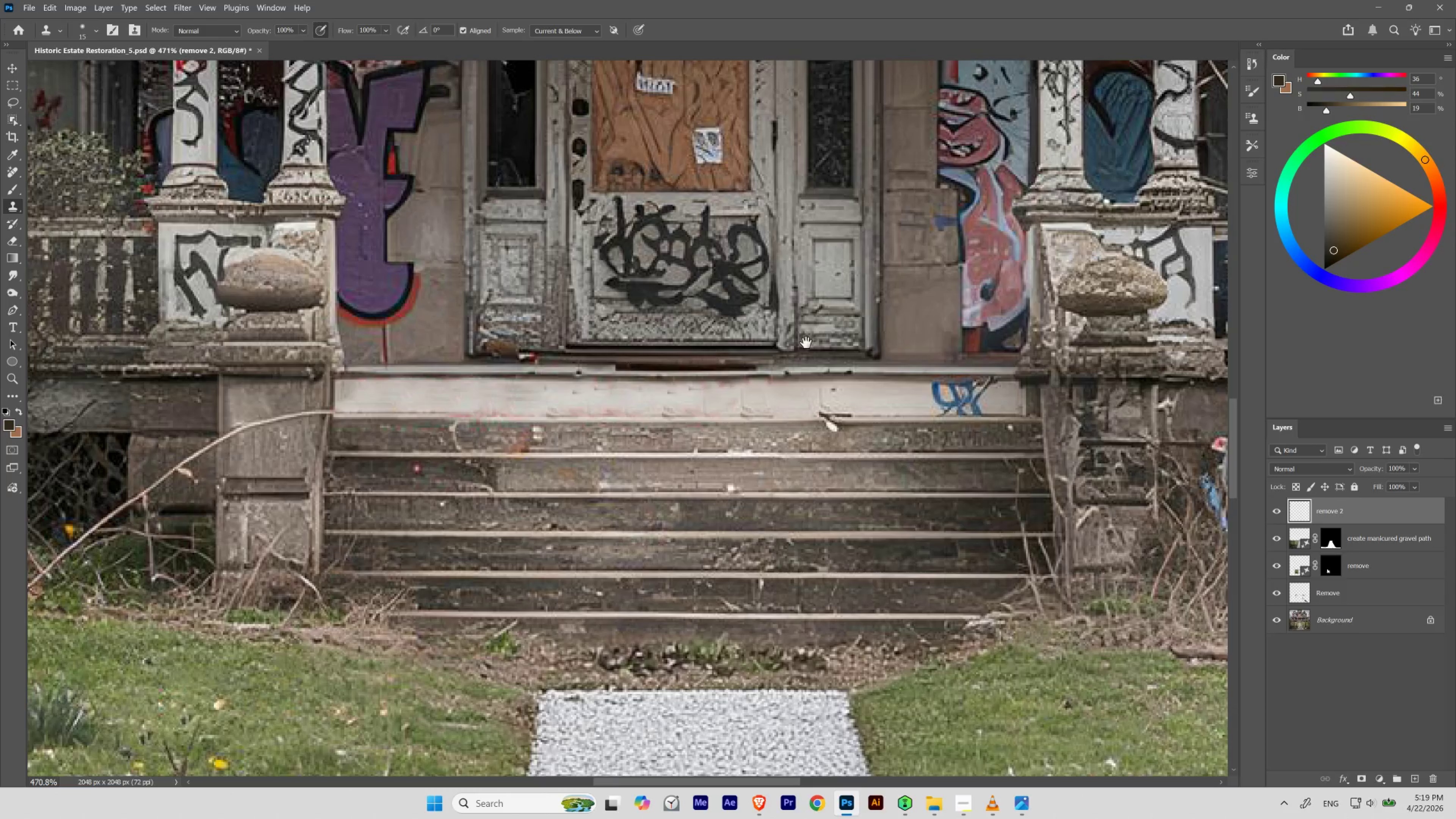 
left_click_drag(start_coordinate=[807, 343], to_coordinate=[598, 346])
 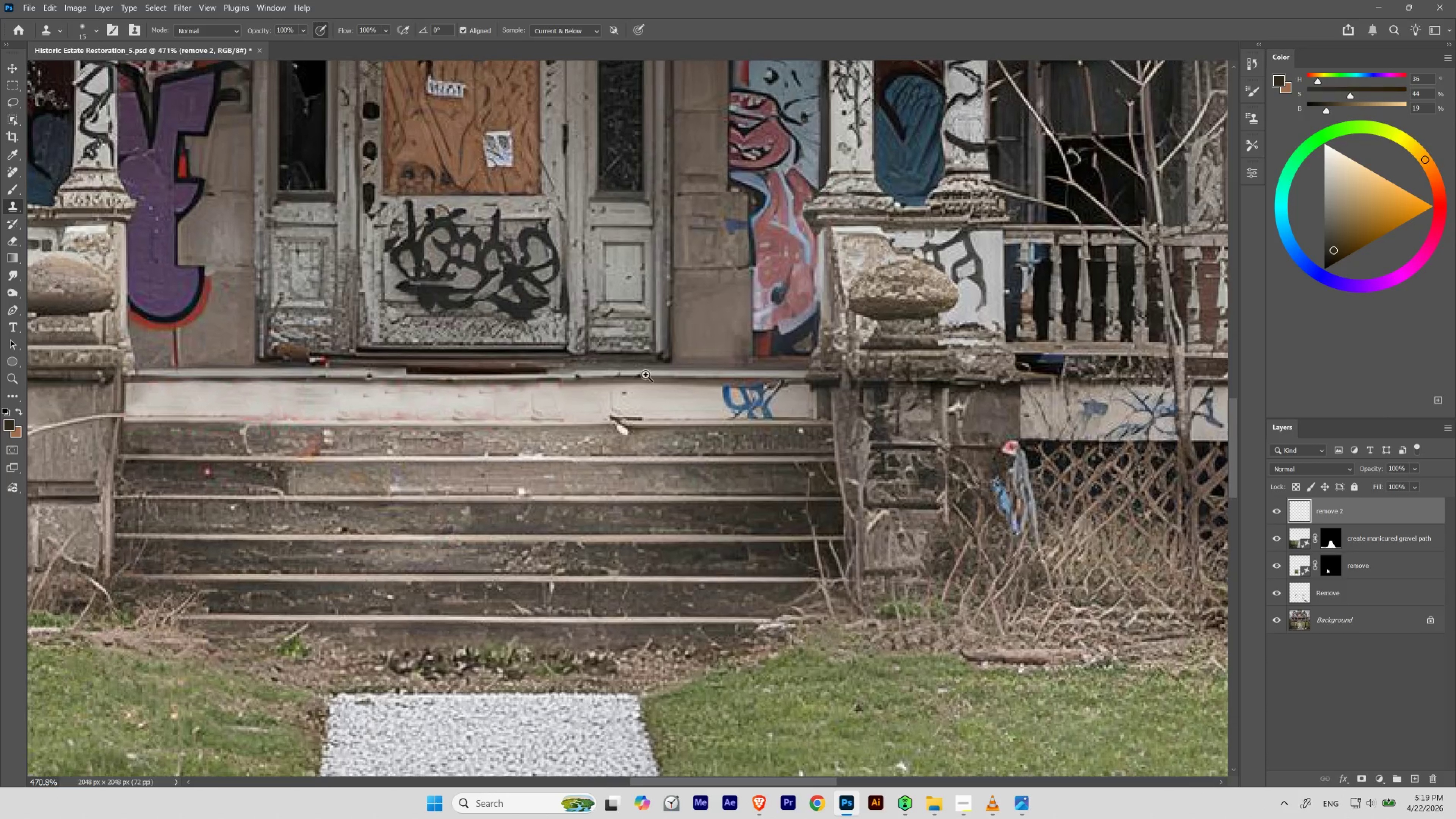 
hold_key(key=ControlLeft, duration=0.84)
left_click_drag(start_coordinate=[744, 394], to_coordinate=[773, 427])
 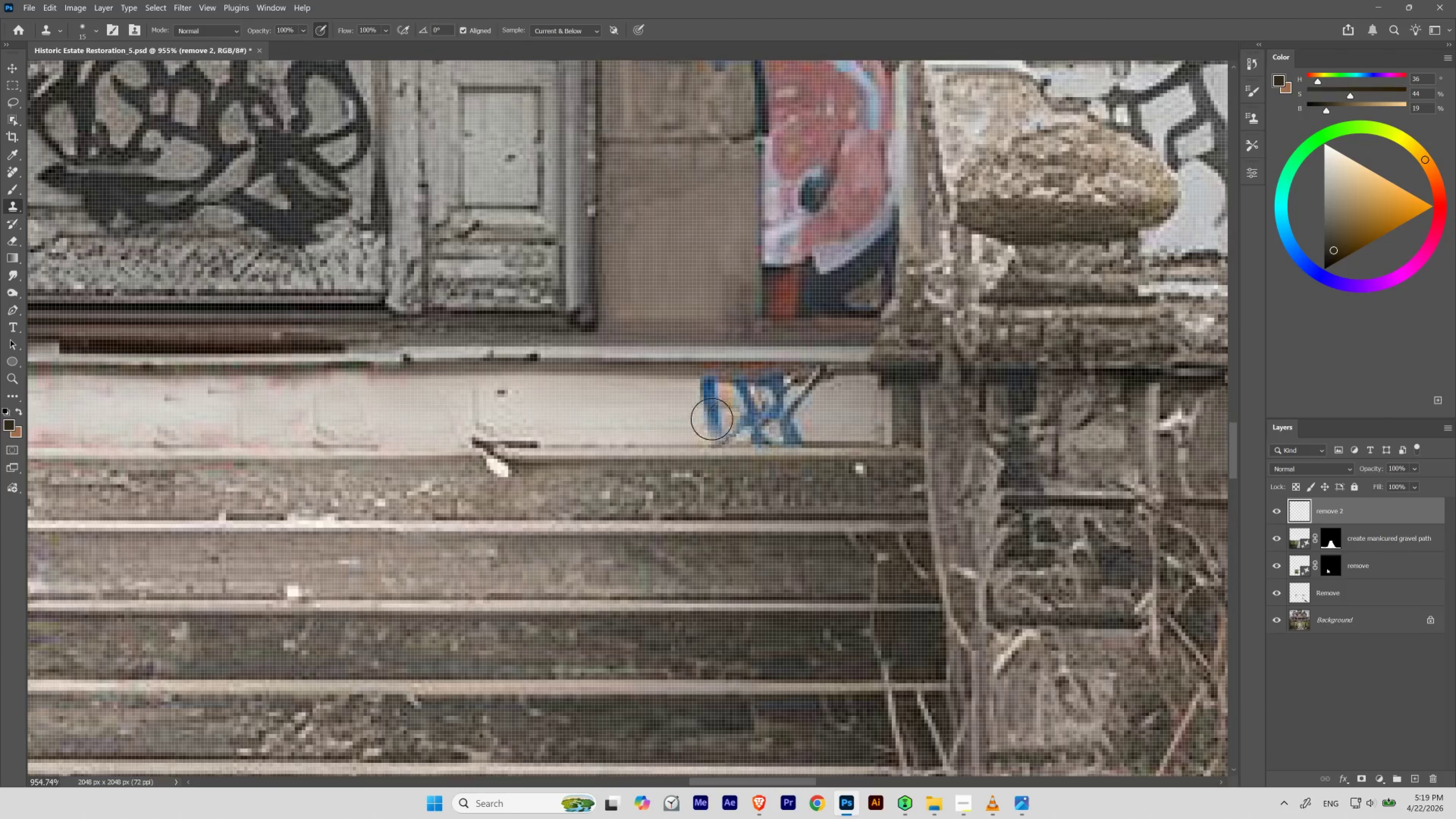 
key(Alt+AltLeft)
 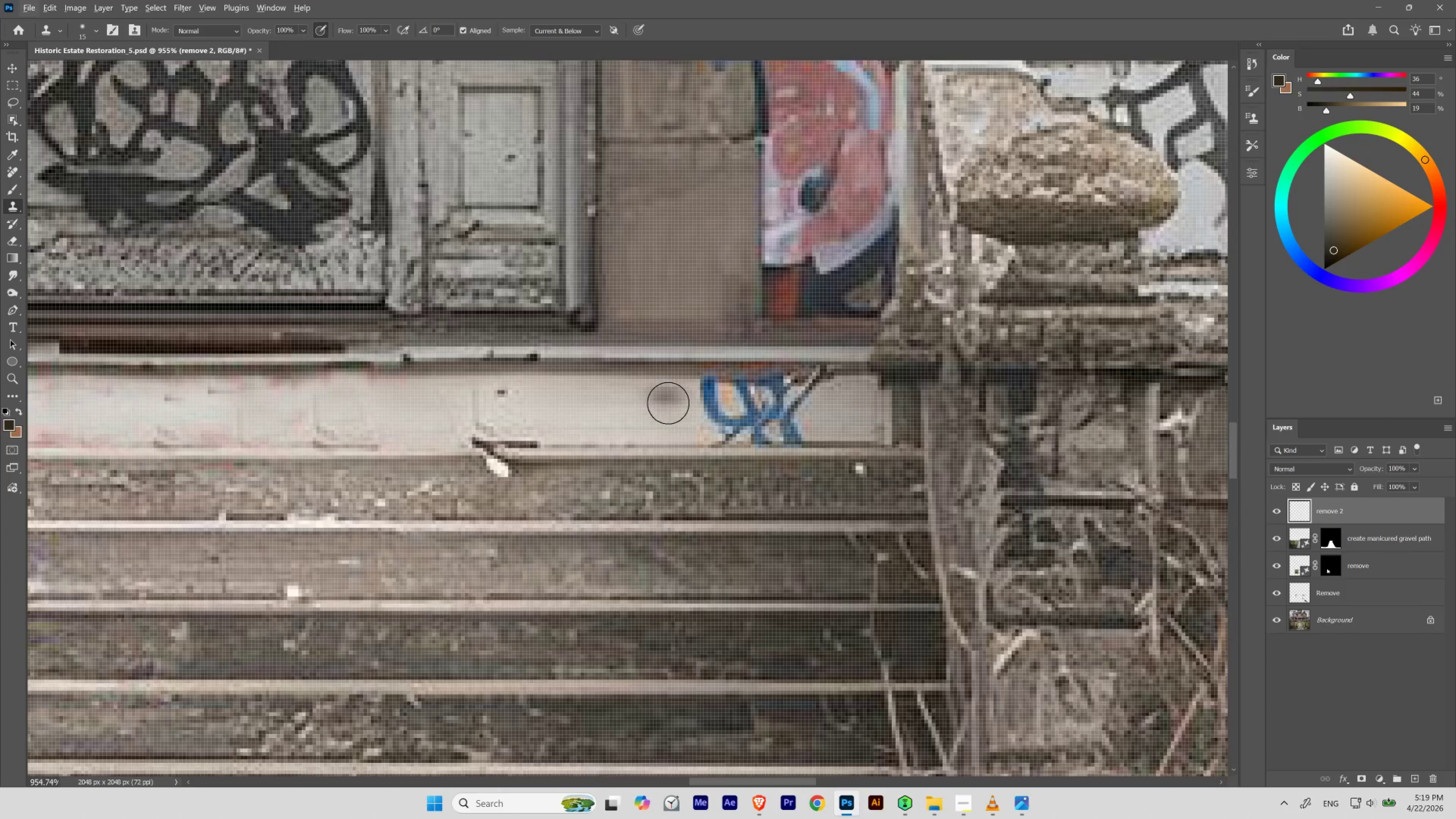 
hold_key(key=ControlLeft, duration=0.47)
 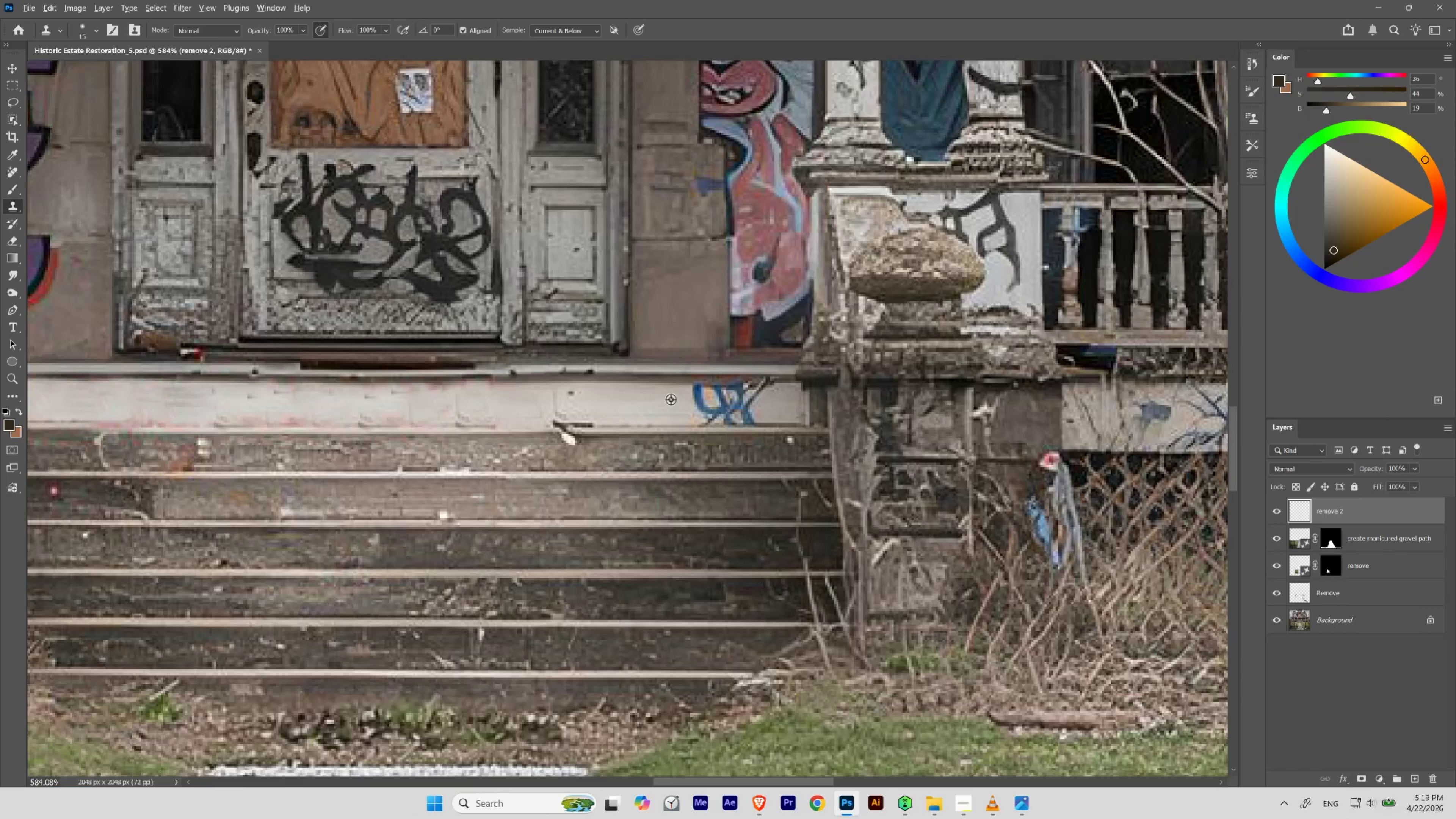 
hold_key(key=Space, duration=0.42)
 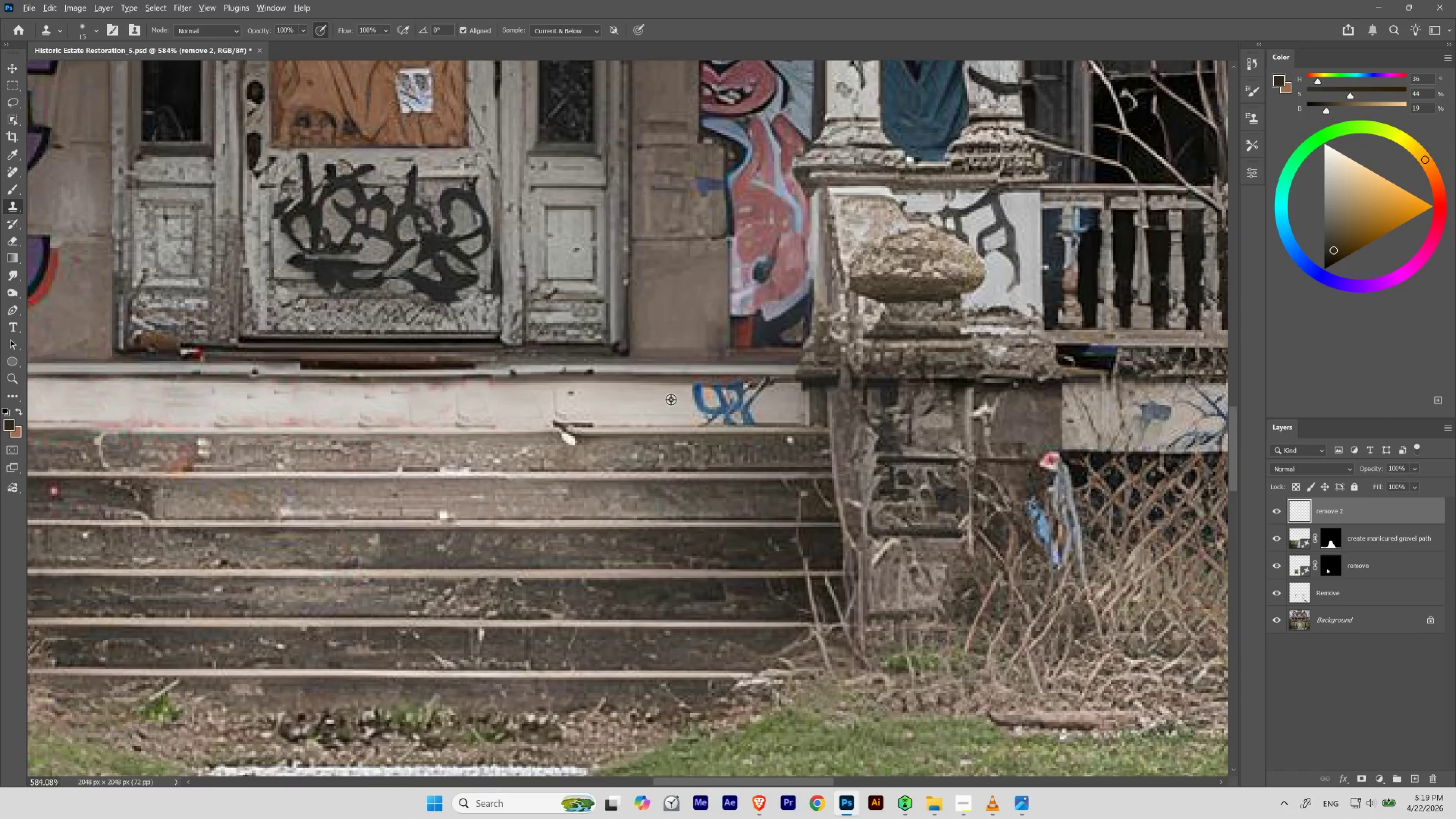 
left_click_drag(start_coordinate=[680, 395], to_coordinate=[661, 404])
 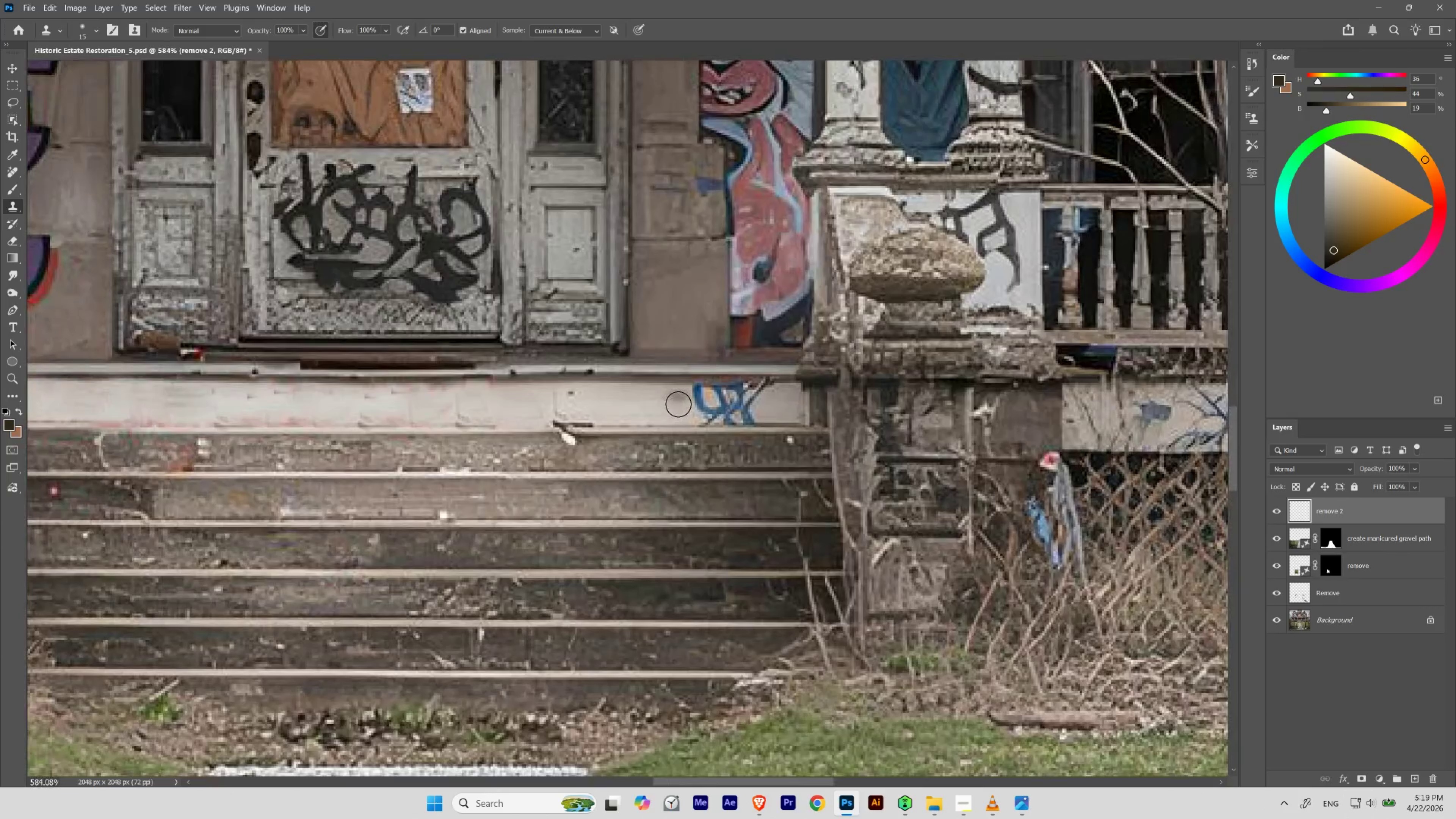 
hold_key(key=AltLeft, duration=0.67)
left_click([670, 399])
 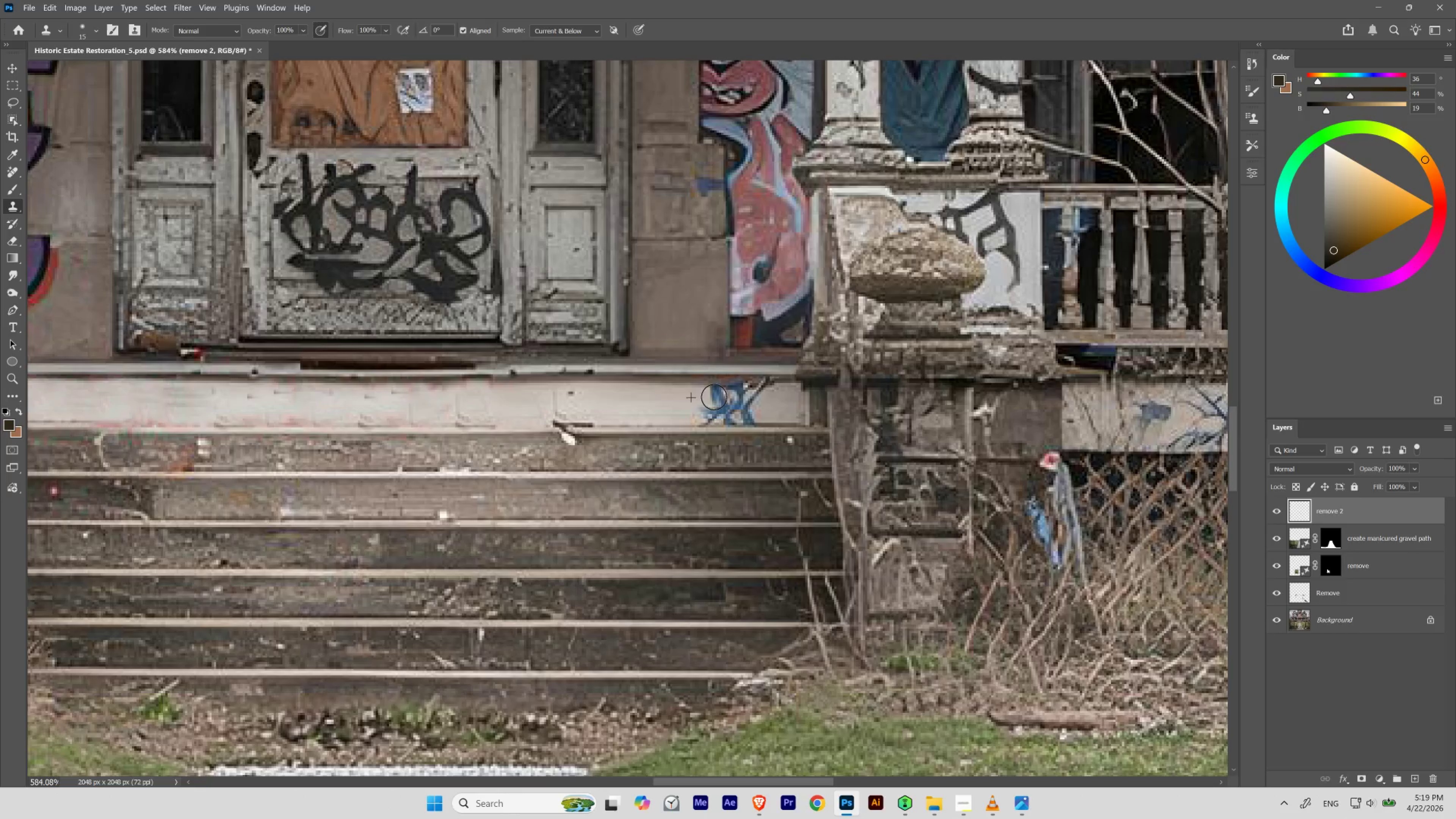 
hold_key(key=AltLeft, duration=0.52)
left_click([612, 396])
 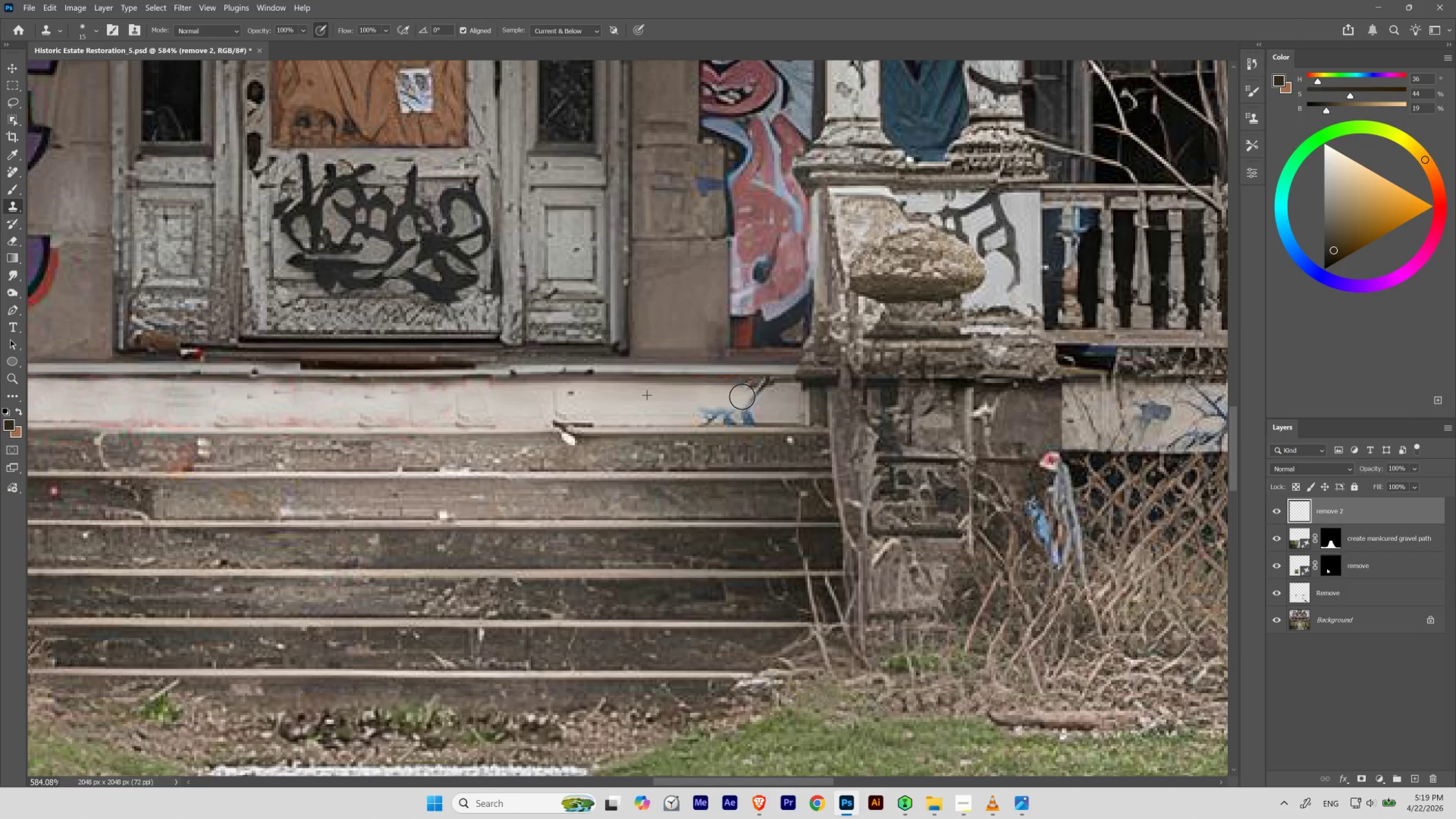 
hold_key(key=AltLeft, duration=0.39)
left_click_drag(start_coordinate=[627, 401], to_coordinate=[631, 401])
 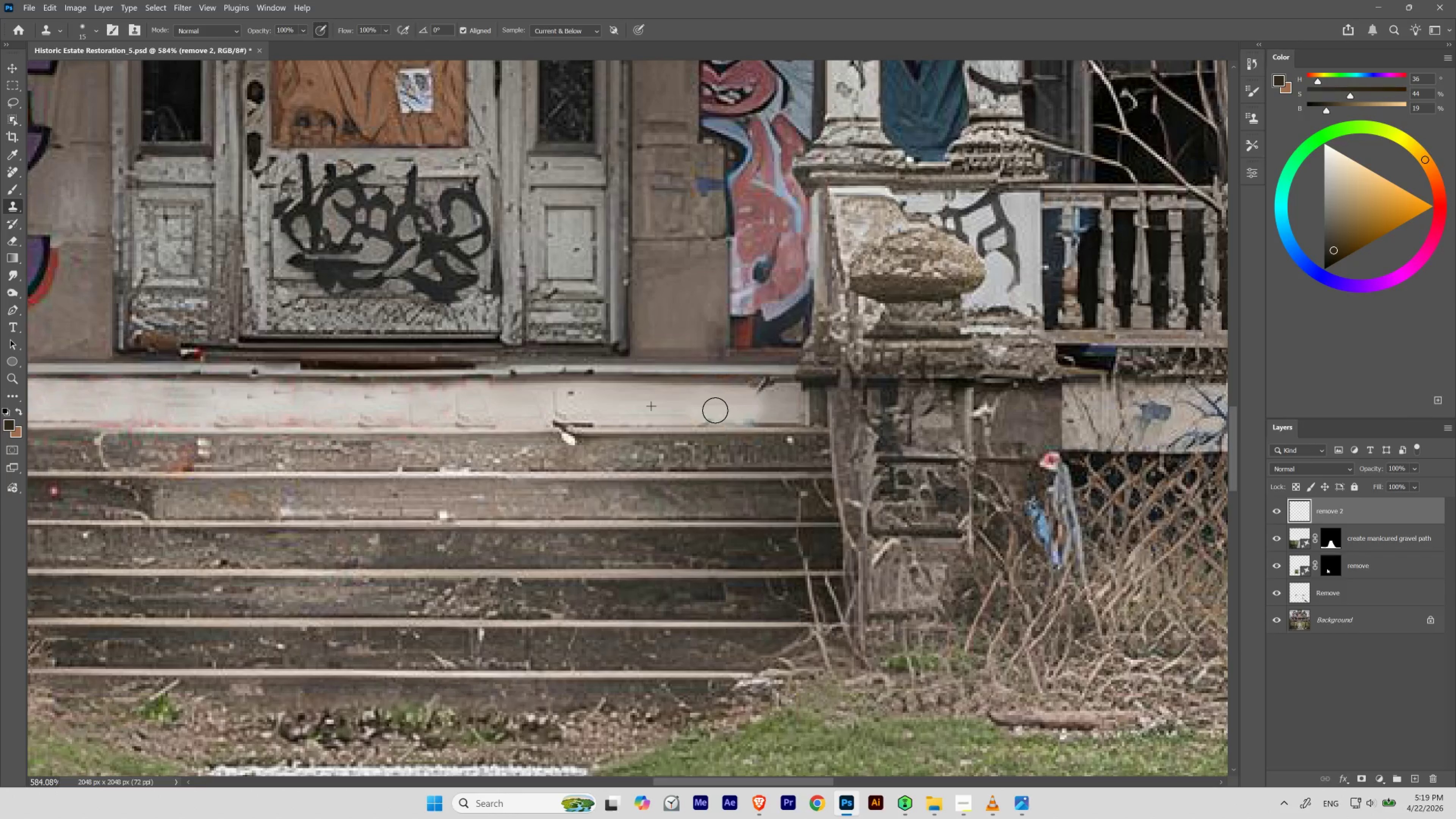 
hold_key(key=AltLeft, duration=1.84)
 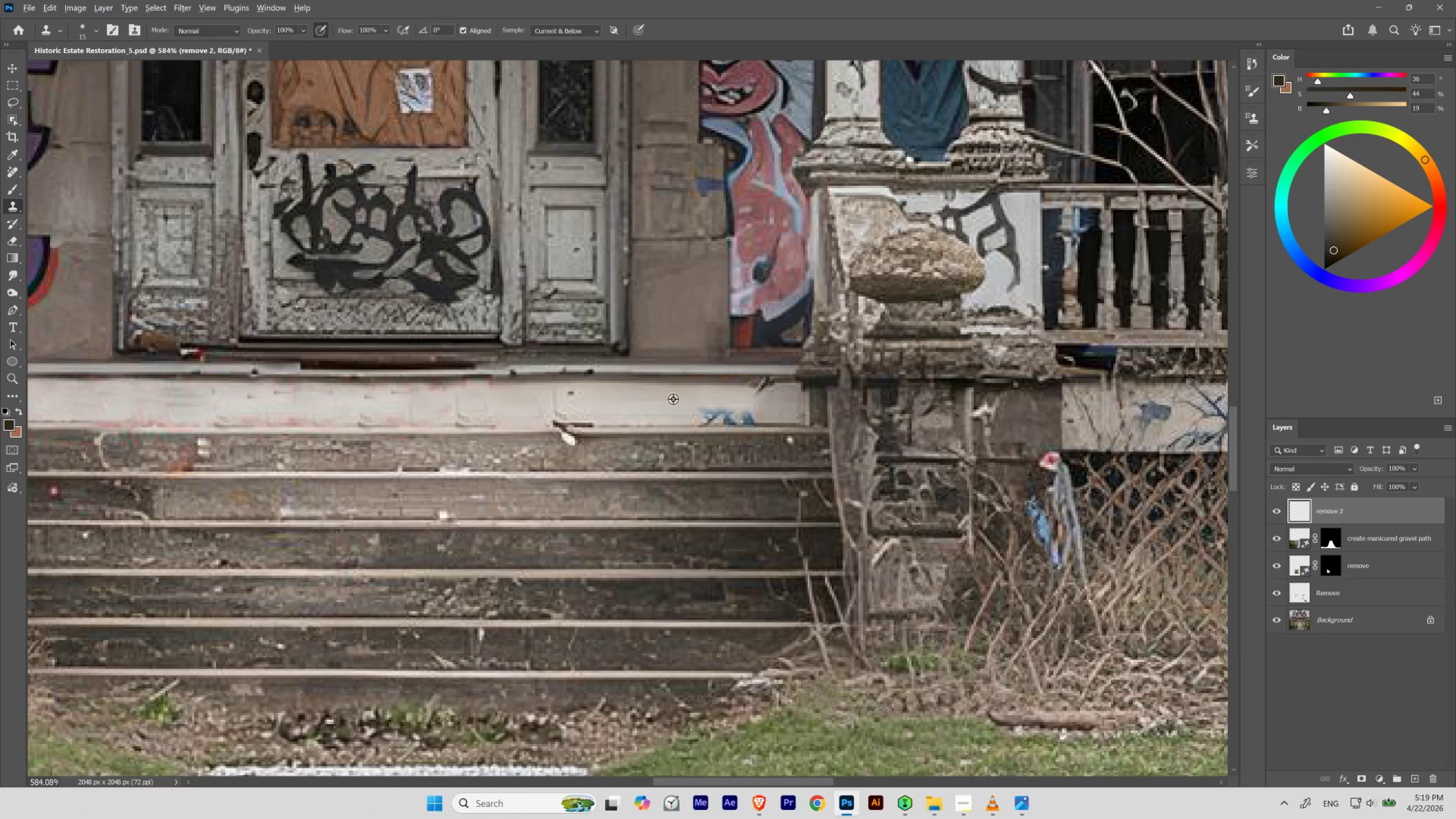 
key(Control+ControlLeft)
 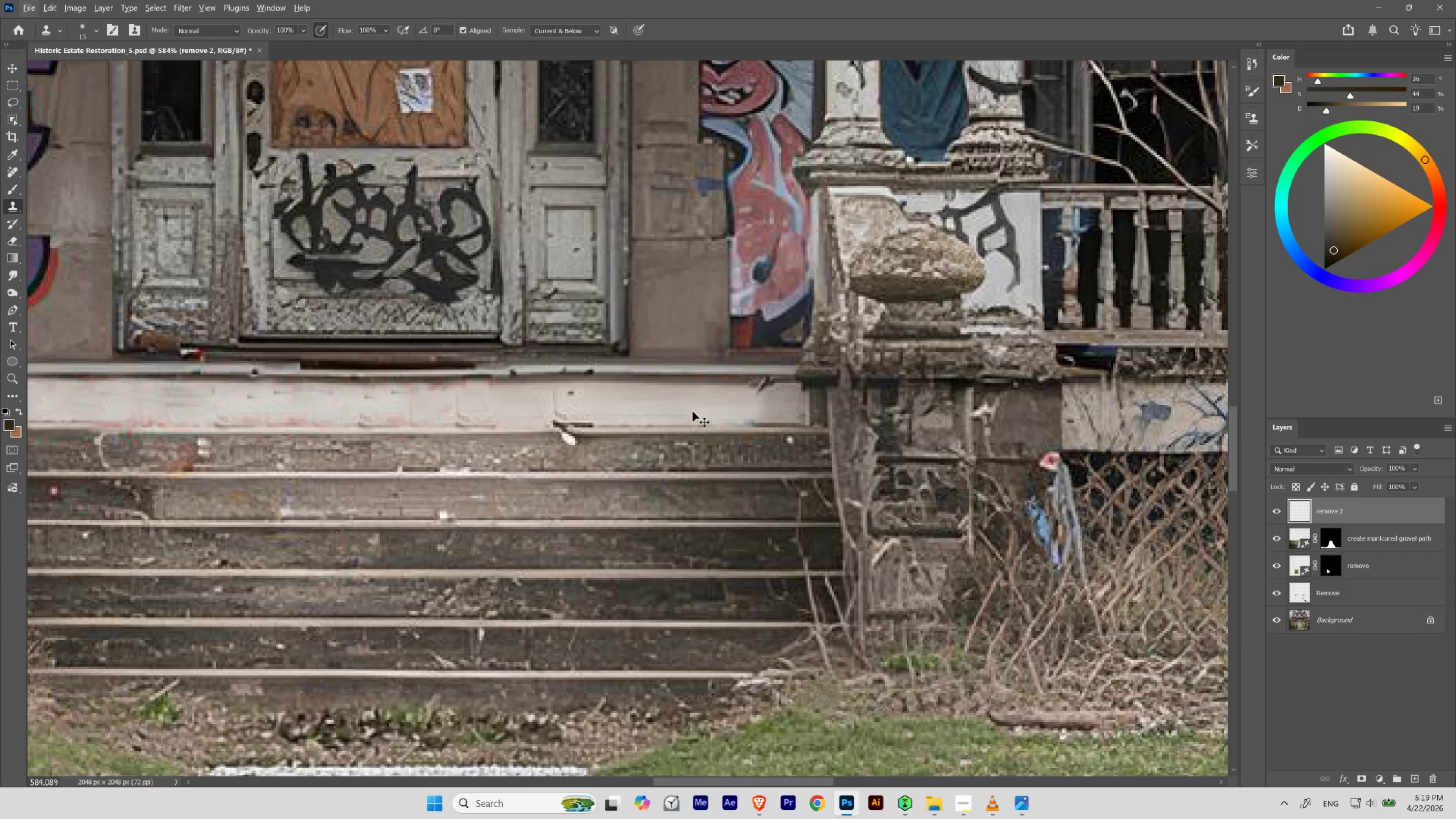 
key(Control+Z)
 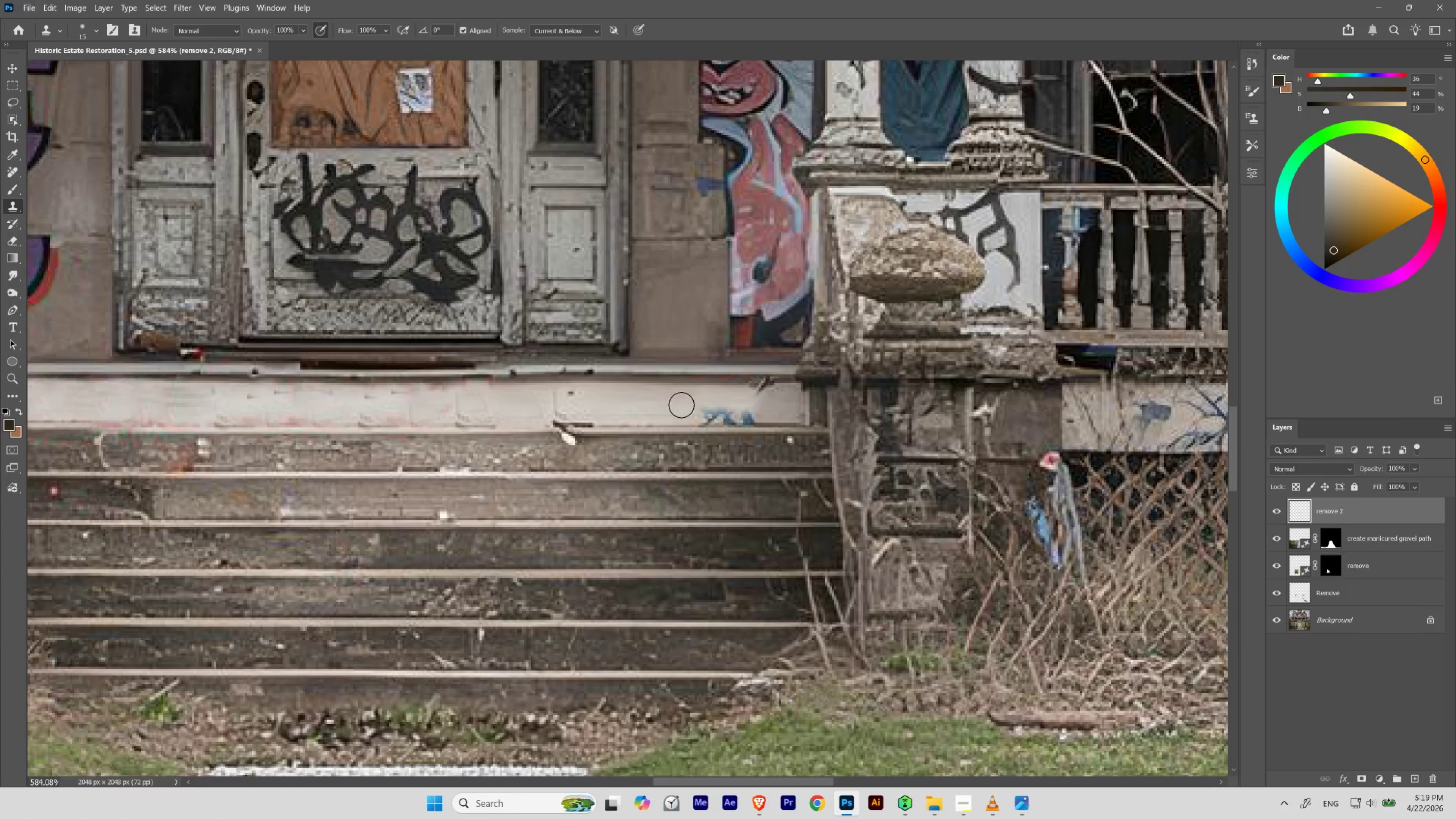 
hold_key(key=AltLeft, duration=0.36)
left_click([673, 399])
 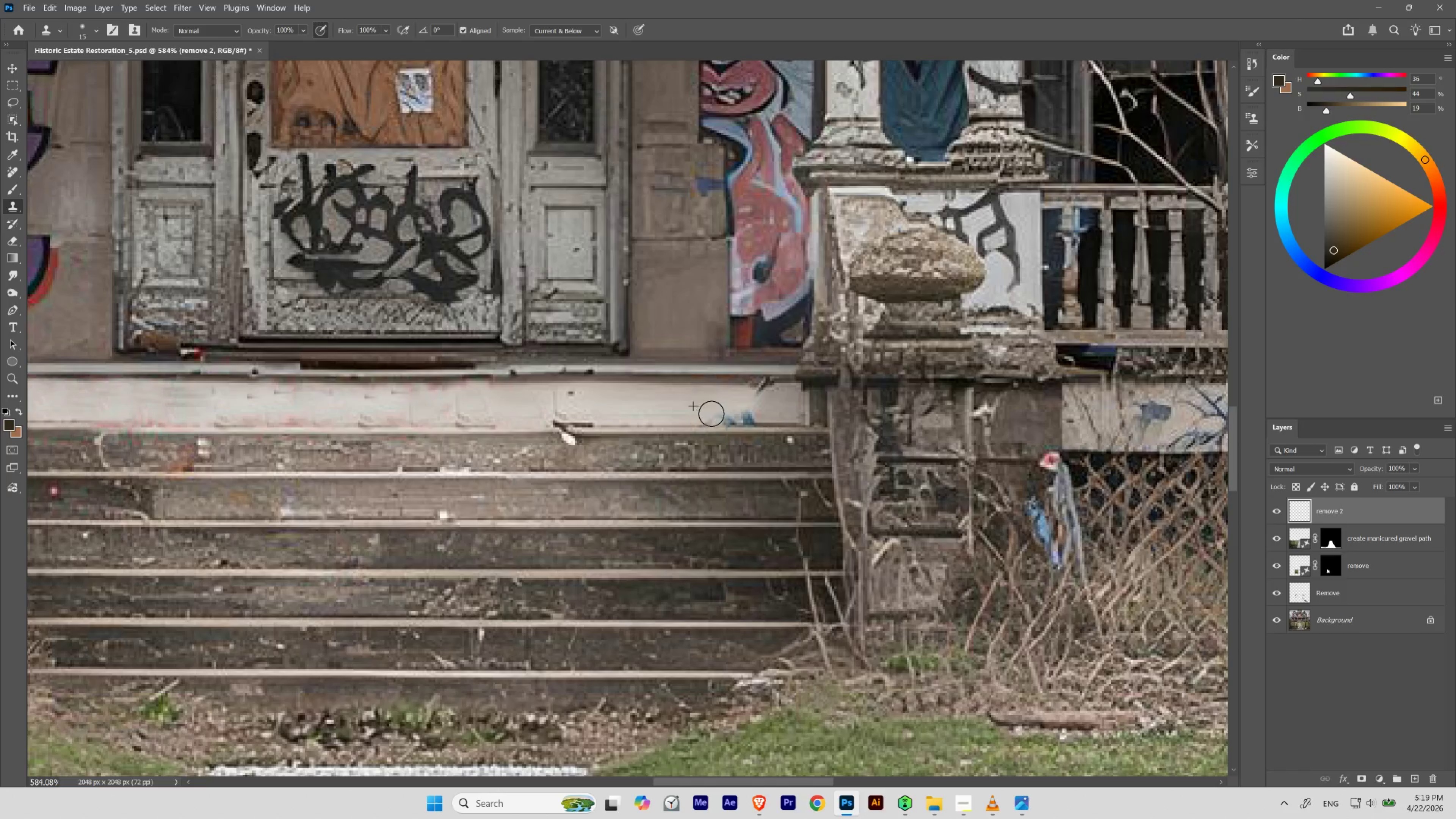 
key(Alt+AltLeft)
 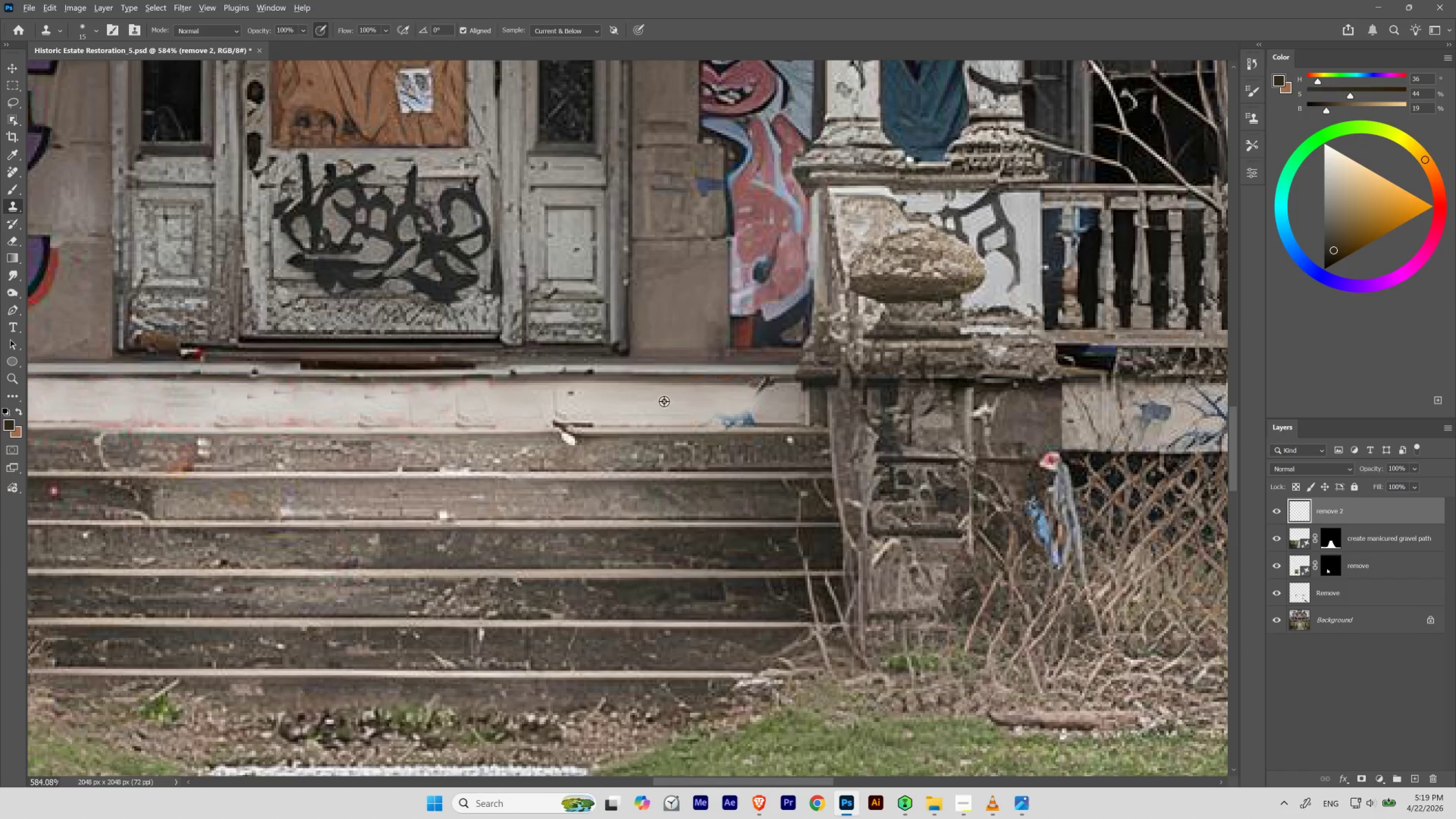 
left_click([662, 400])
 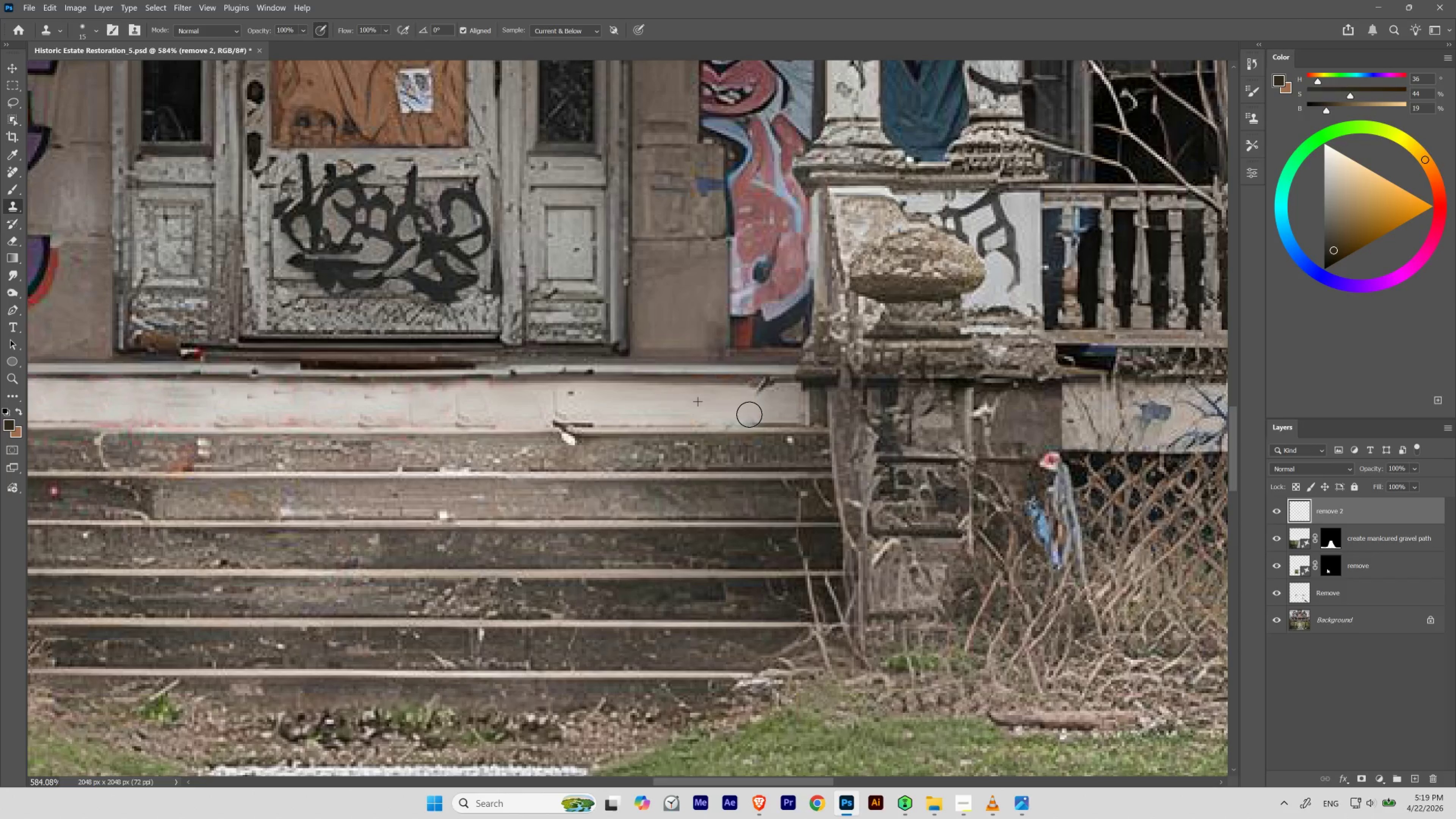 
hold_key(key=ControlLeft, duration=1.28)
 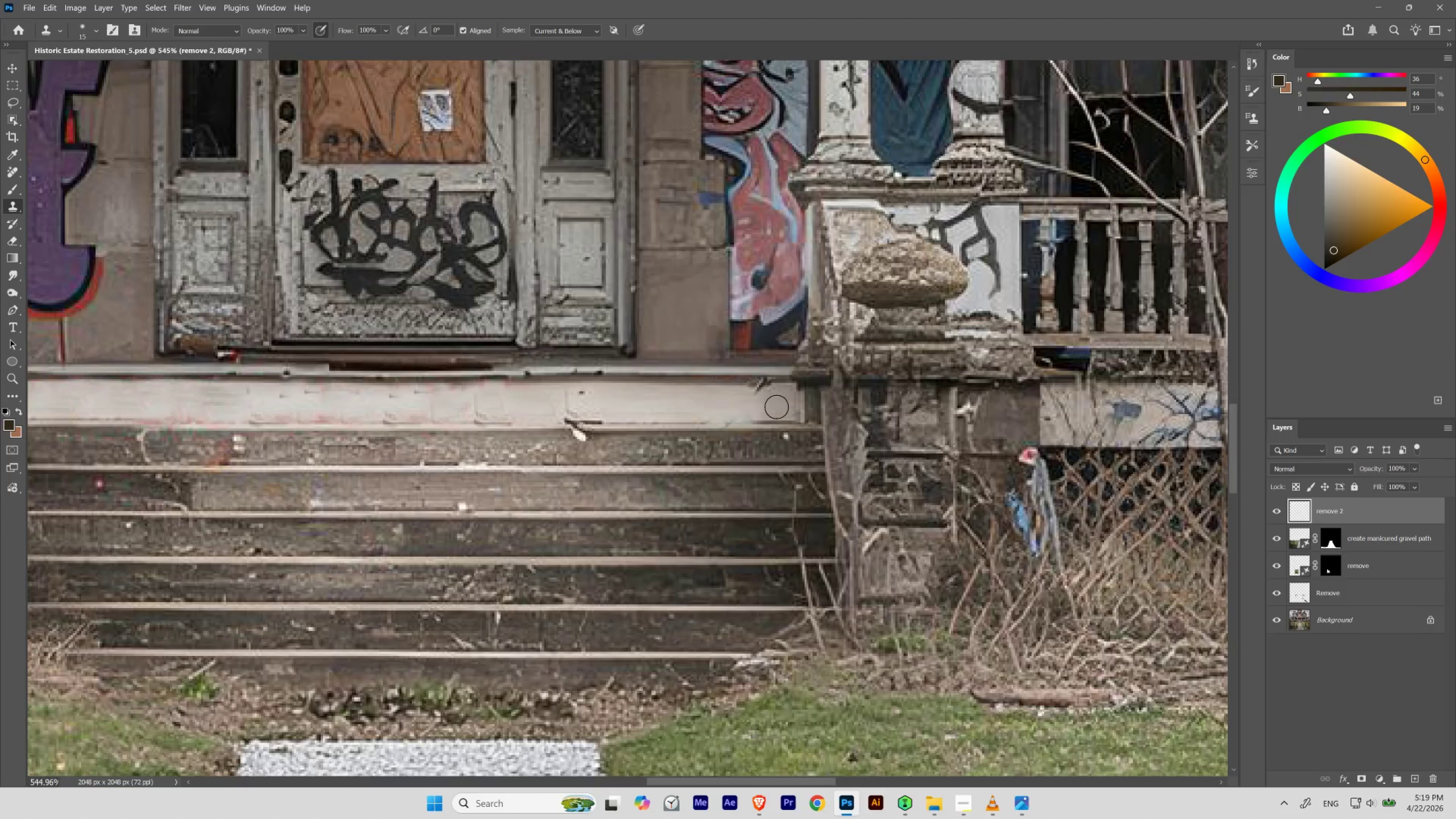 
hold_key(key=Space, duration=1.24)
 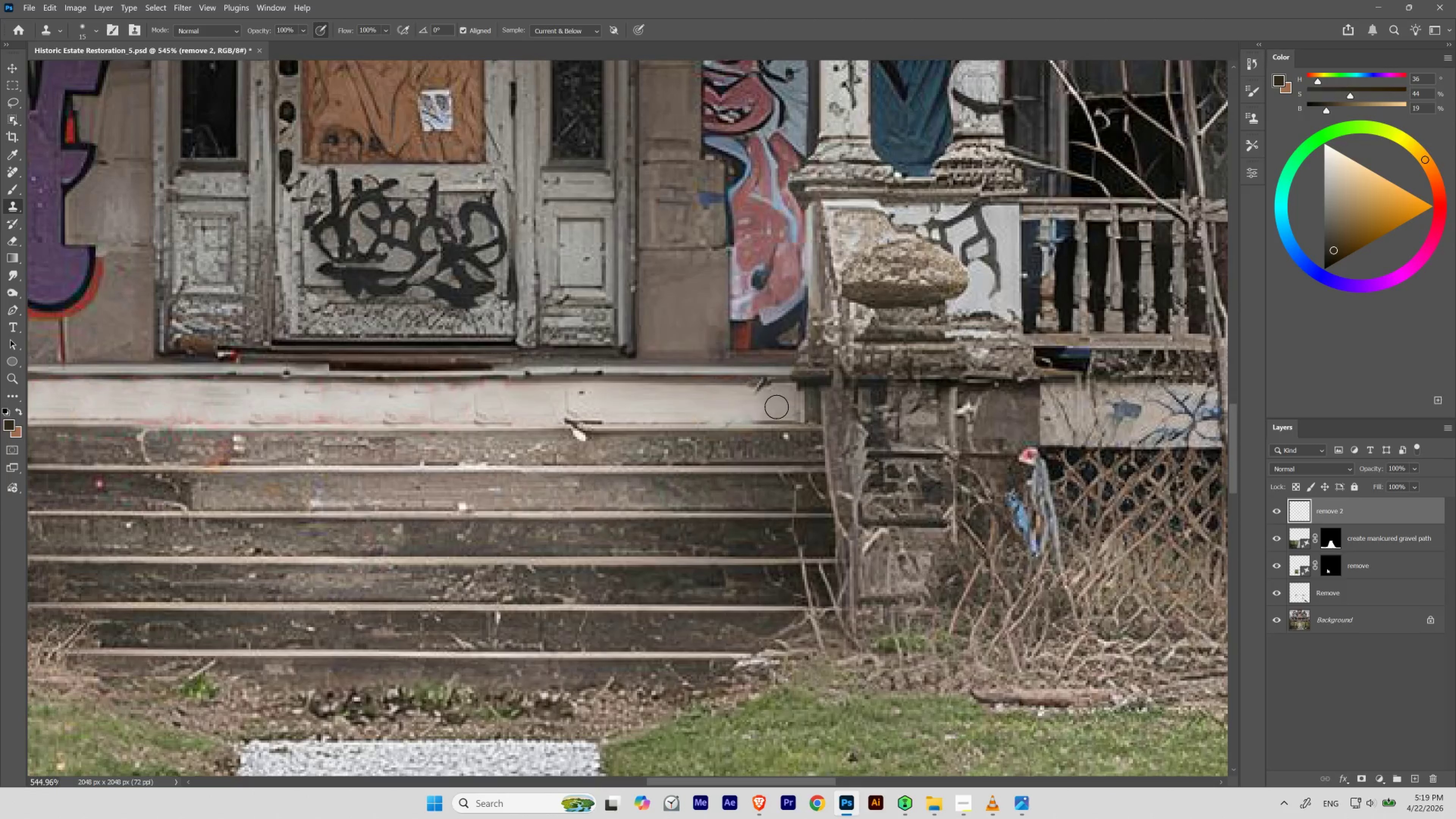 
left_click_drag(start_coordinate=[734, 383], to_coordinate=[720, 435])
 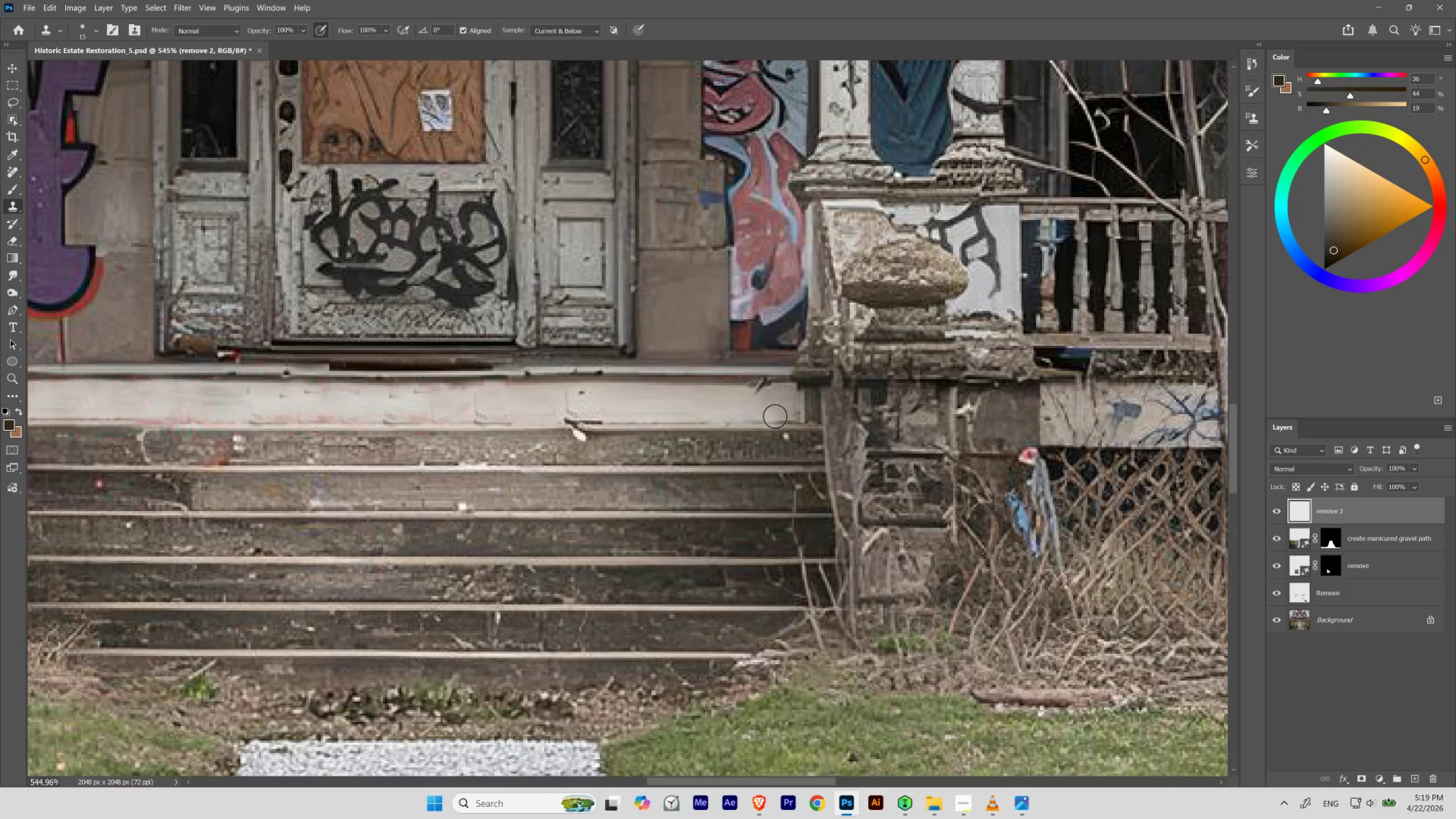 
hold_key(key=AltLeft, duration=0.34)
left_click([782, 407])
 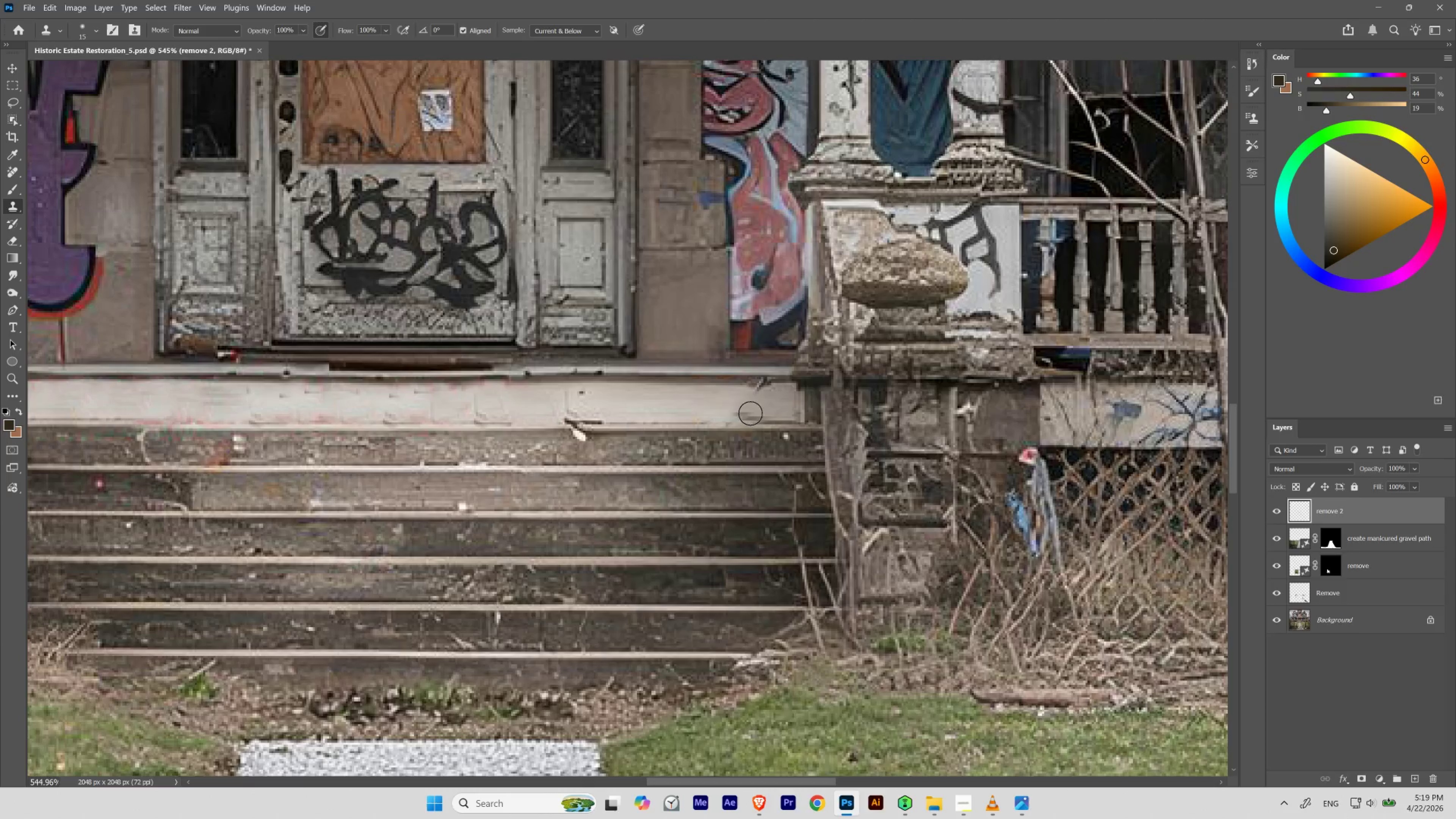 
hold_key(key=Space, duration=0.44)
 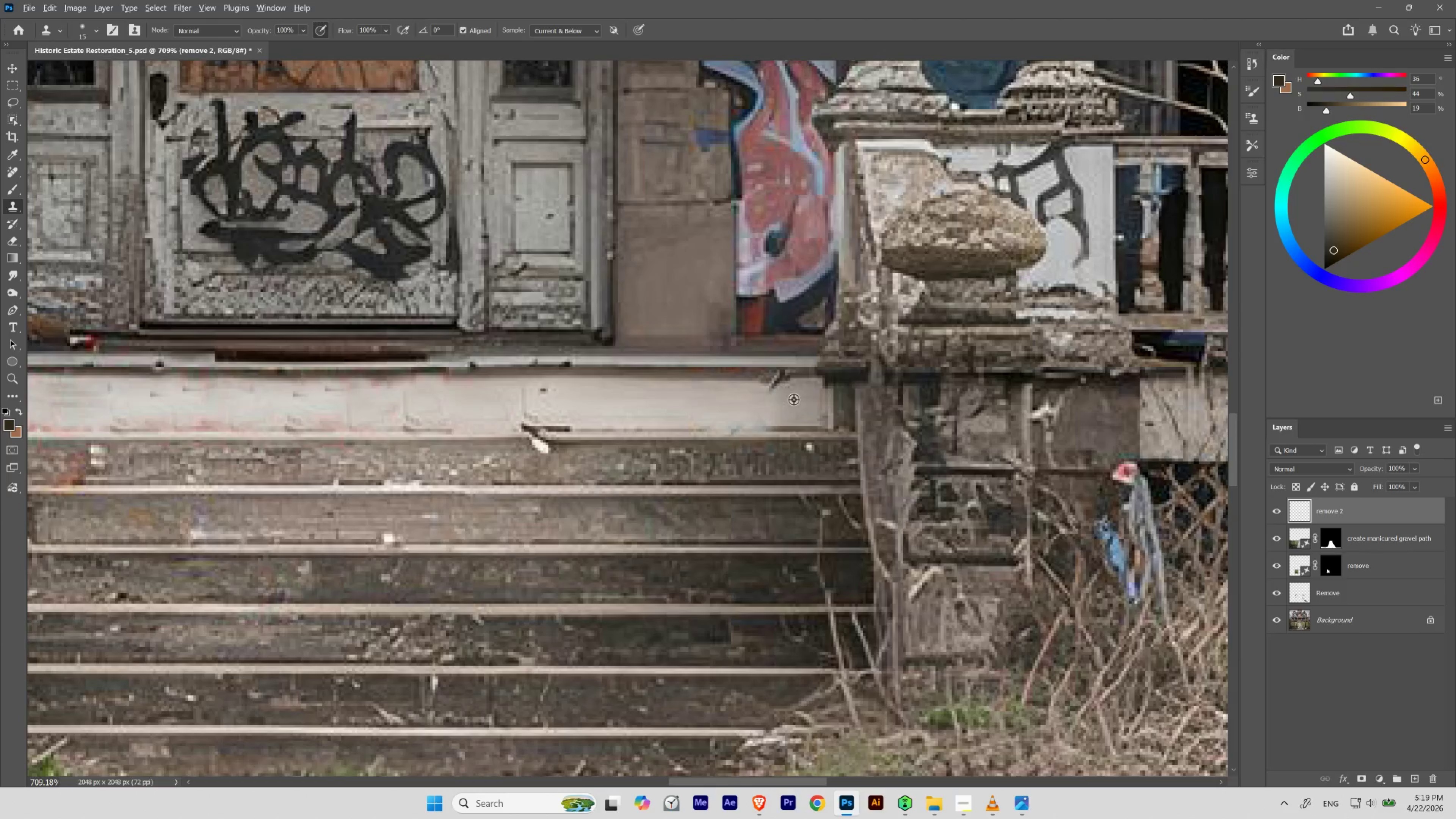 
left_click_drag(start_coordinate=[709, 399], to_coordinate=[701, 431])
 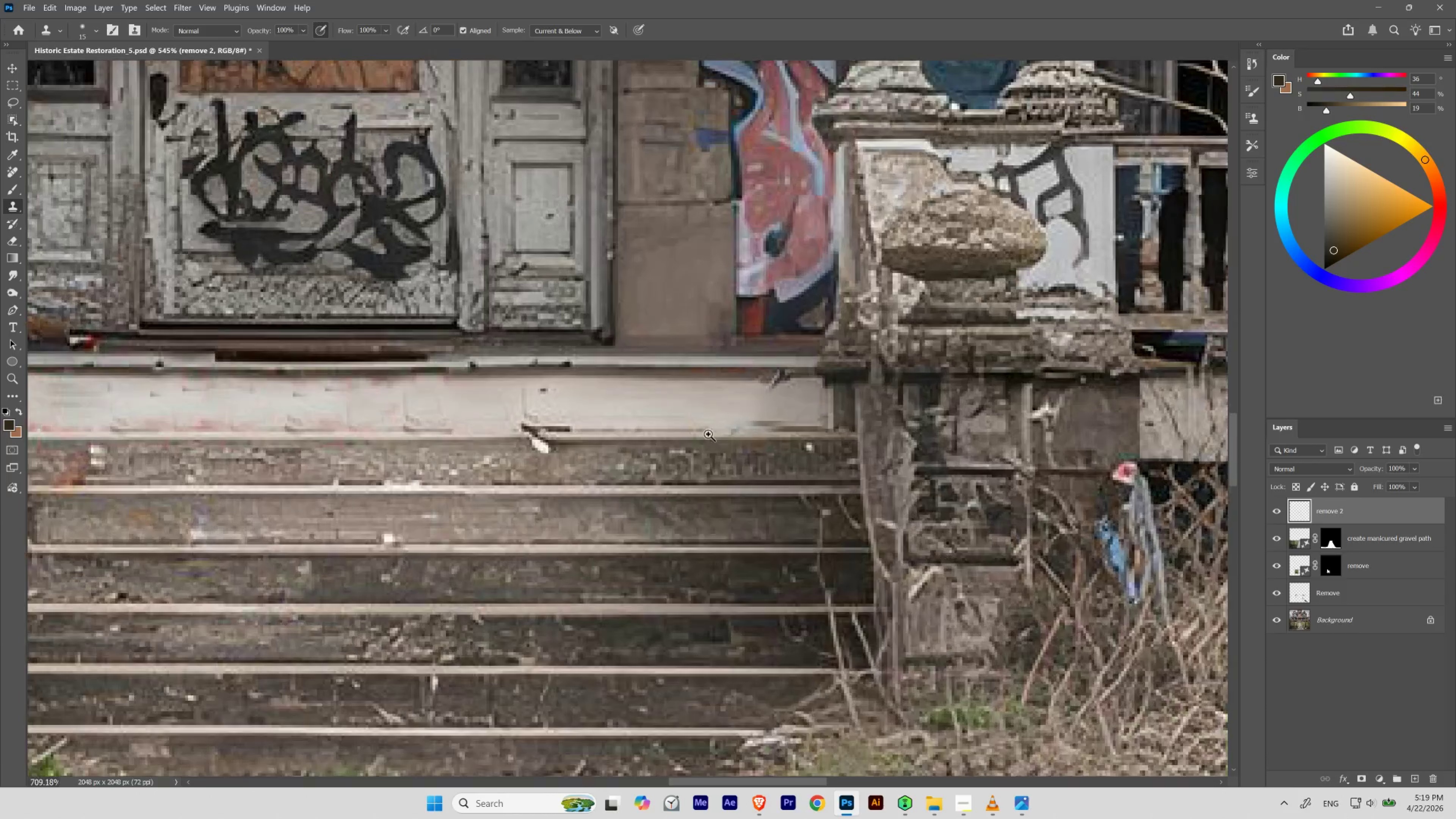 
key(Control+Z)
 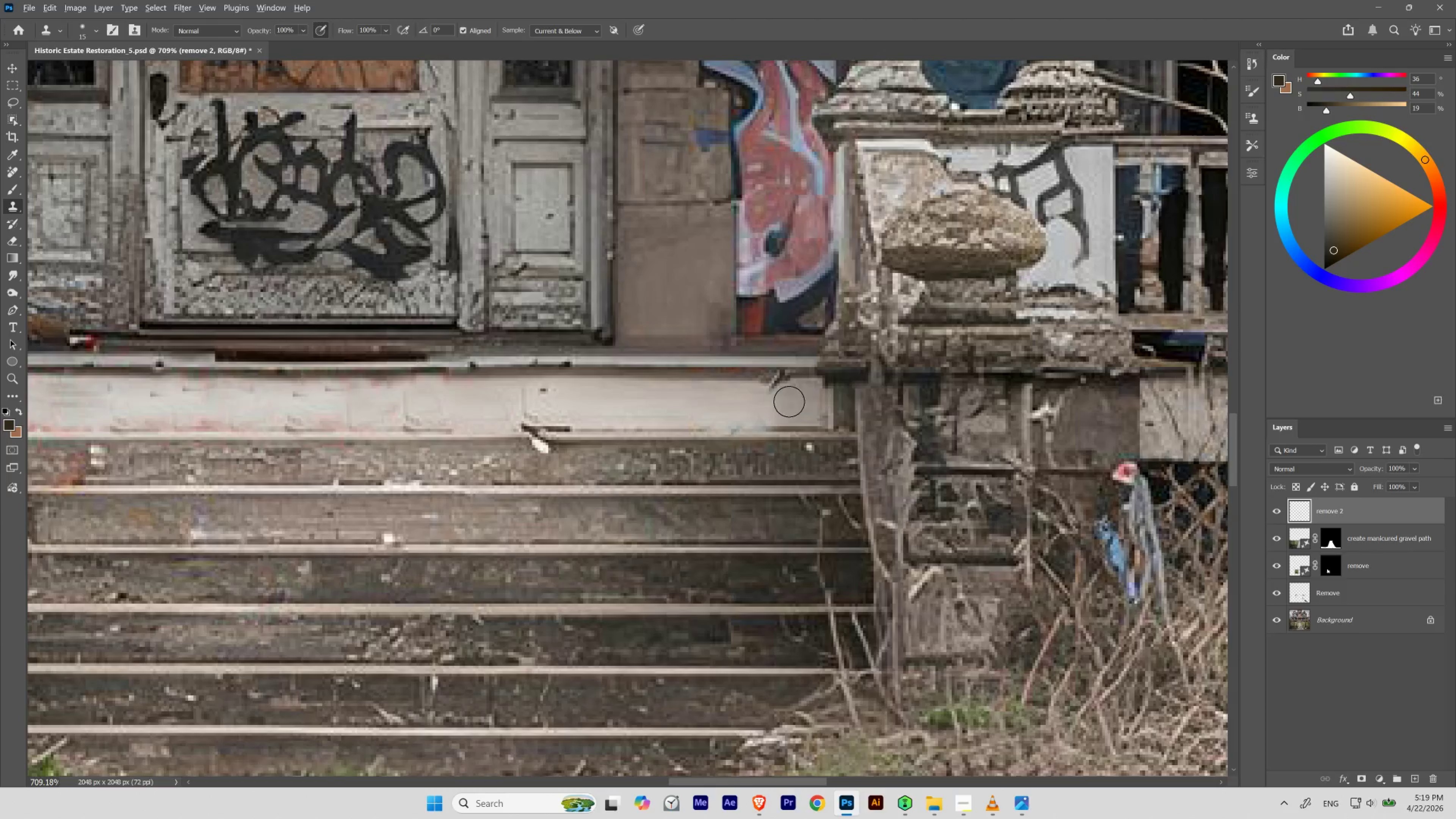 
hold_key(key=AltLeft, duration=0.33)
left_click([798, 397])
 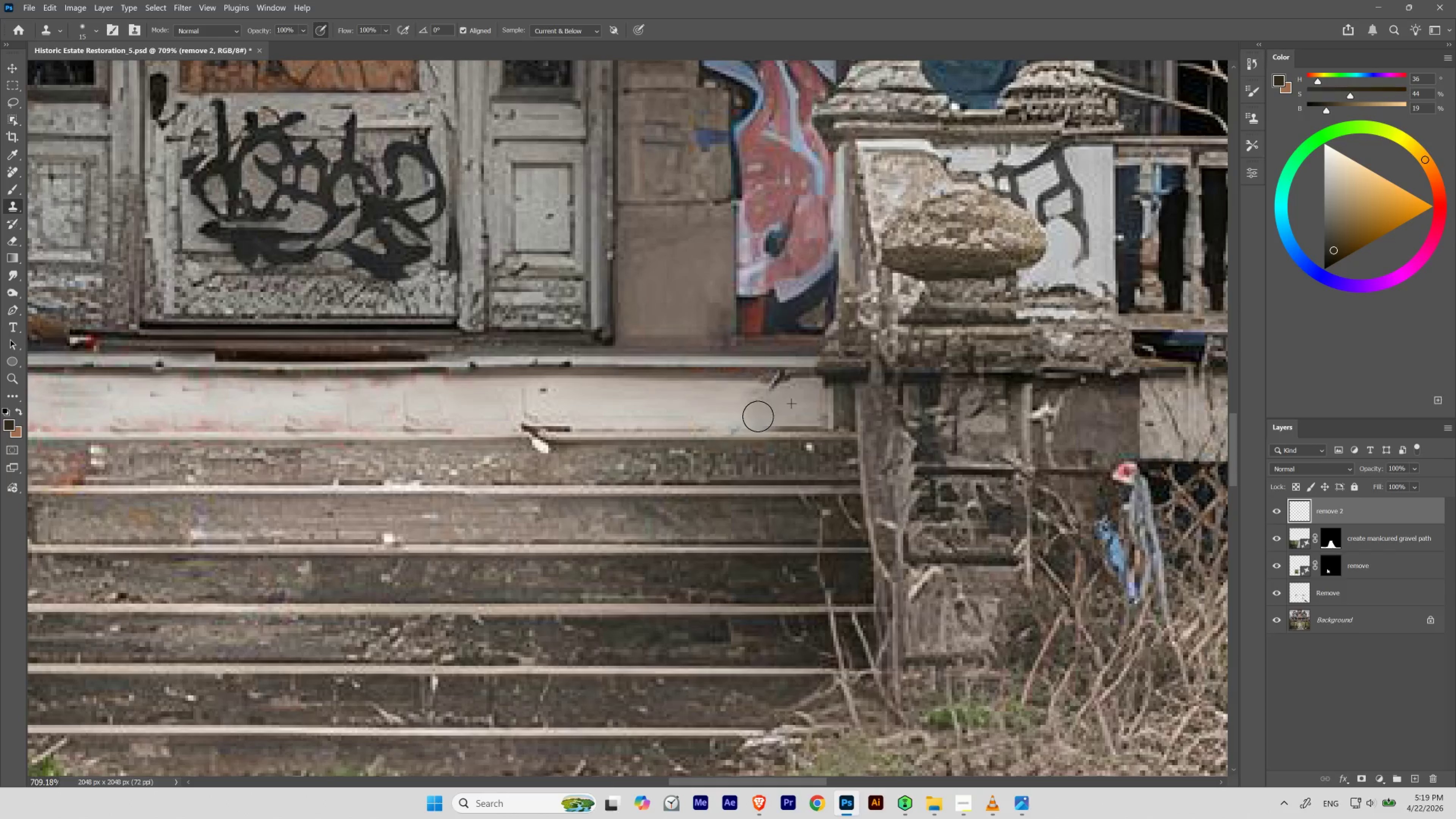 
hold_key(key=ControlLeft, duration=0.92)
 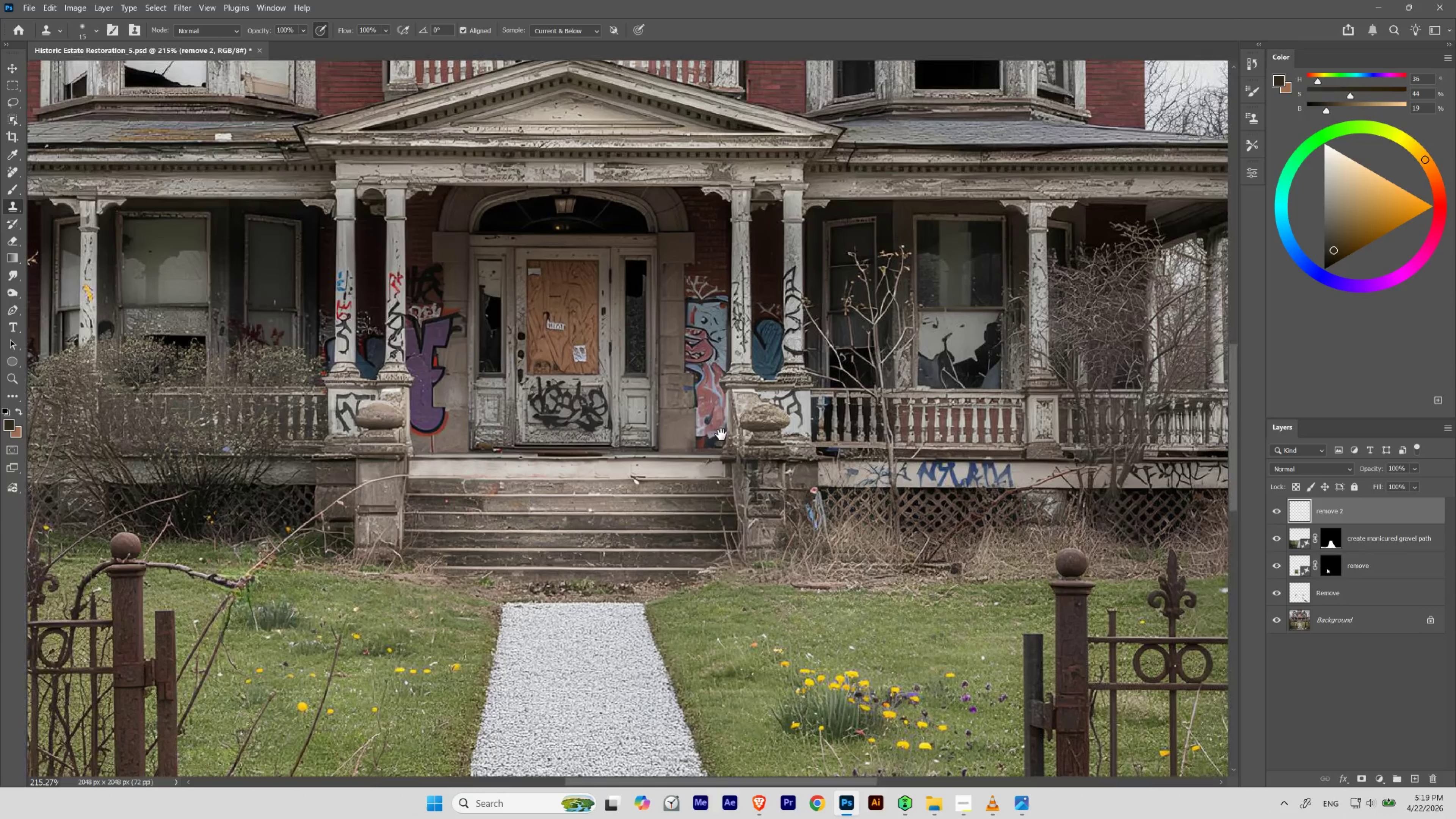 
hold_key(key=Space, duration=7.83)
 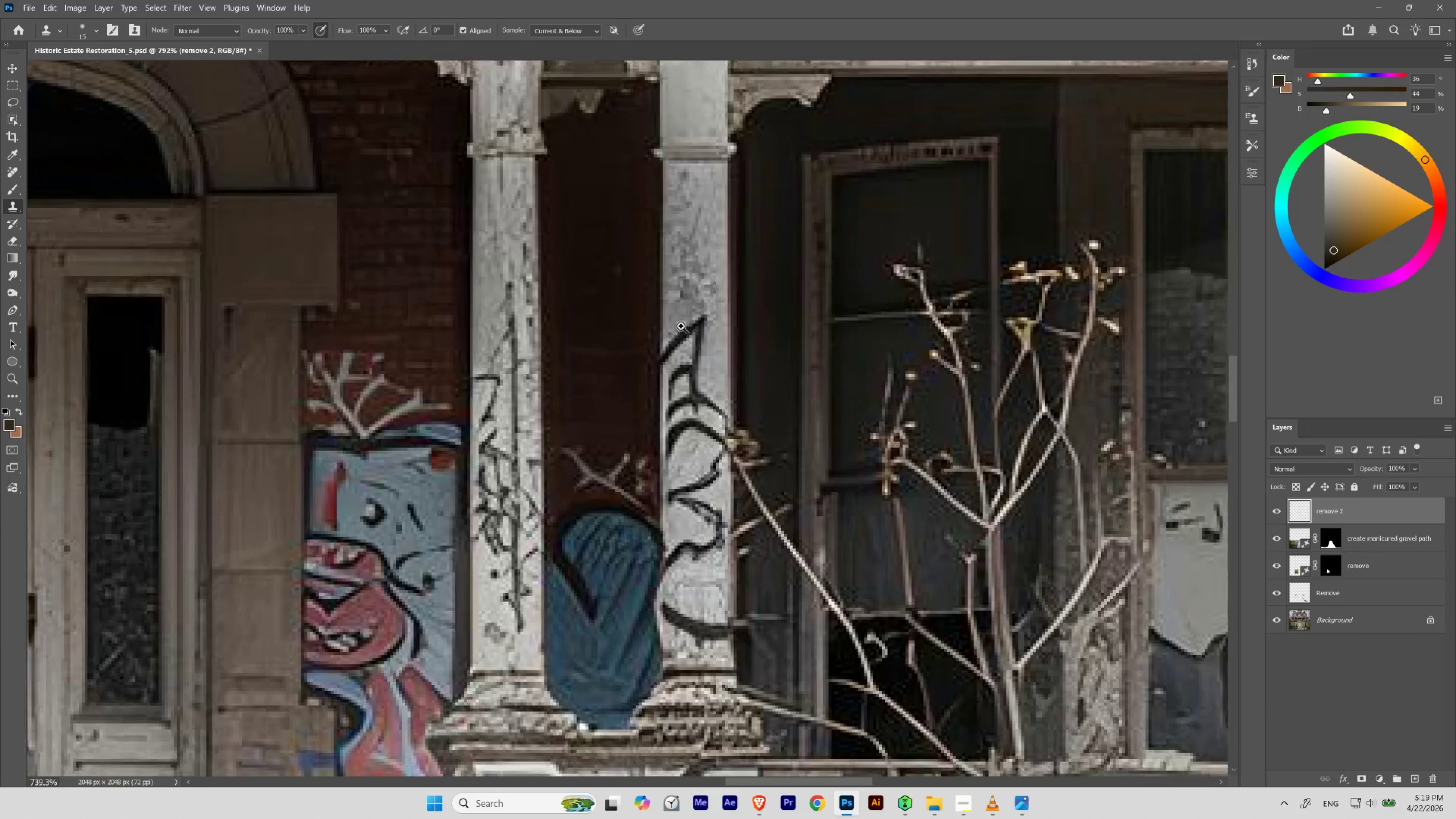 
left_click_drag(start_coordinate=[746, 387], to_coordinate=[700, 414])
 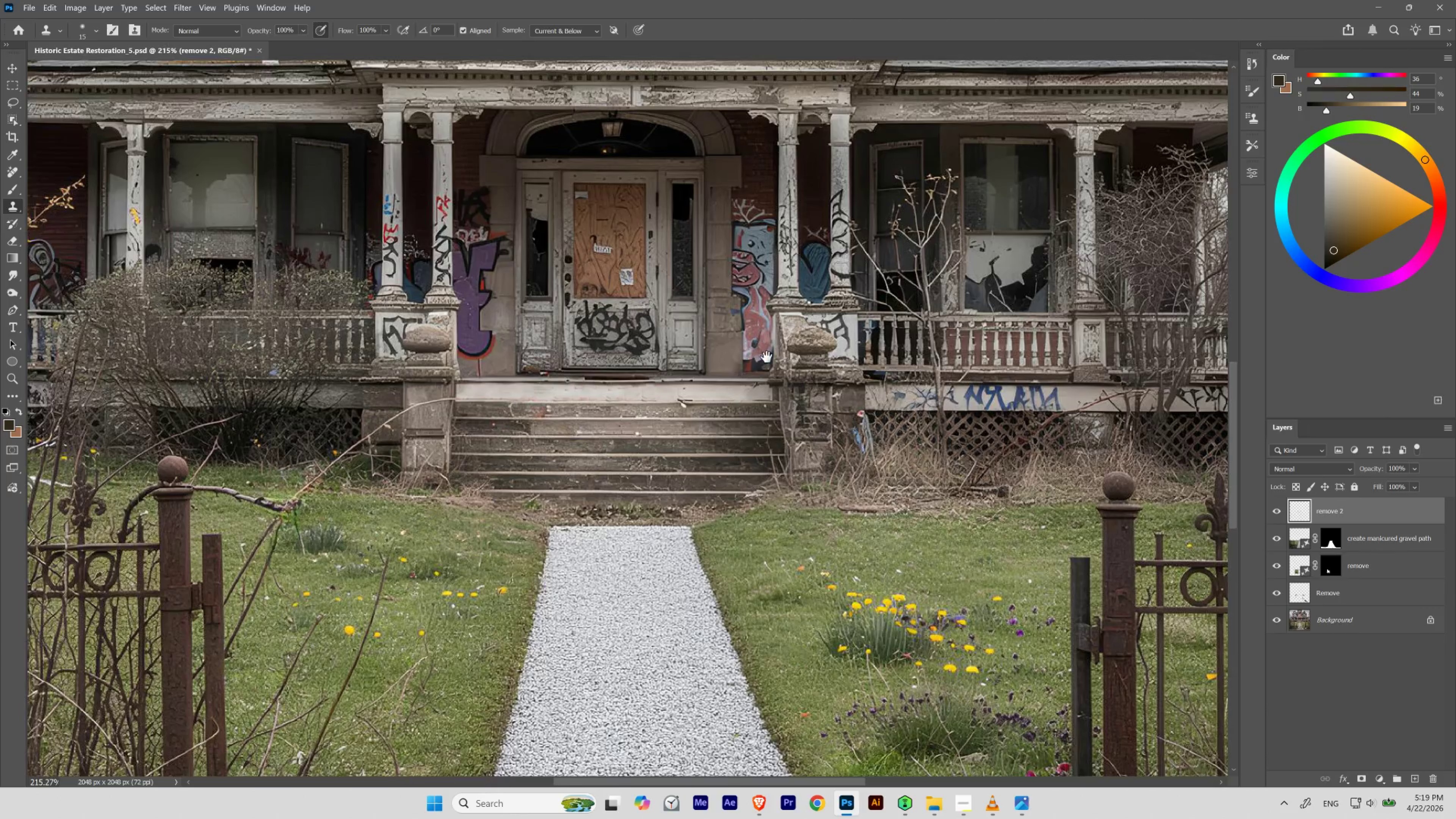 
left_click_drag(start_coordinate=[767, 358], to_coordinate=[720, 434])
 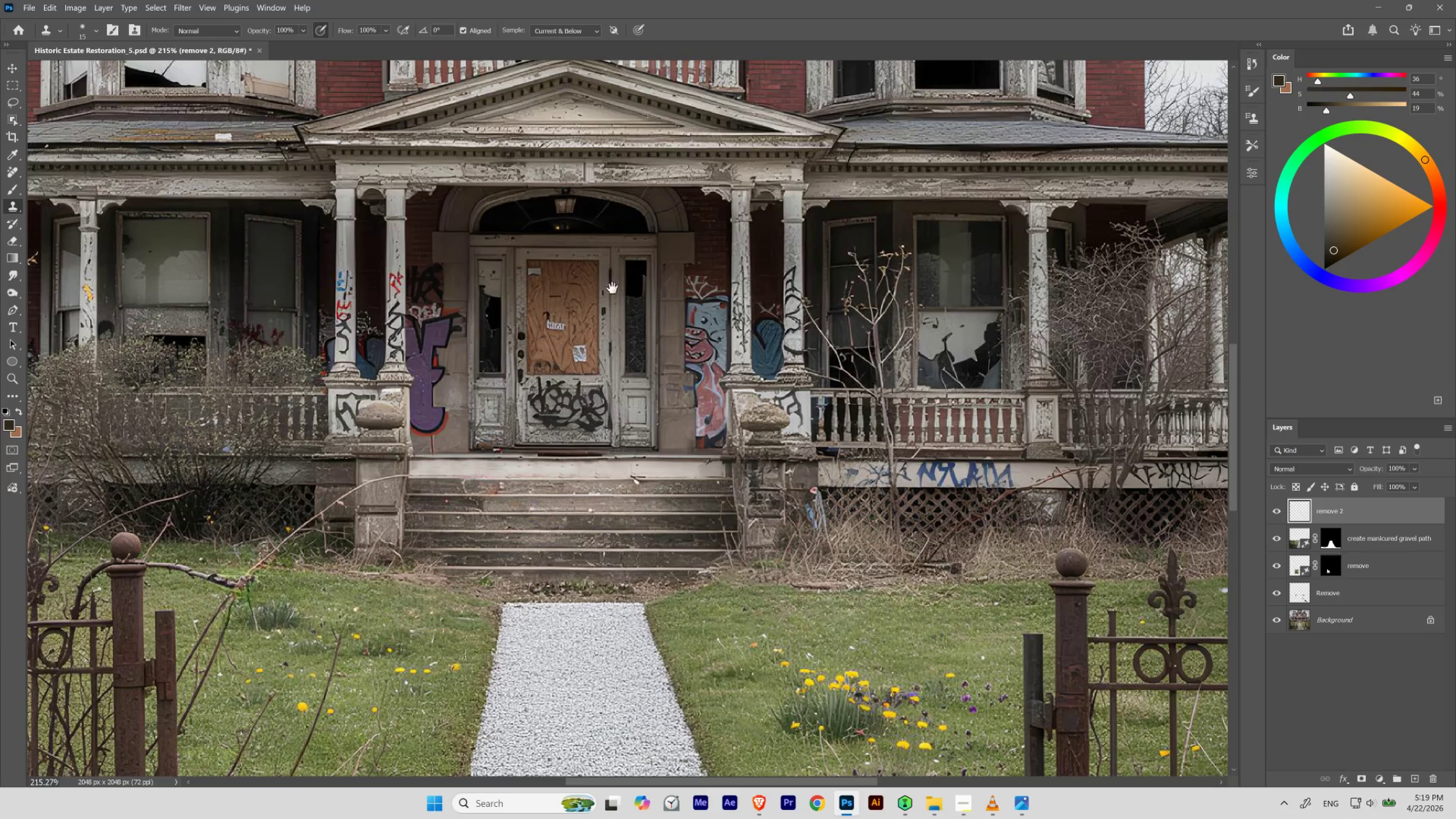 
left_click_drag(start_coordinate=[646, 255], to_coordinate=[629, 295])
 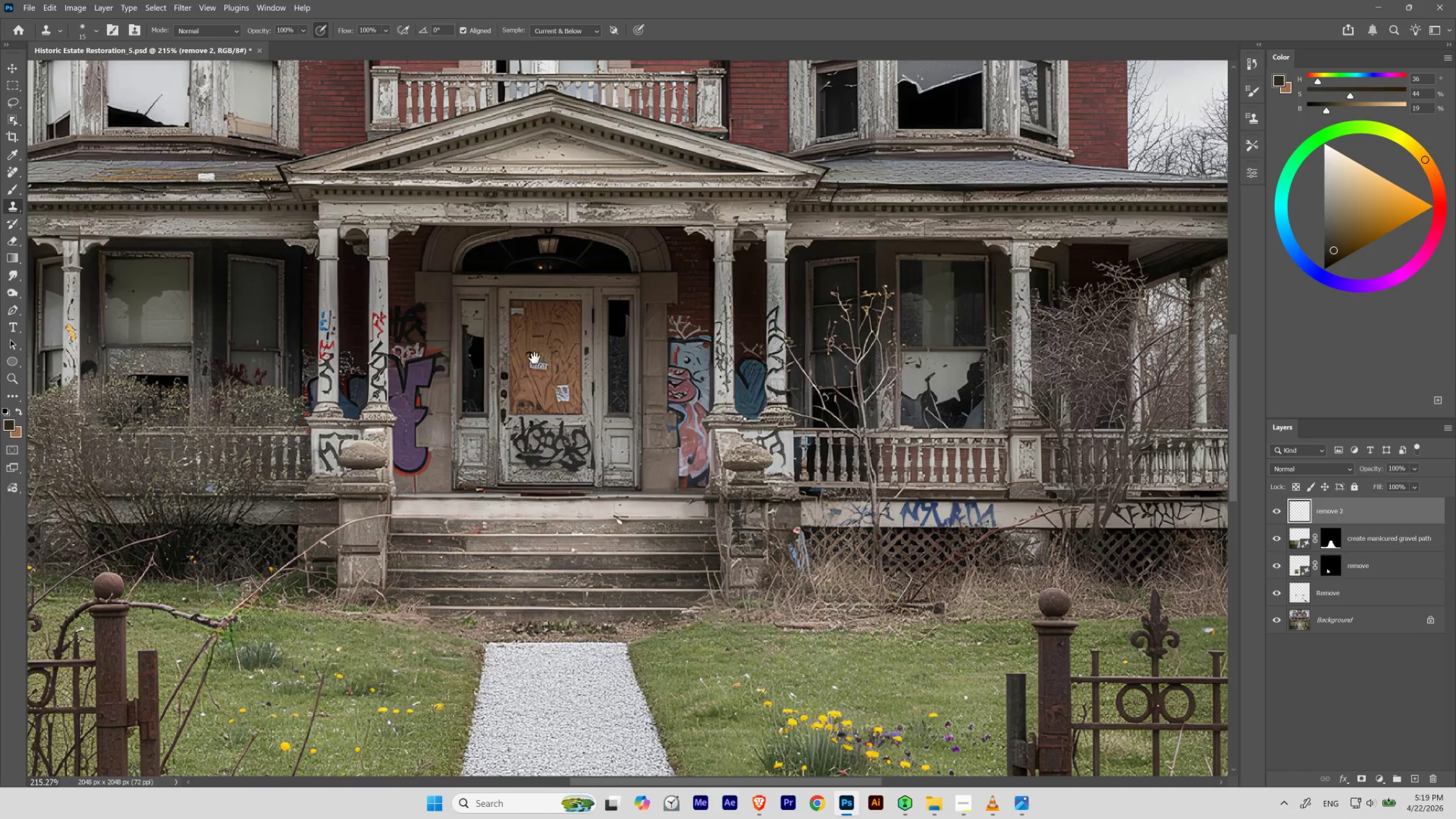 
left_click_drag(start_coordinate=[293, 384], to_coordinate=[347, 371])
 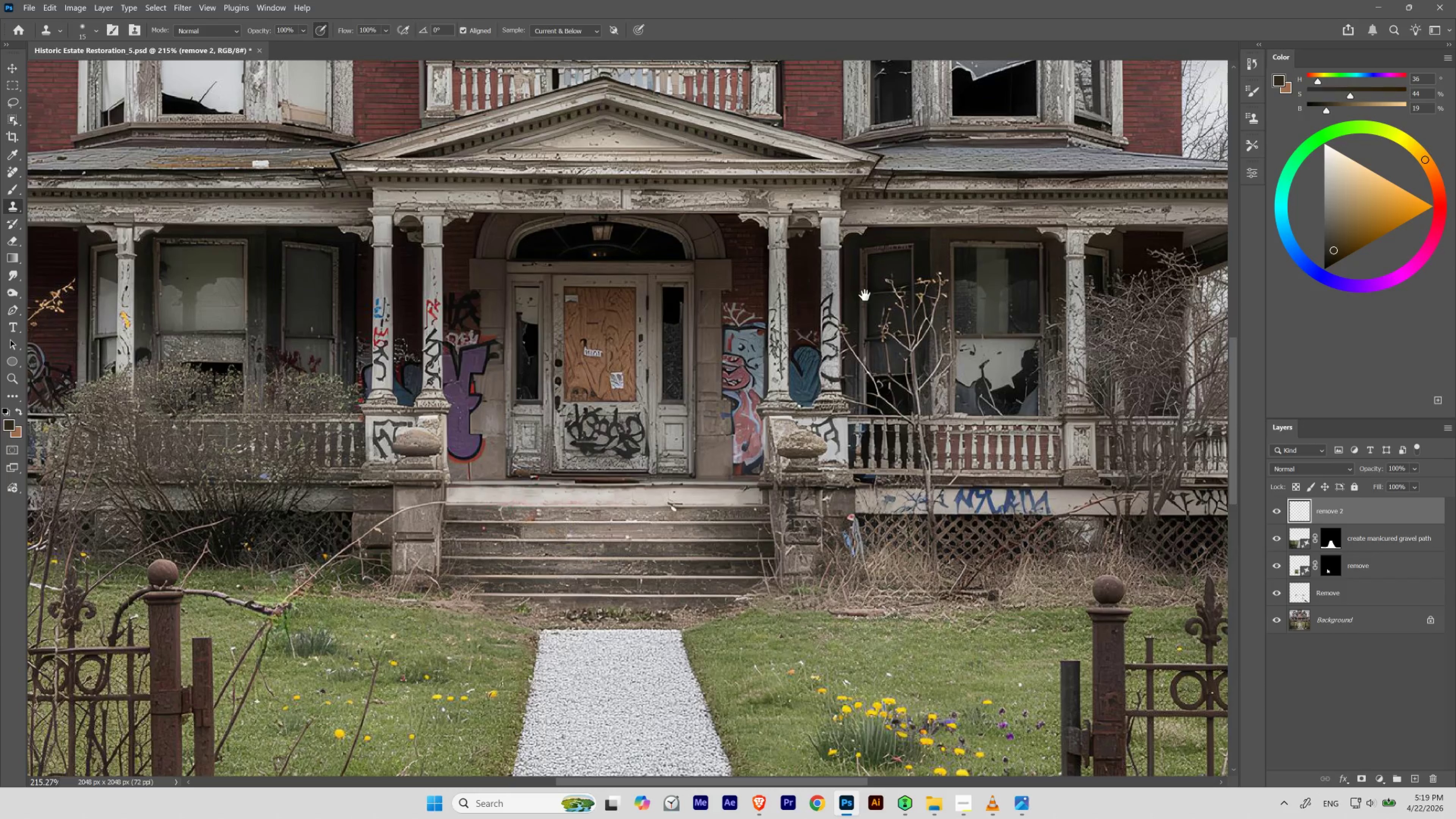 
left_click_drag(start_coordinate=[864, 281], to_coordinate=[727, 255])
 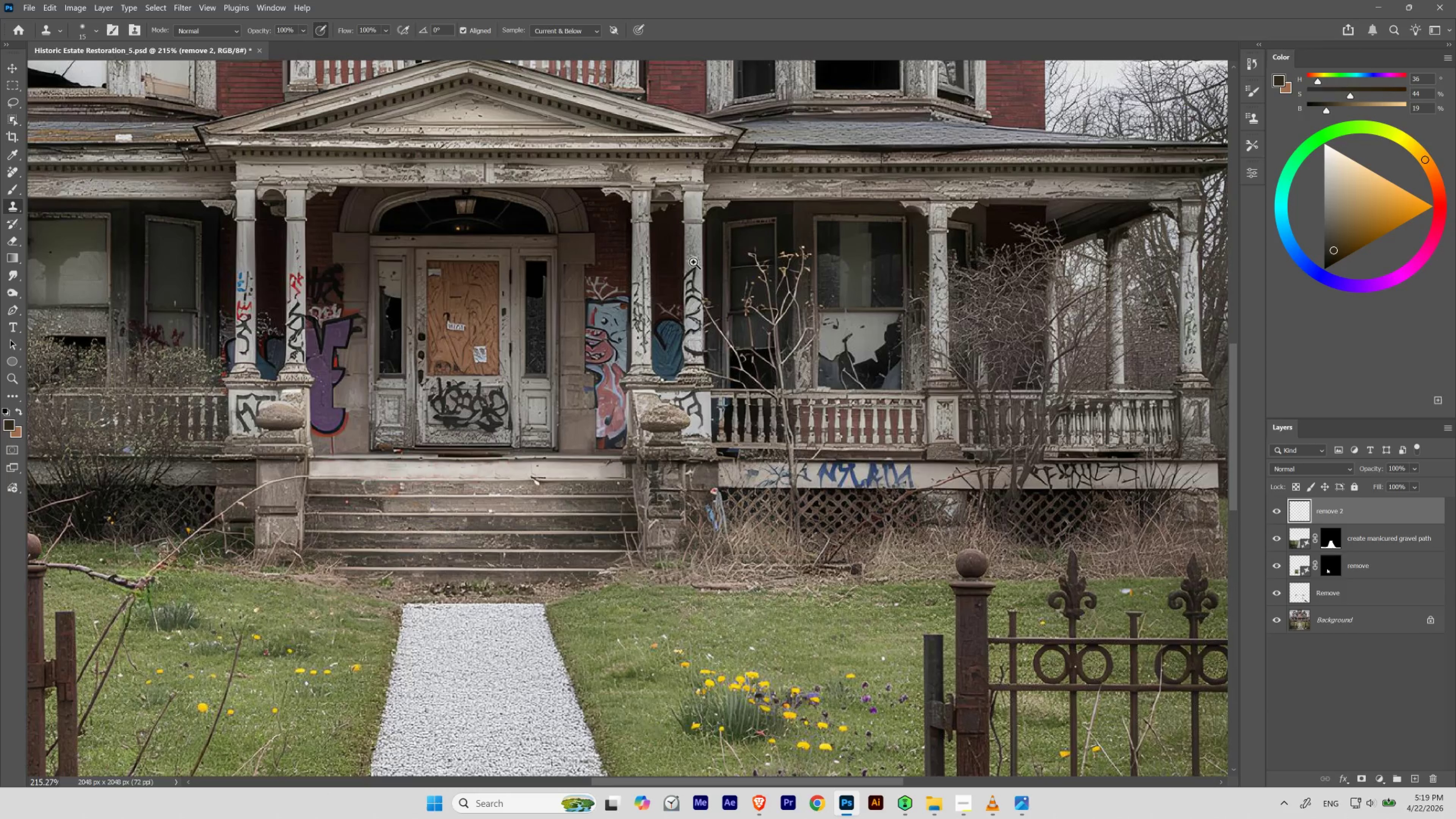 
hold_key(key=ControlLeft, duration=0.92)
left_click_drag(start_coordinate=[693, 248], to_coordinate=[737, 321])
 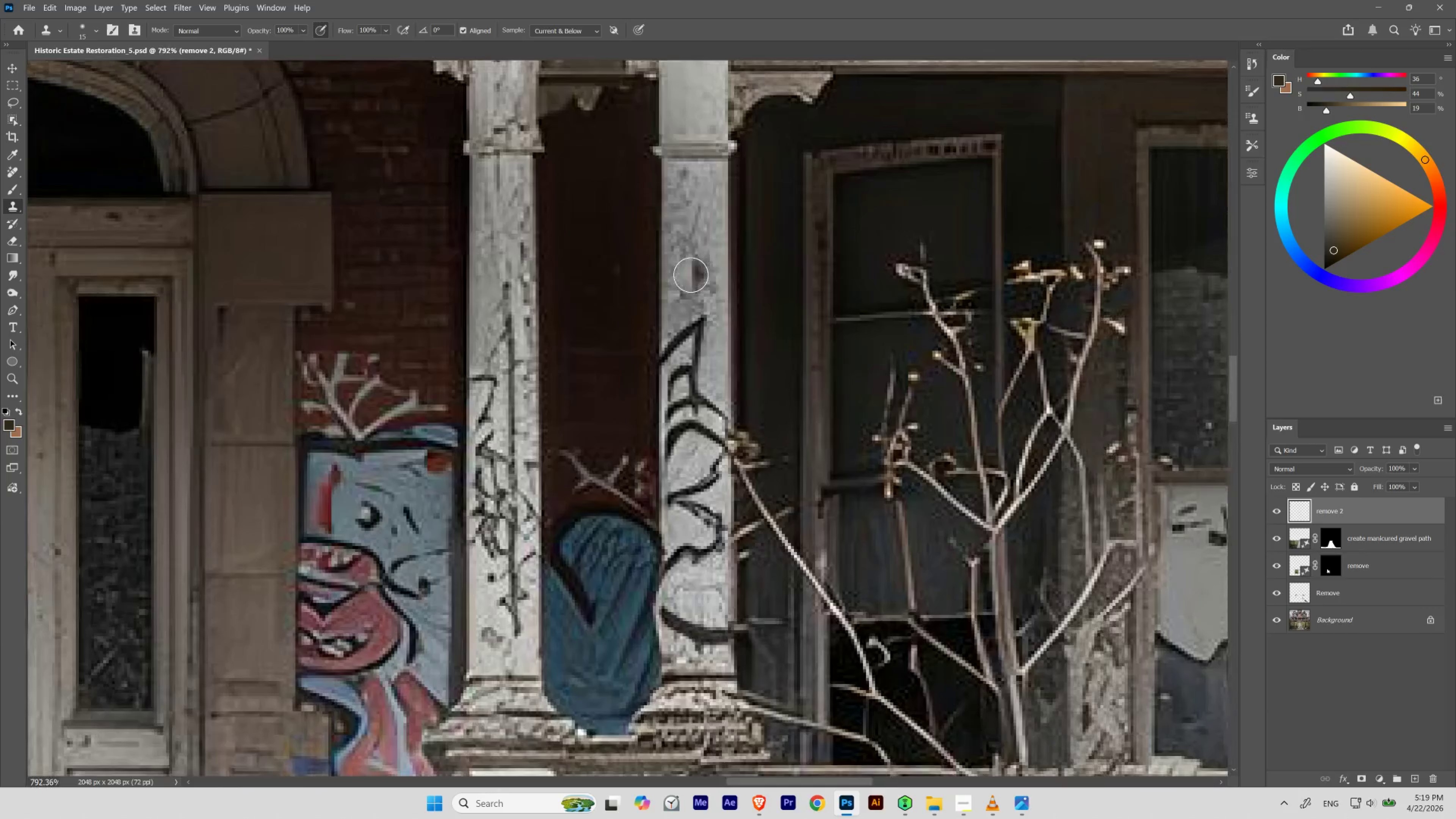 
hold_key(key=ControlLeft, duration=0.7)
 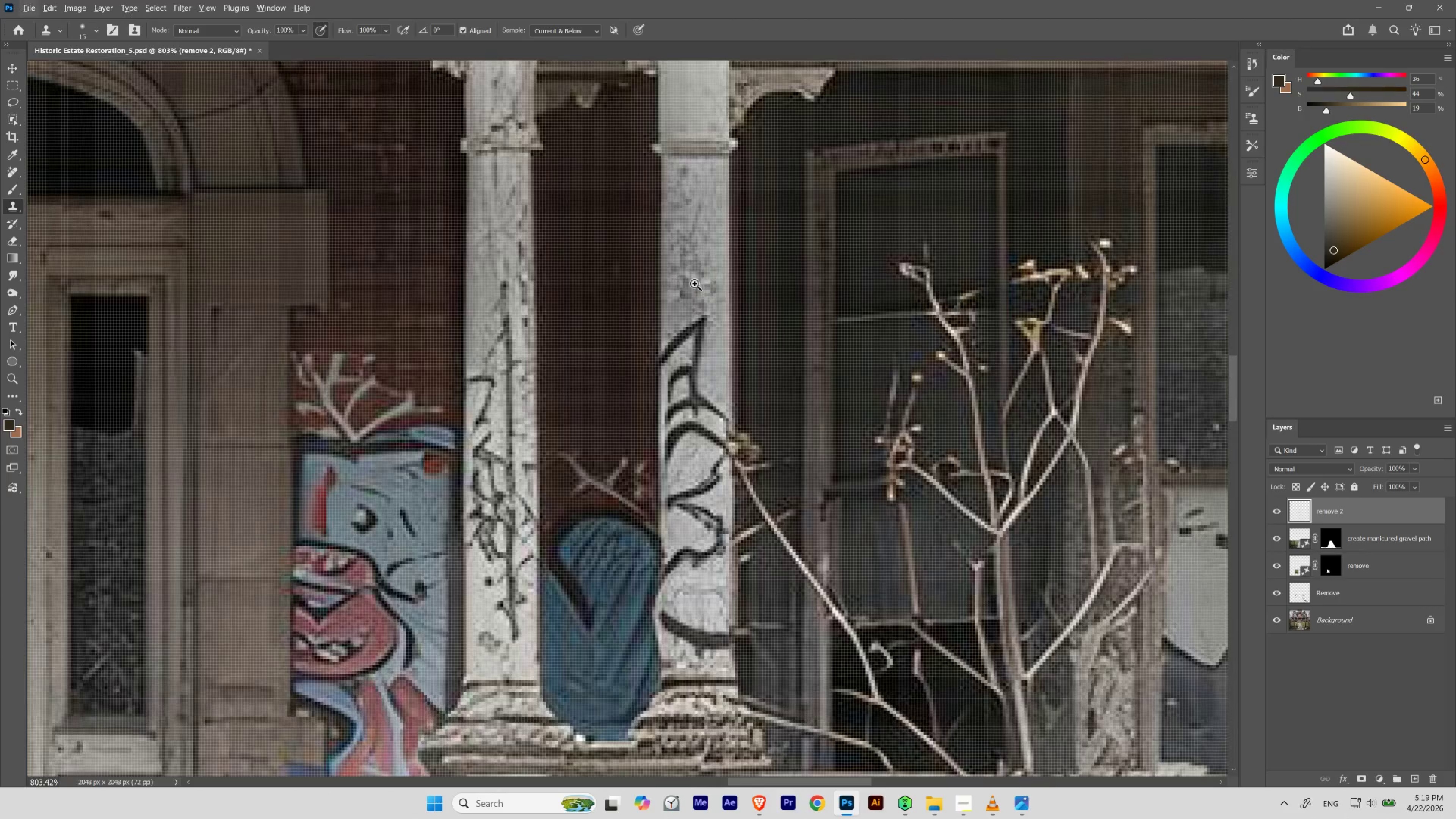 
hold_key(key=Space, duration=0.69)
 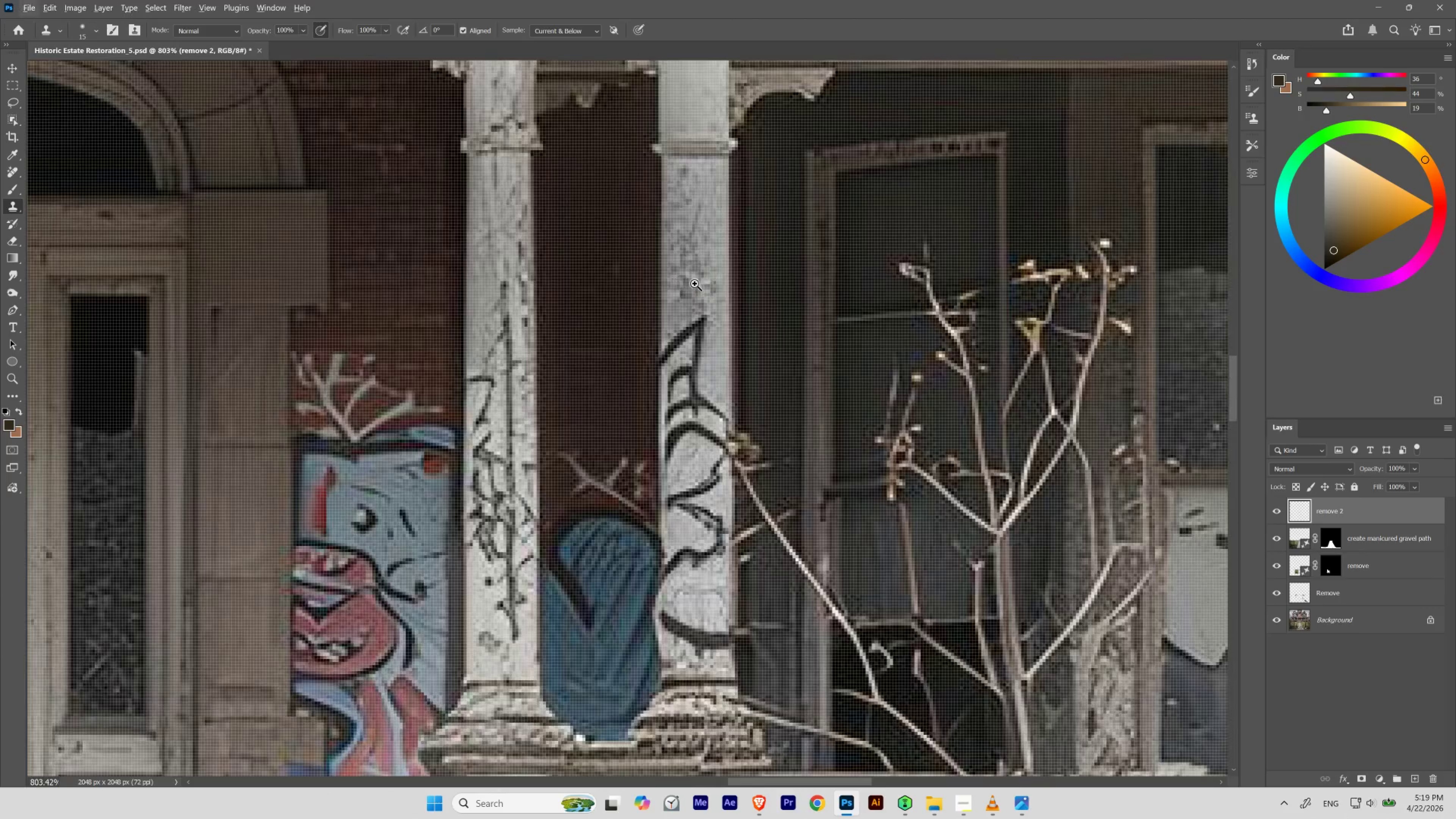 
left_click_drag(start_coordinate=[696, 312], to_coordinate=[684, 333])
 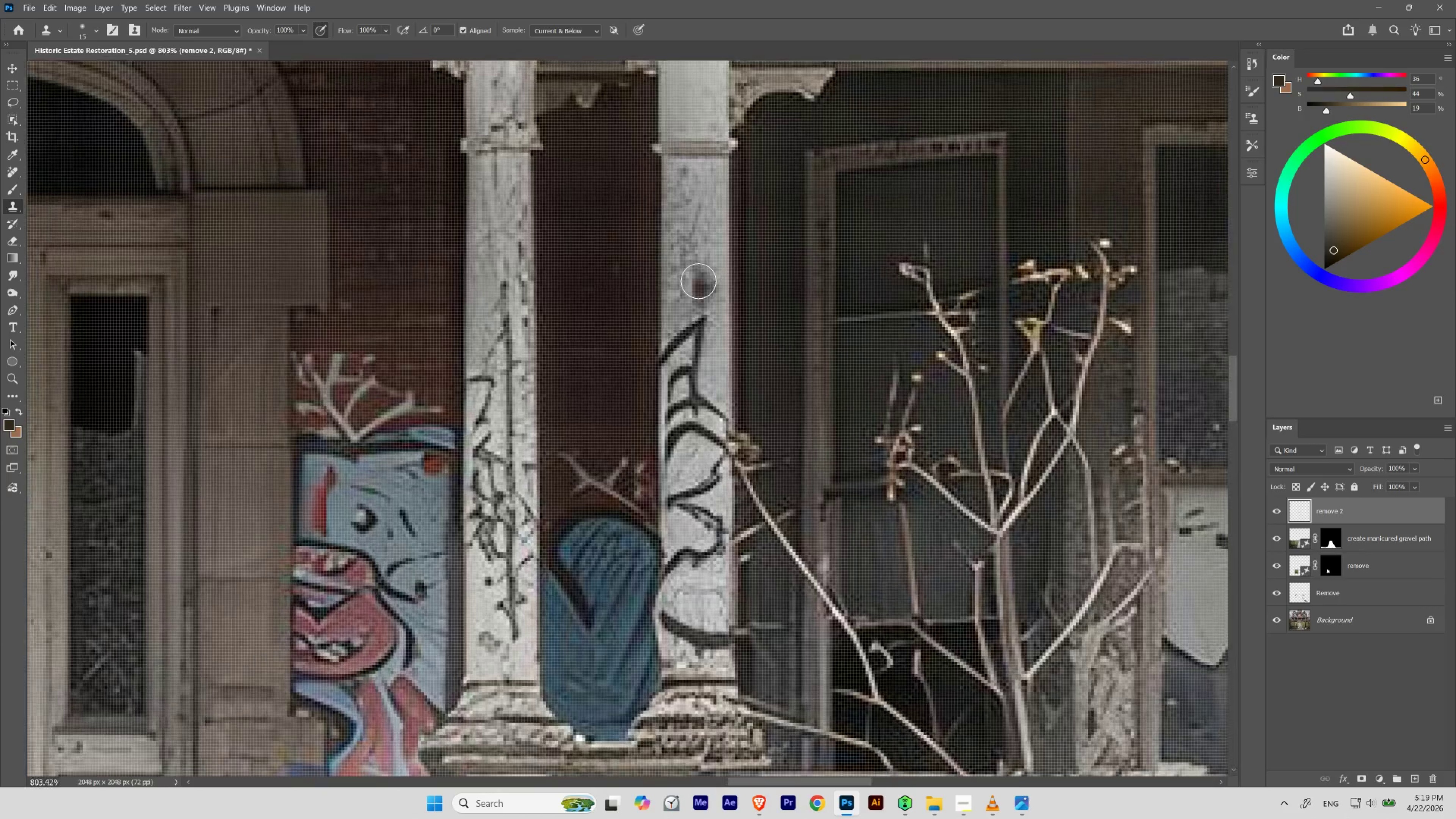 
key(Alt+AltLeft)
 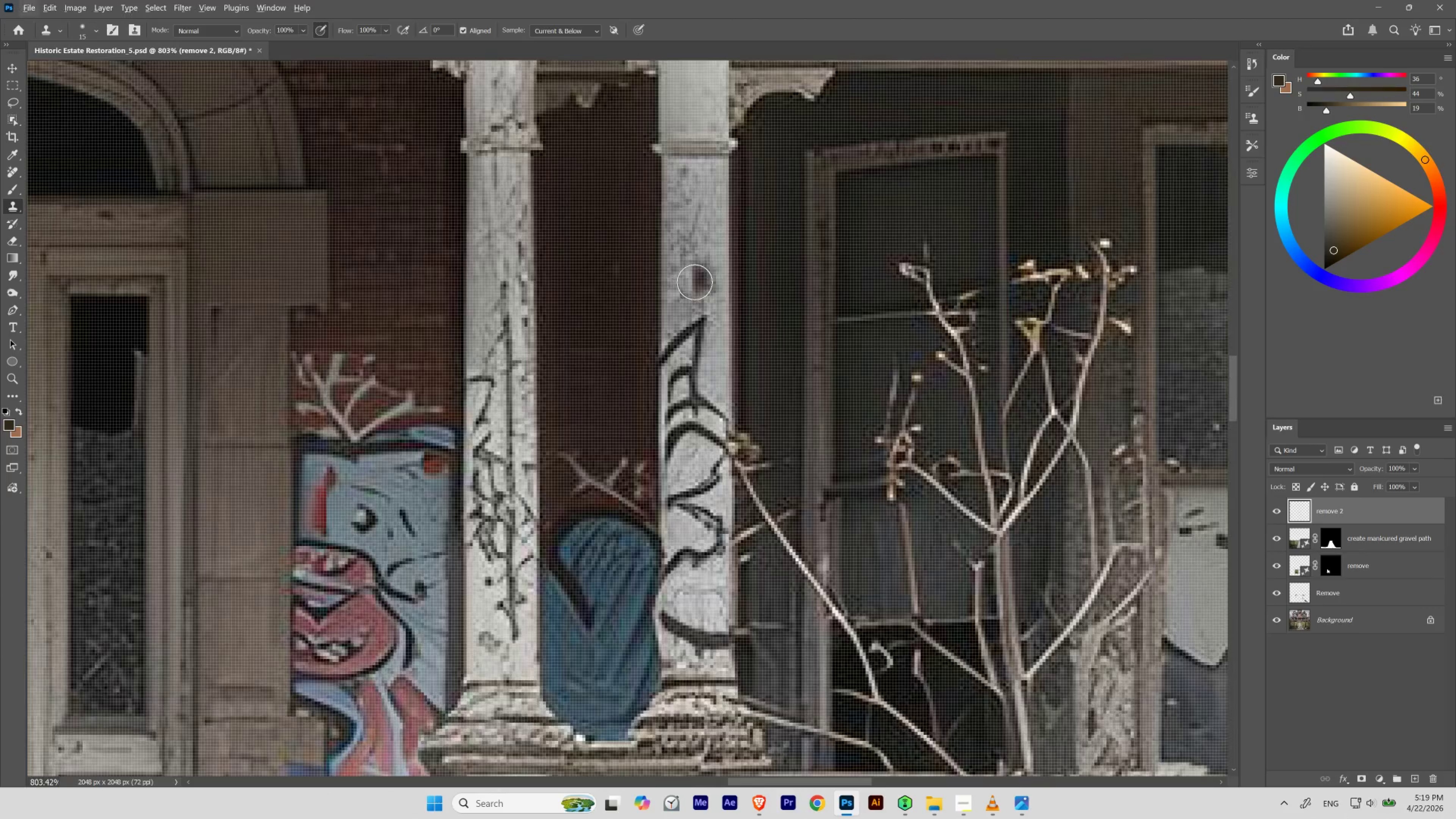 
hold_key(key=ControlLeft, duration=0.78)
 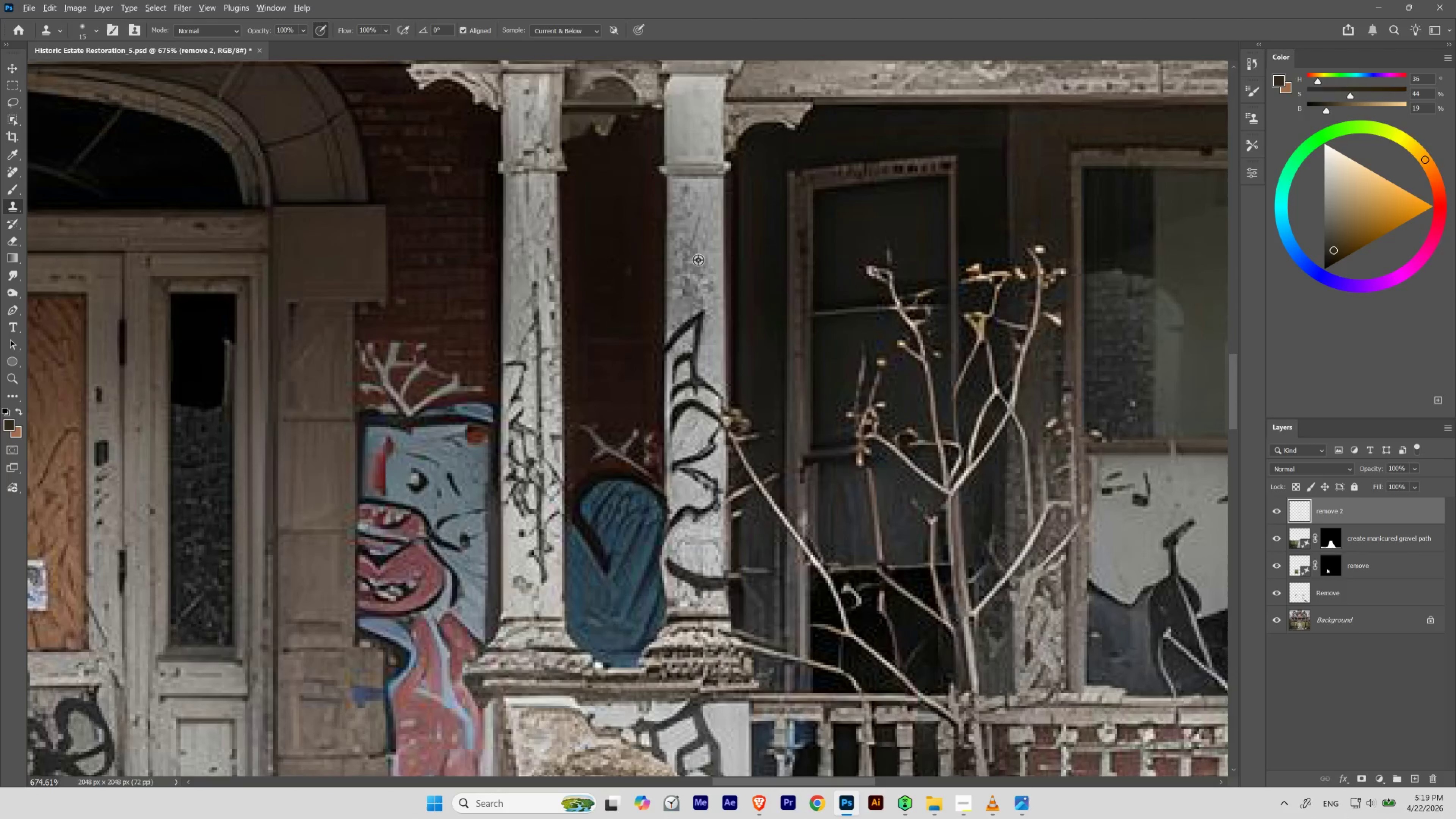 
hold_key(key=Space, duration=0.8)
 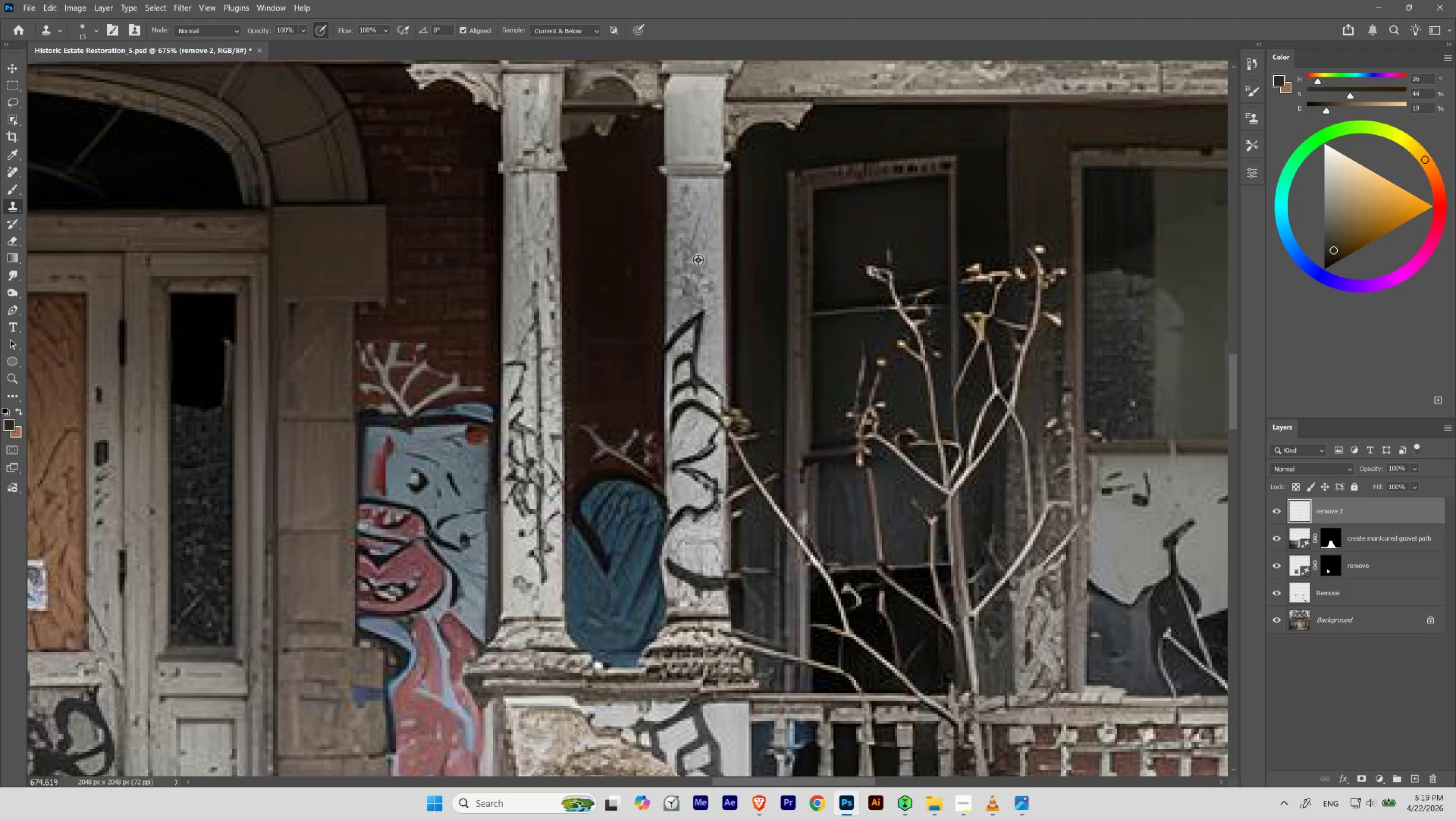 
left_click_drag(start_coordinate=[695, 282], to_coordinate=[686, 298])
 